 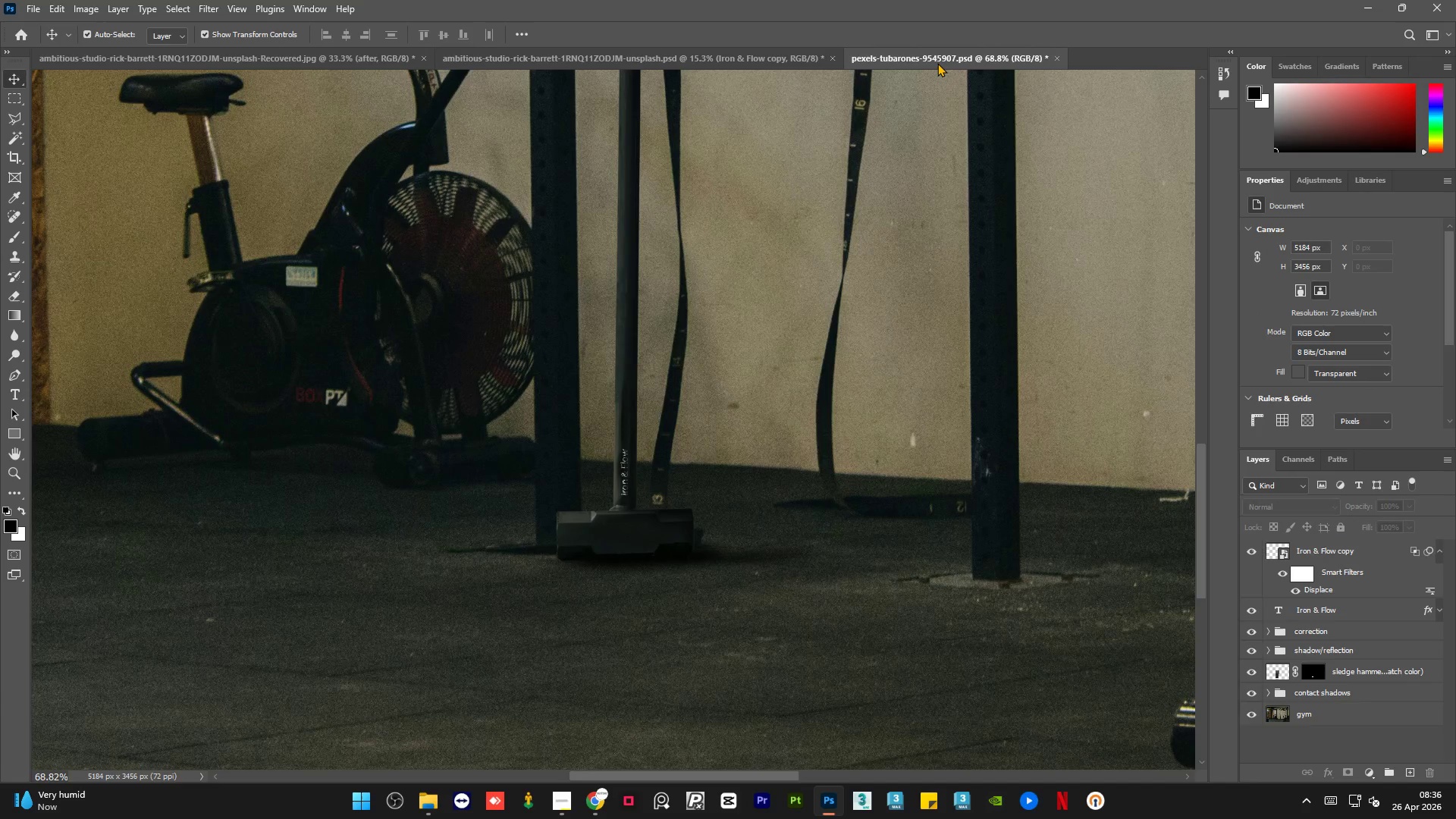 
hold_key(key=AltLeft, duration=1.0)
scroll: coordinate [623, 470], scroll_direction: up, amount: 13.0
 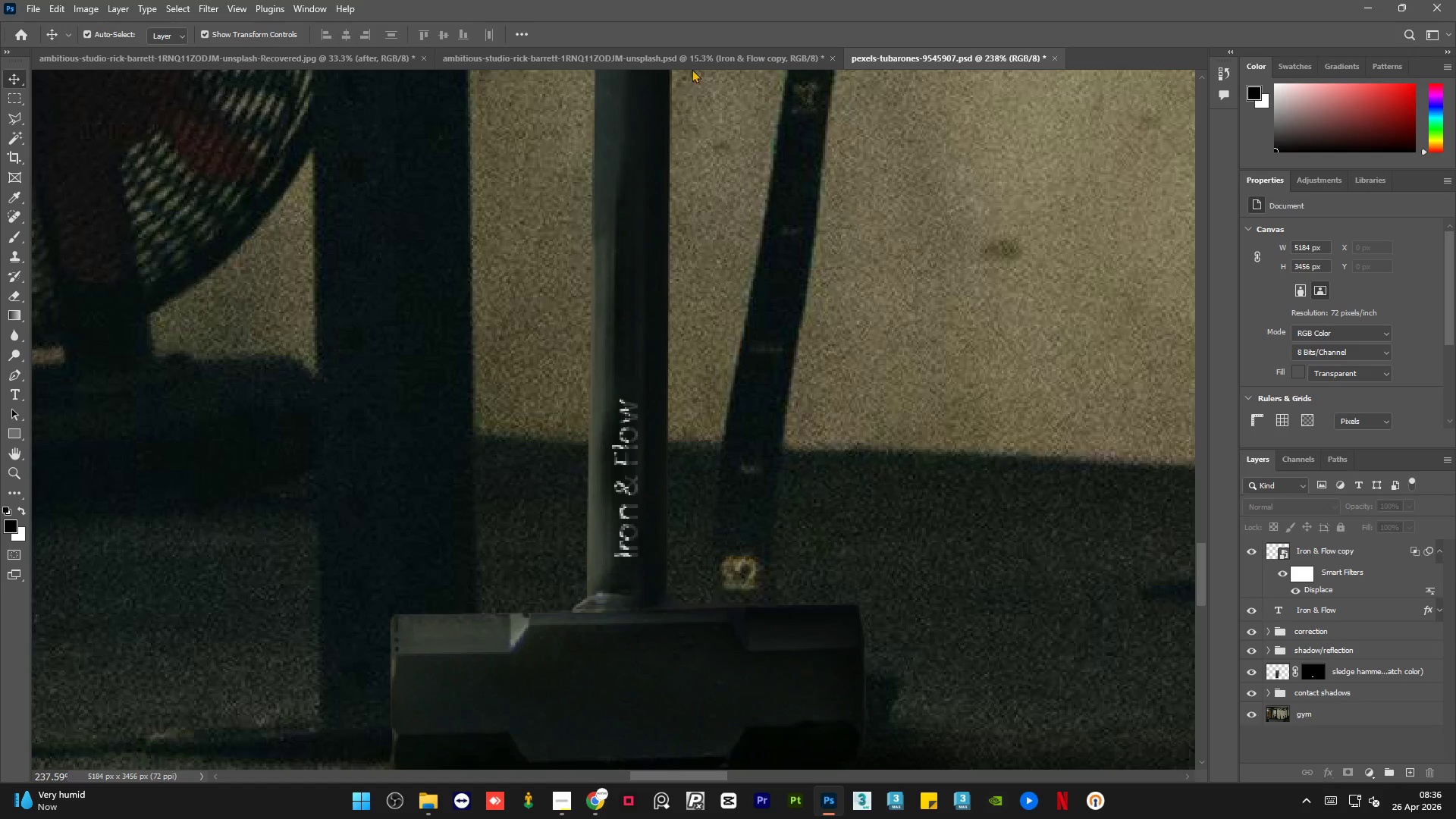 
left_click([696, 54])
 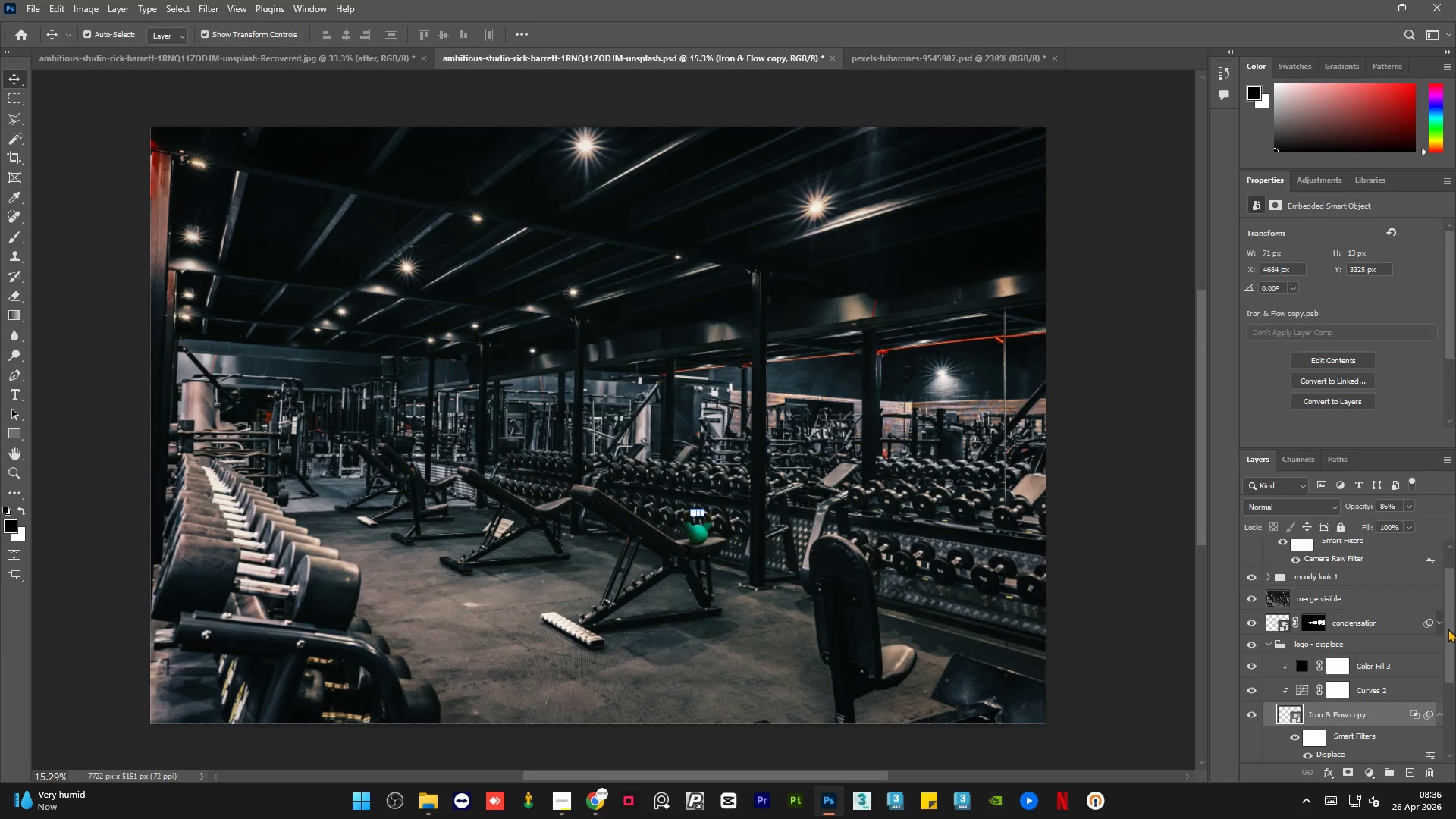 
left_click_drag(start_coordinate=[1451, 658], to_coordinate=[1453, 689])
 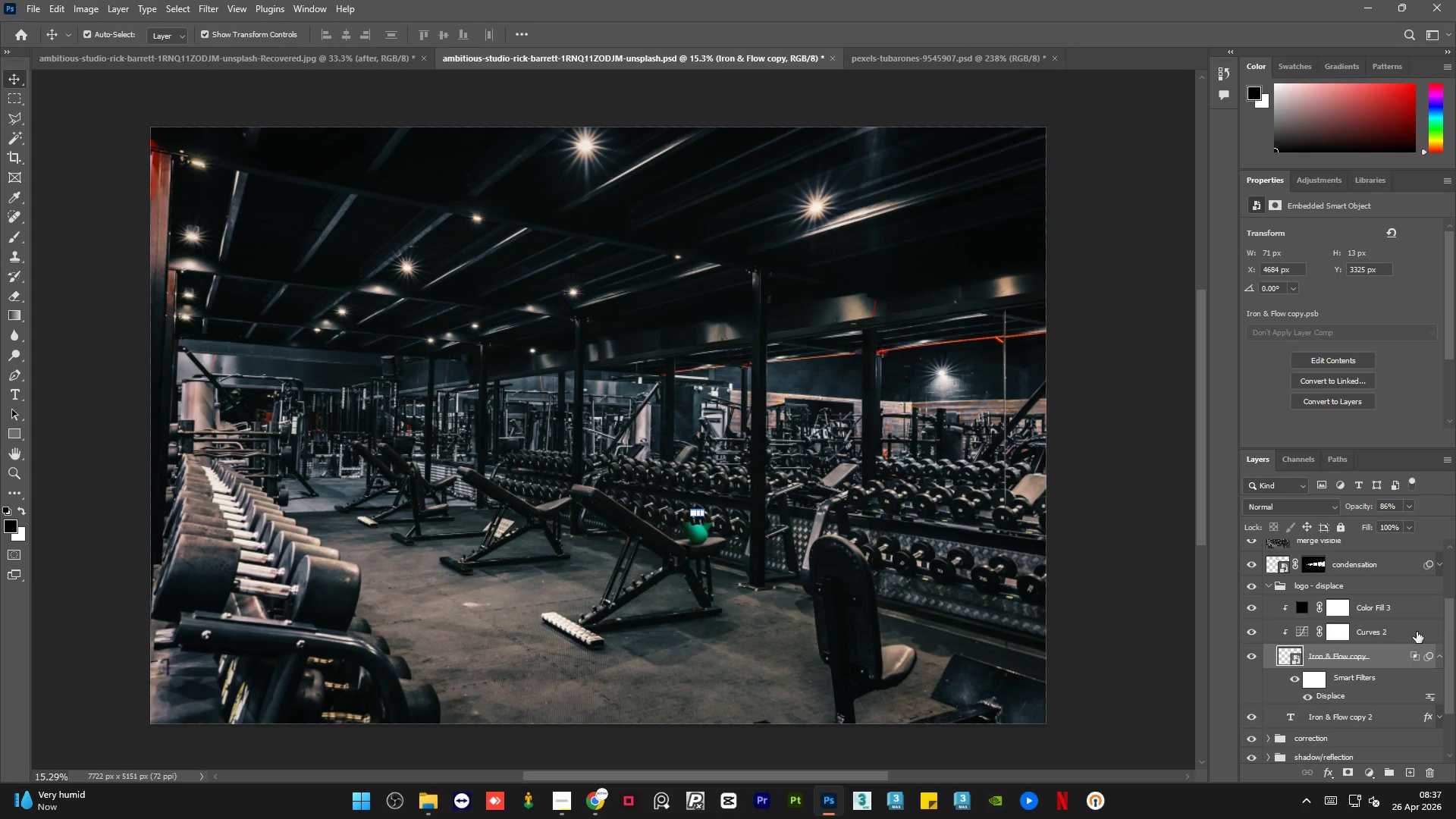 
left_click([1417, 632])
 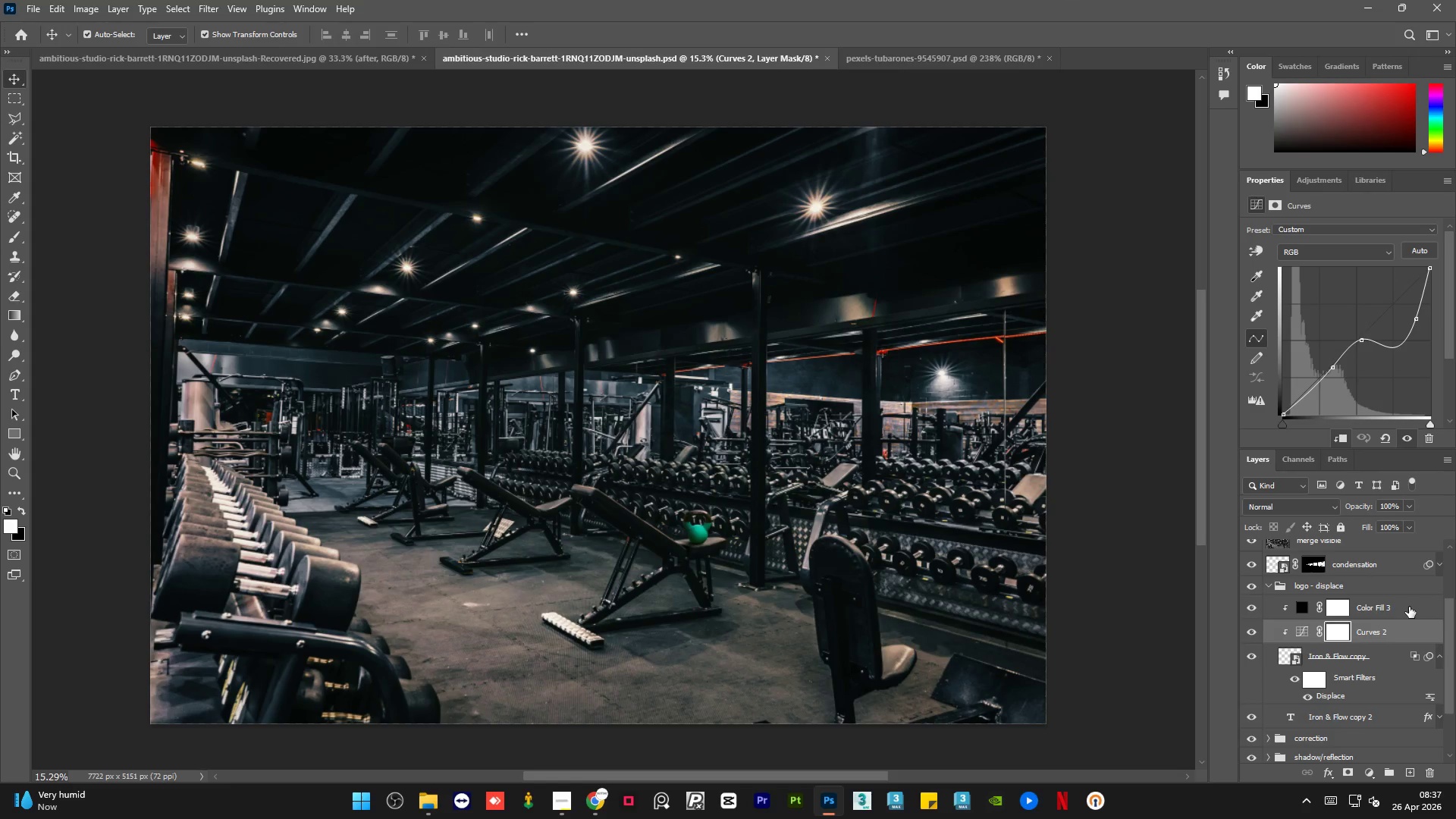 
left_click([1409, 607])
 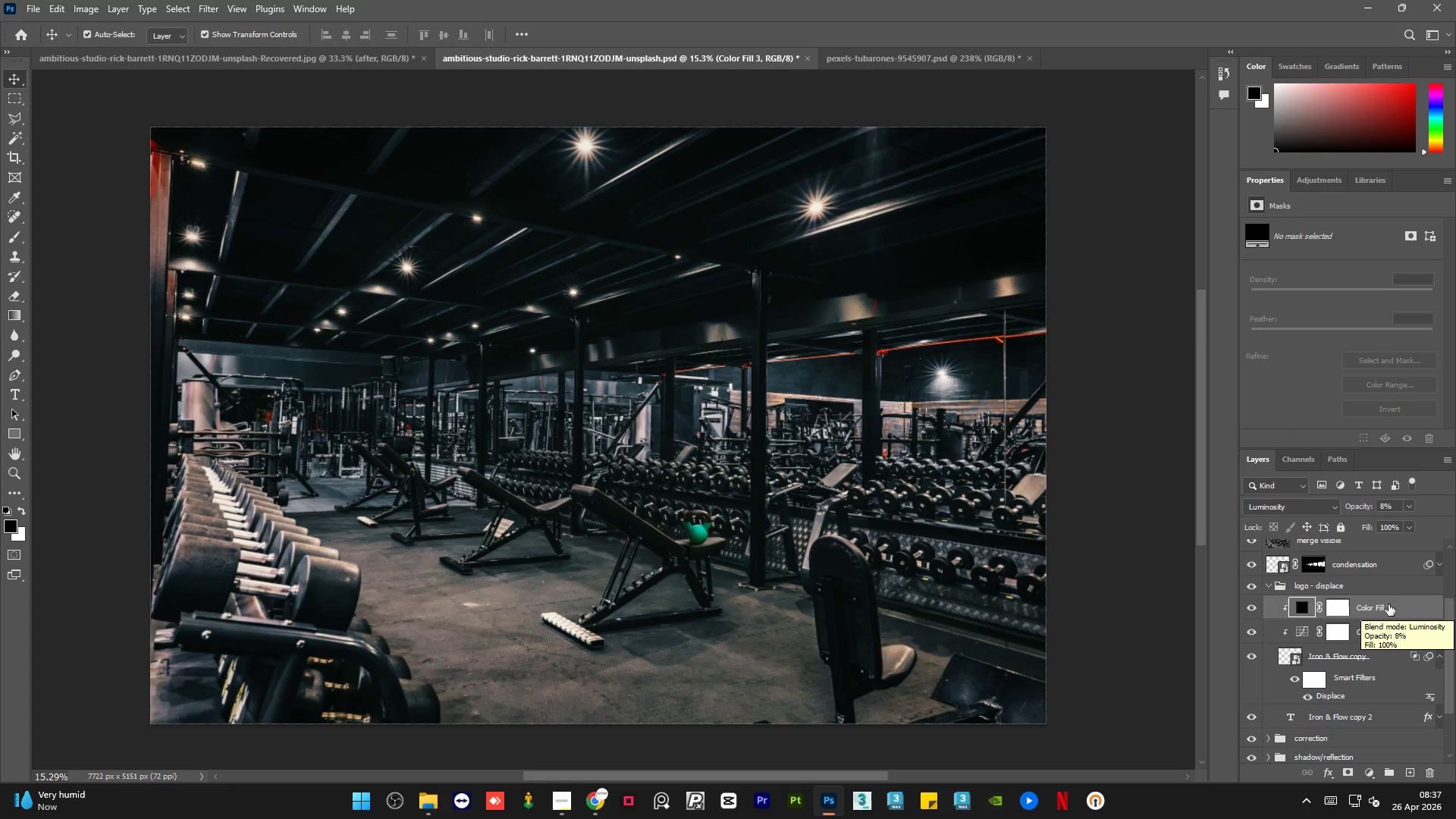 
left_click([1414, 607])
 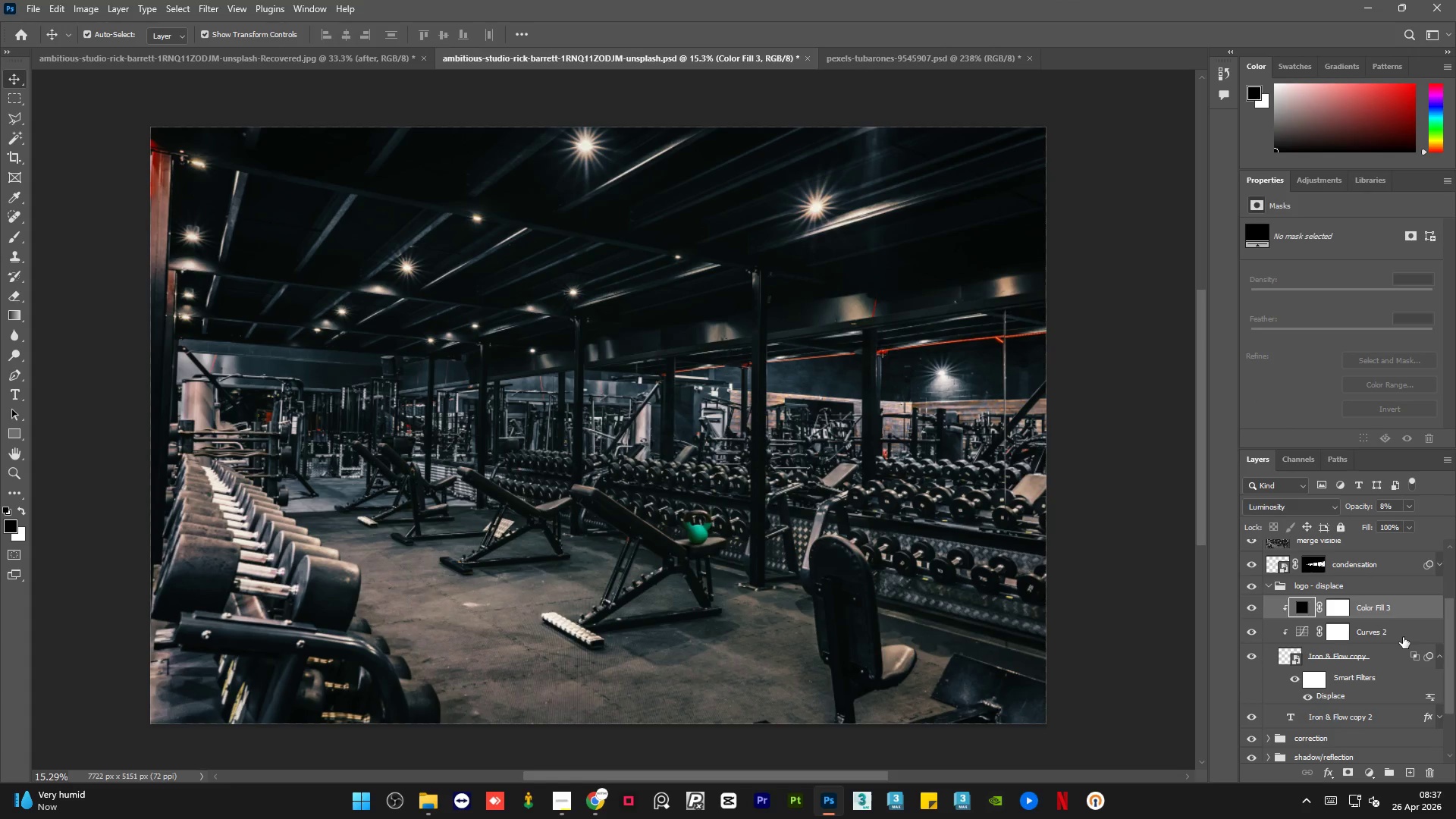 
double_click([1409, 612])
 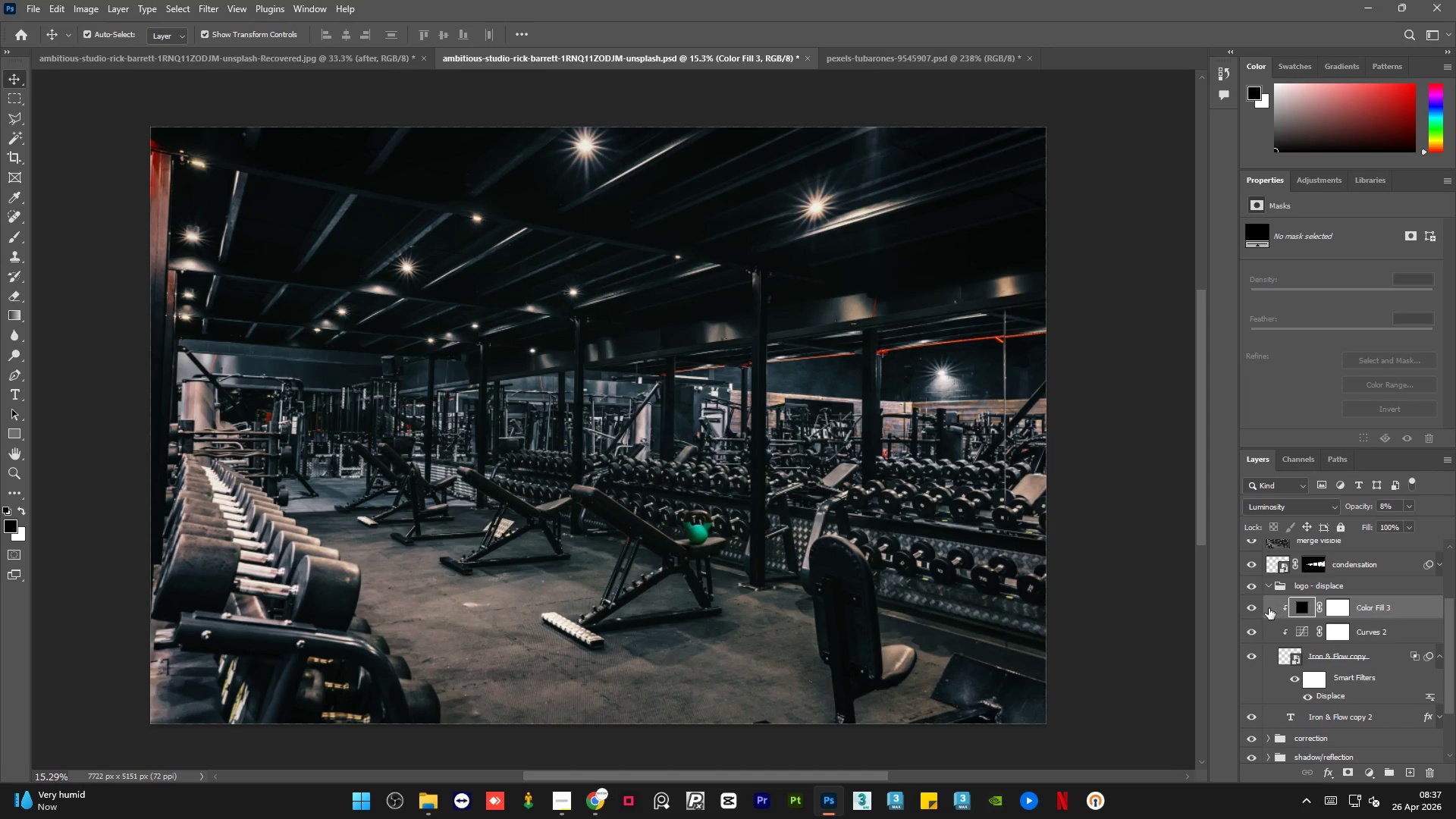 
left_click([1269, 607])
 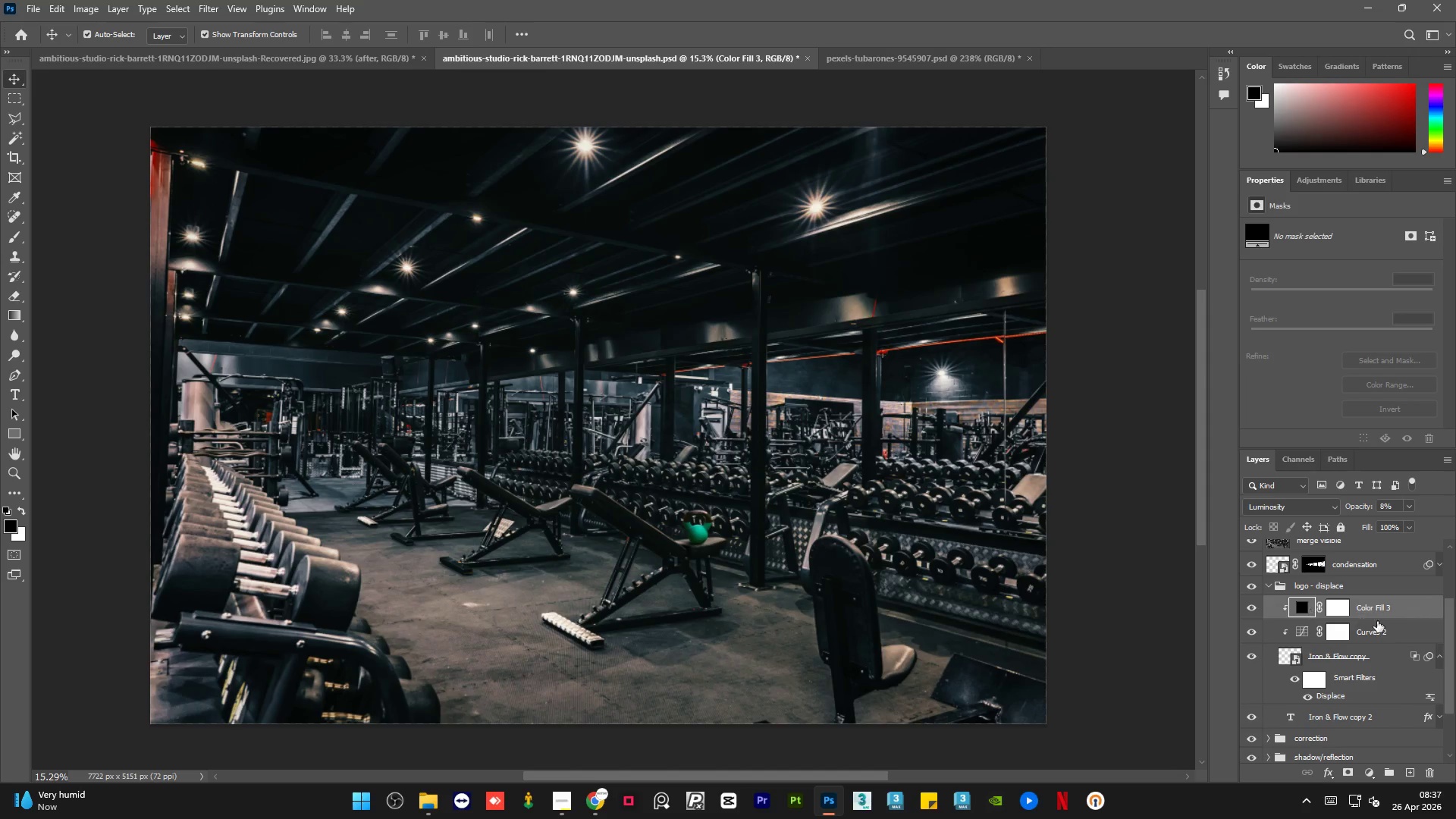 
left_click([1398, 635])
 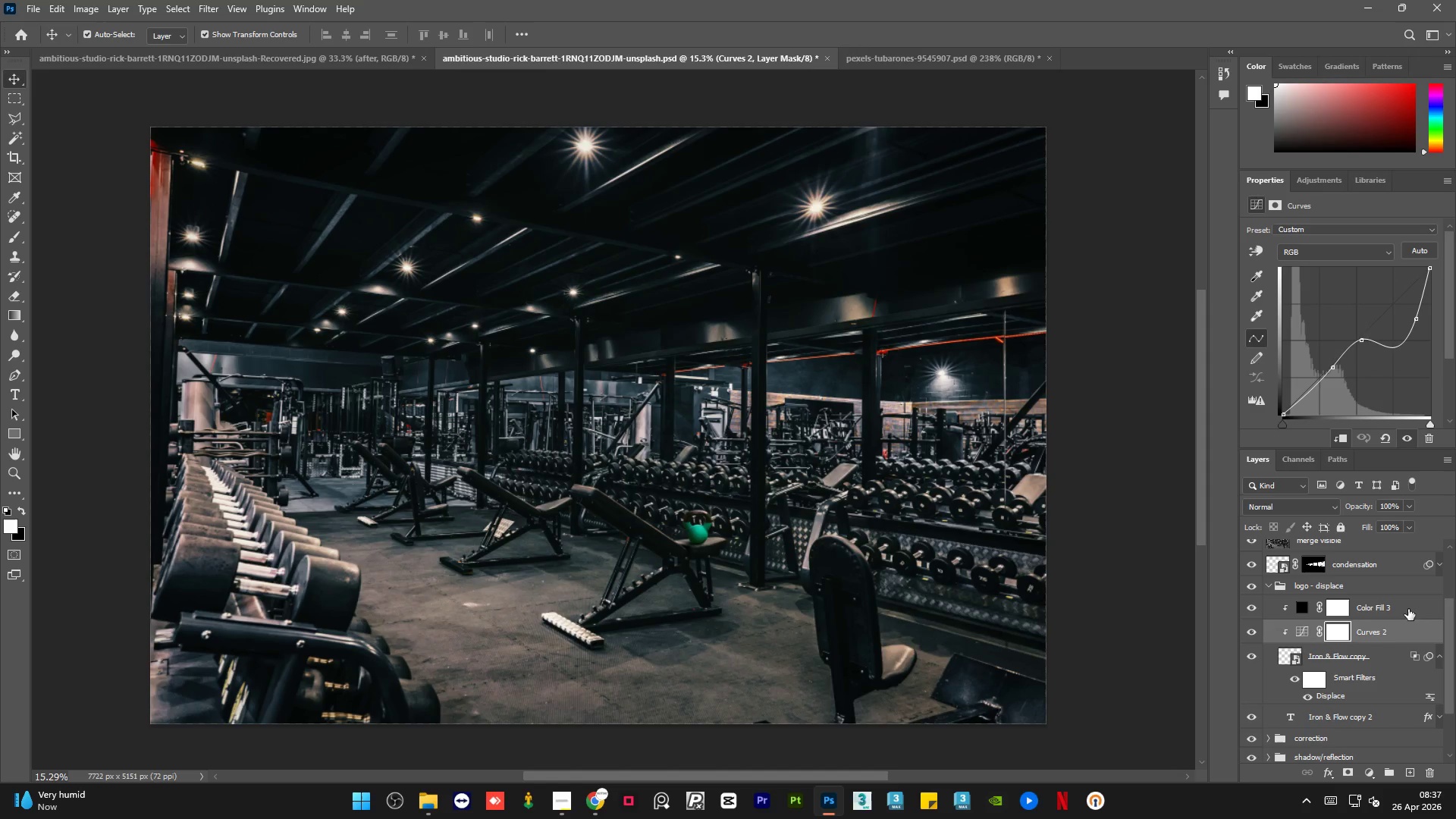 
left_click([1408, 607])
 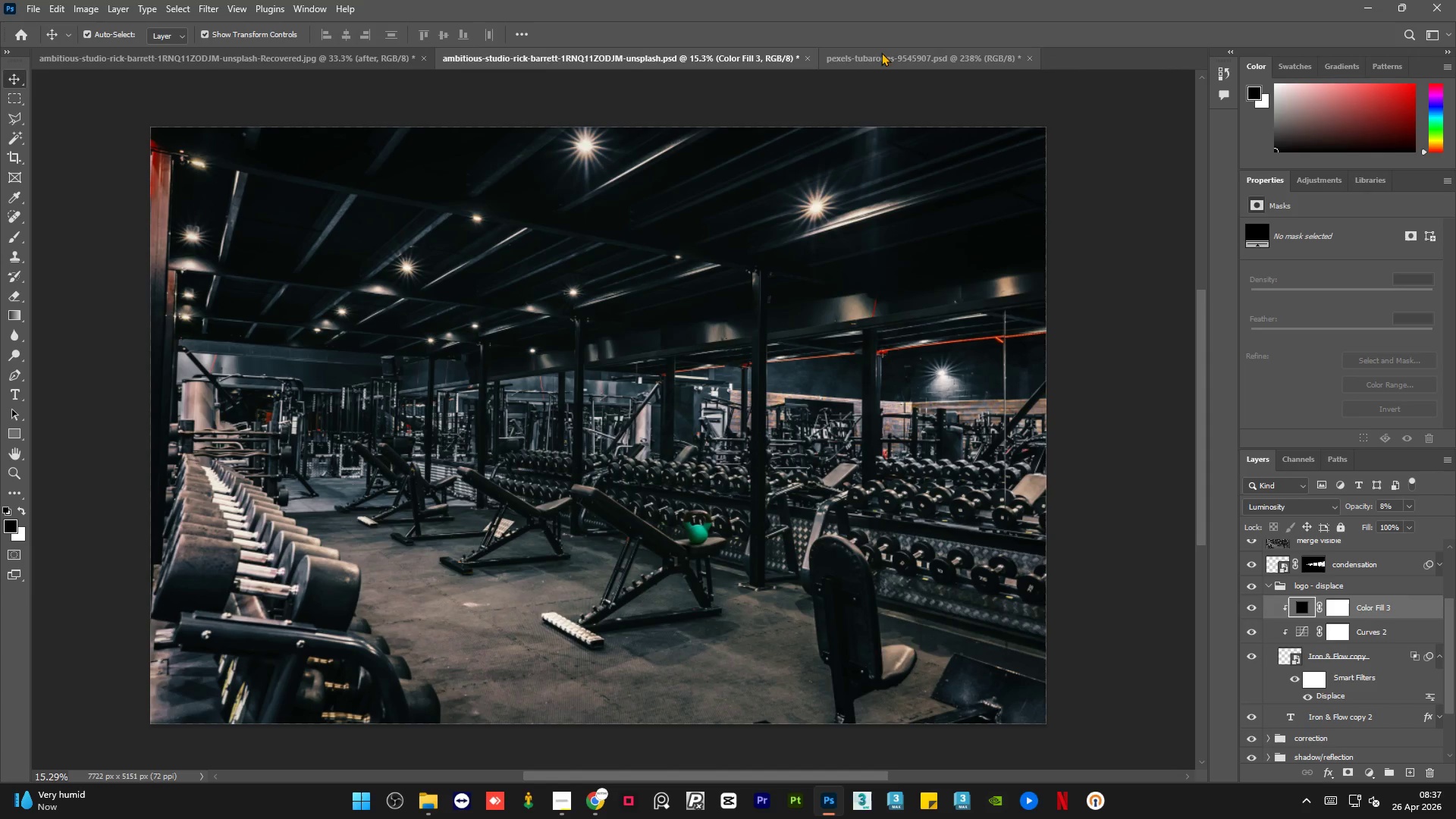 
left_click([880, 58])
 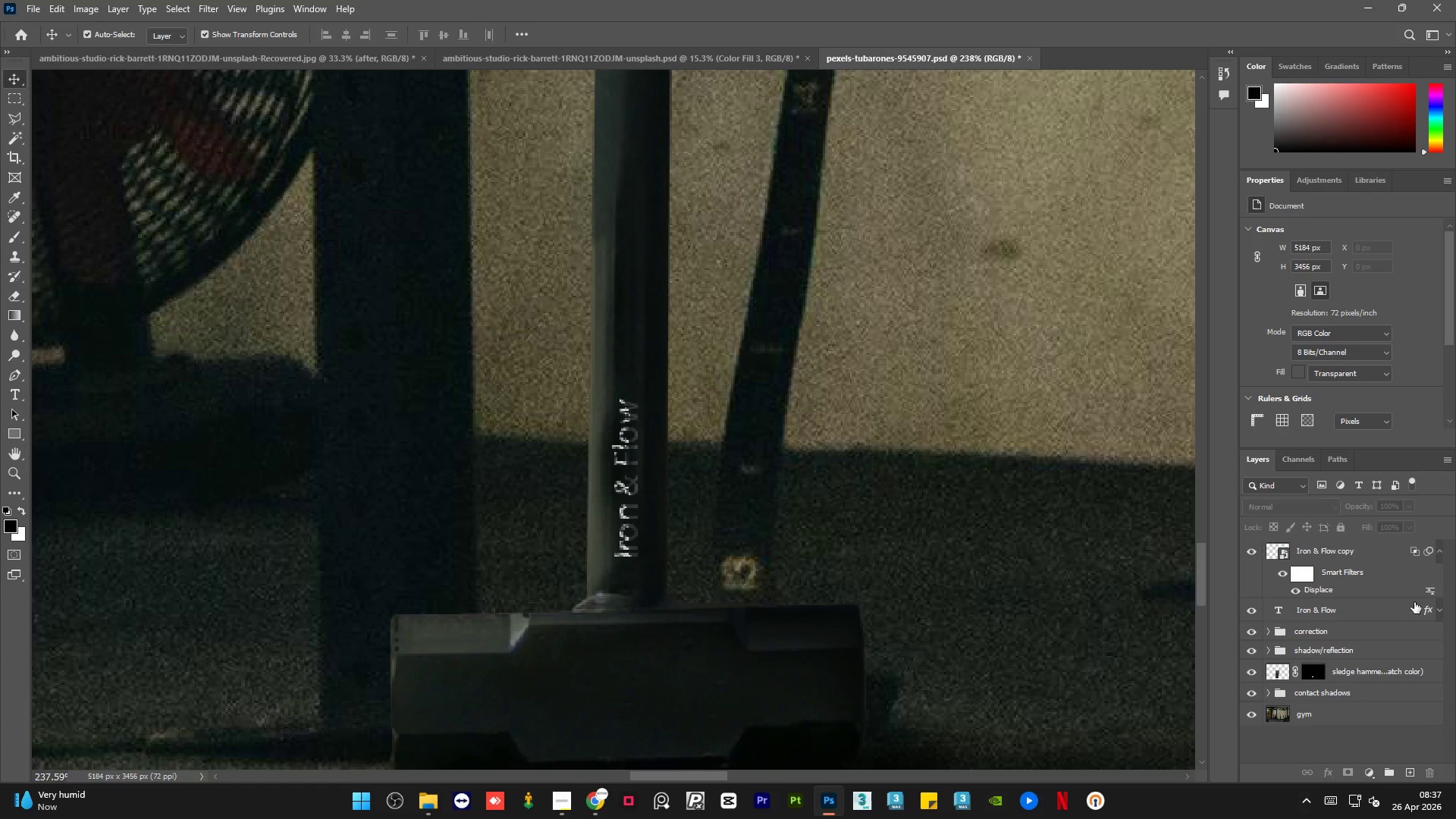 
left_click([1368, 551])
 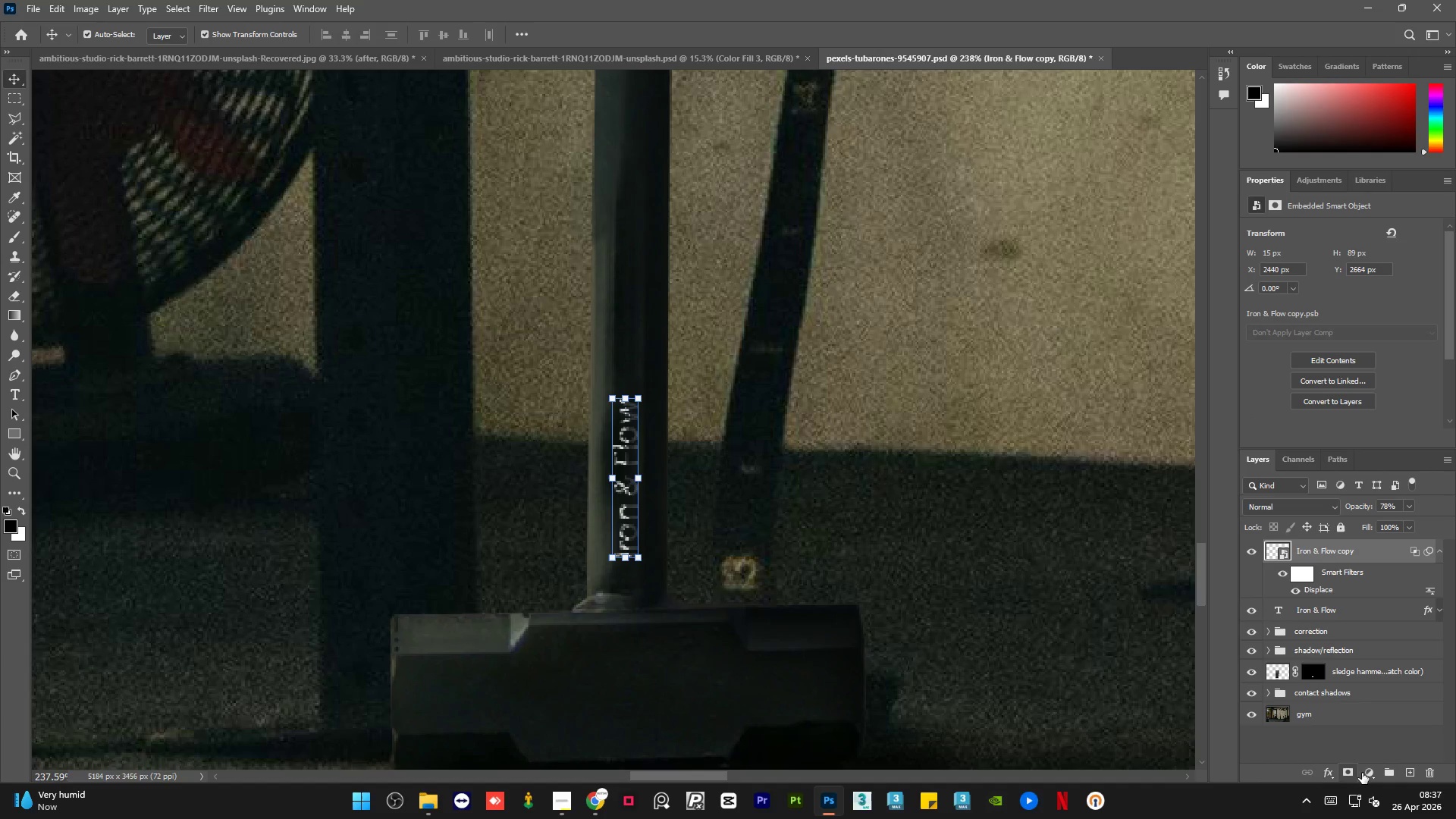 
left_click([1365, 773])
 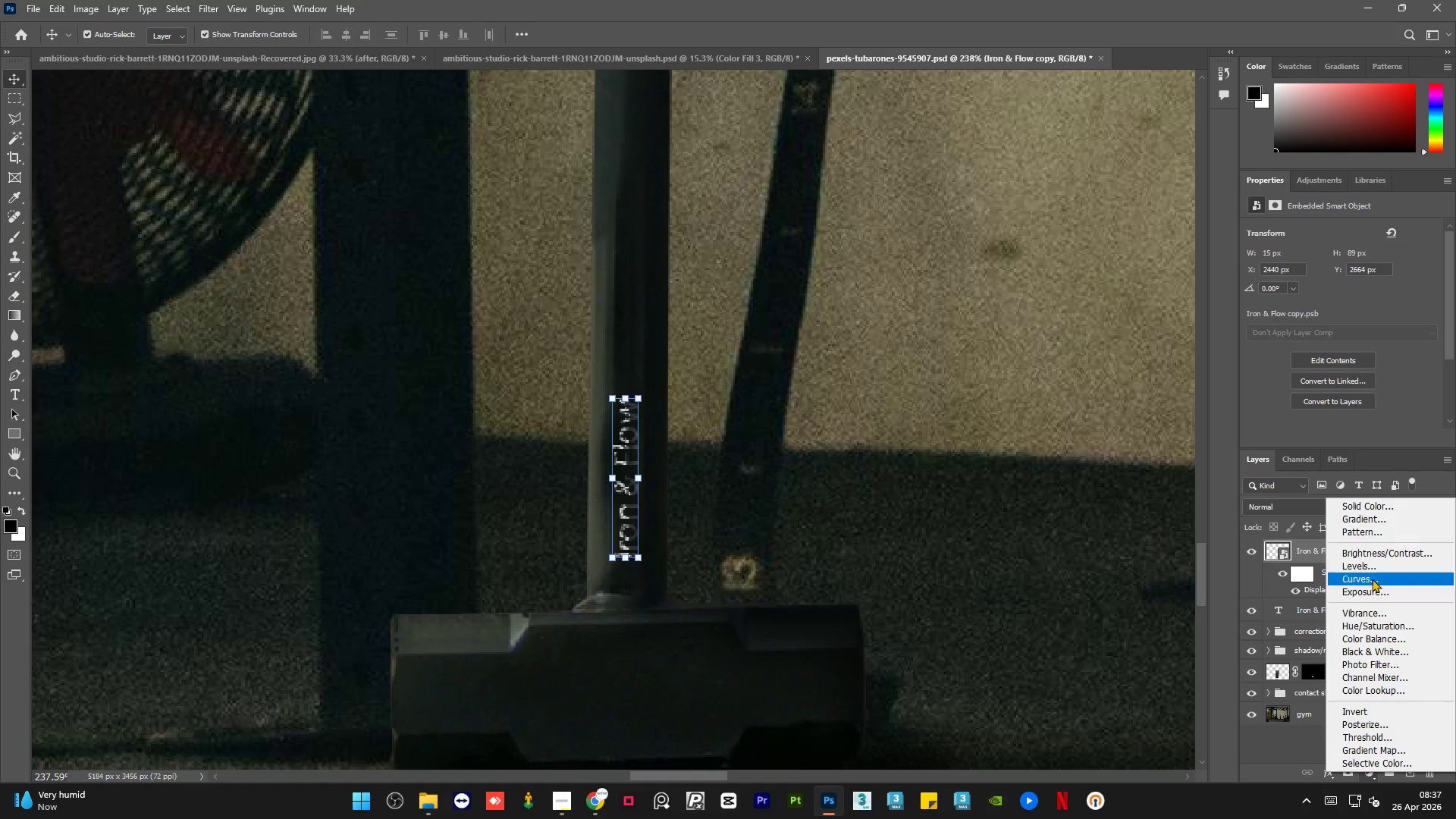 
left_click([1372, 579])
 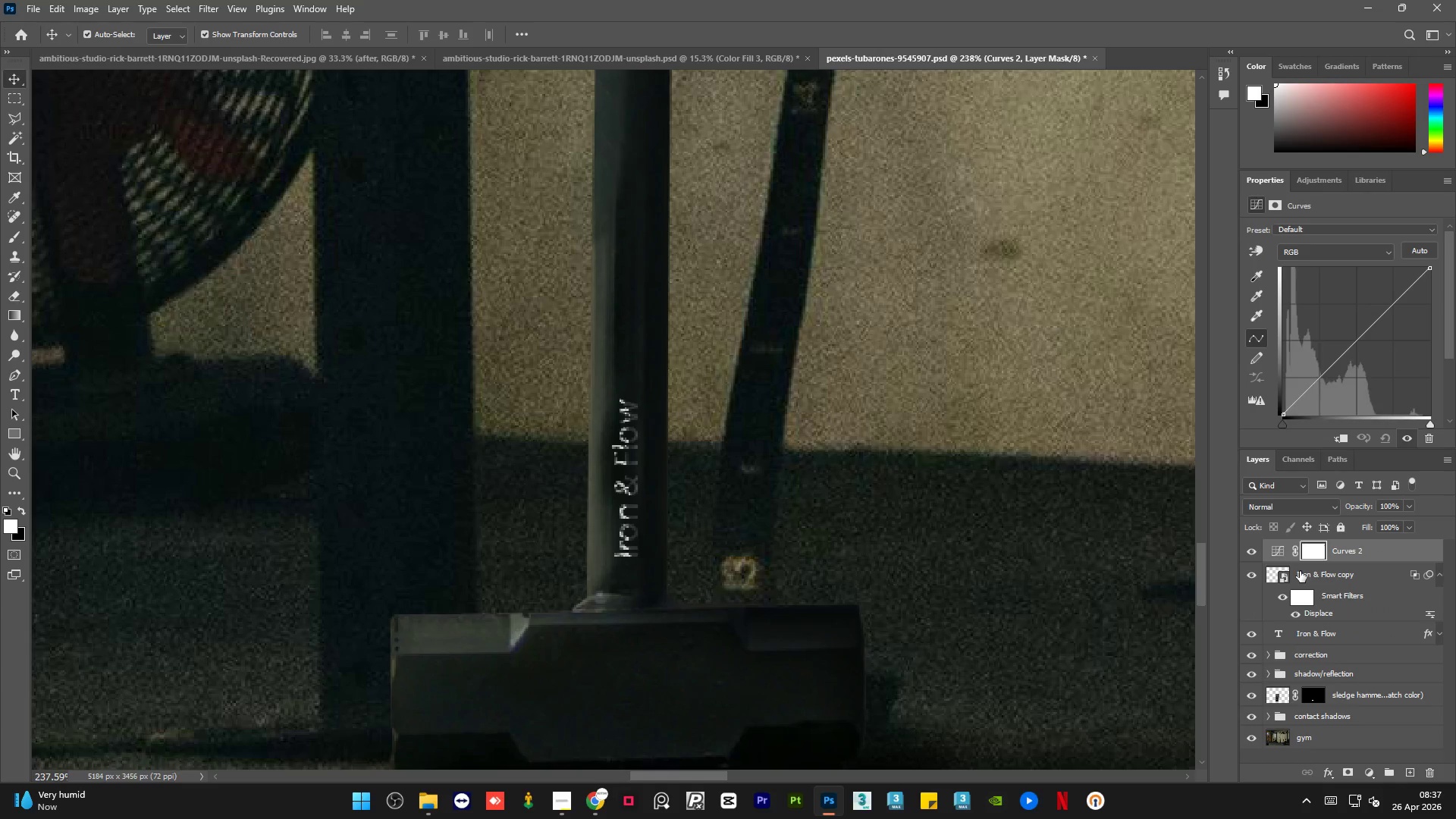 
hold_key(key=AltLeft, duration=0.95)
left_click([1285, 560])
 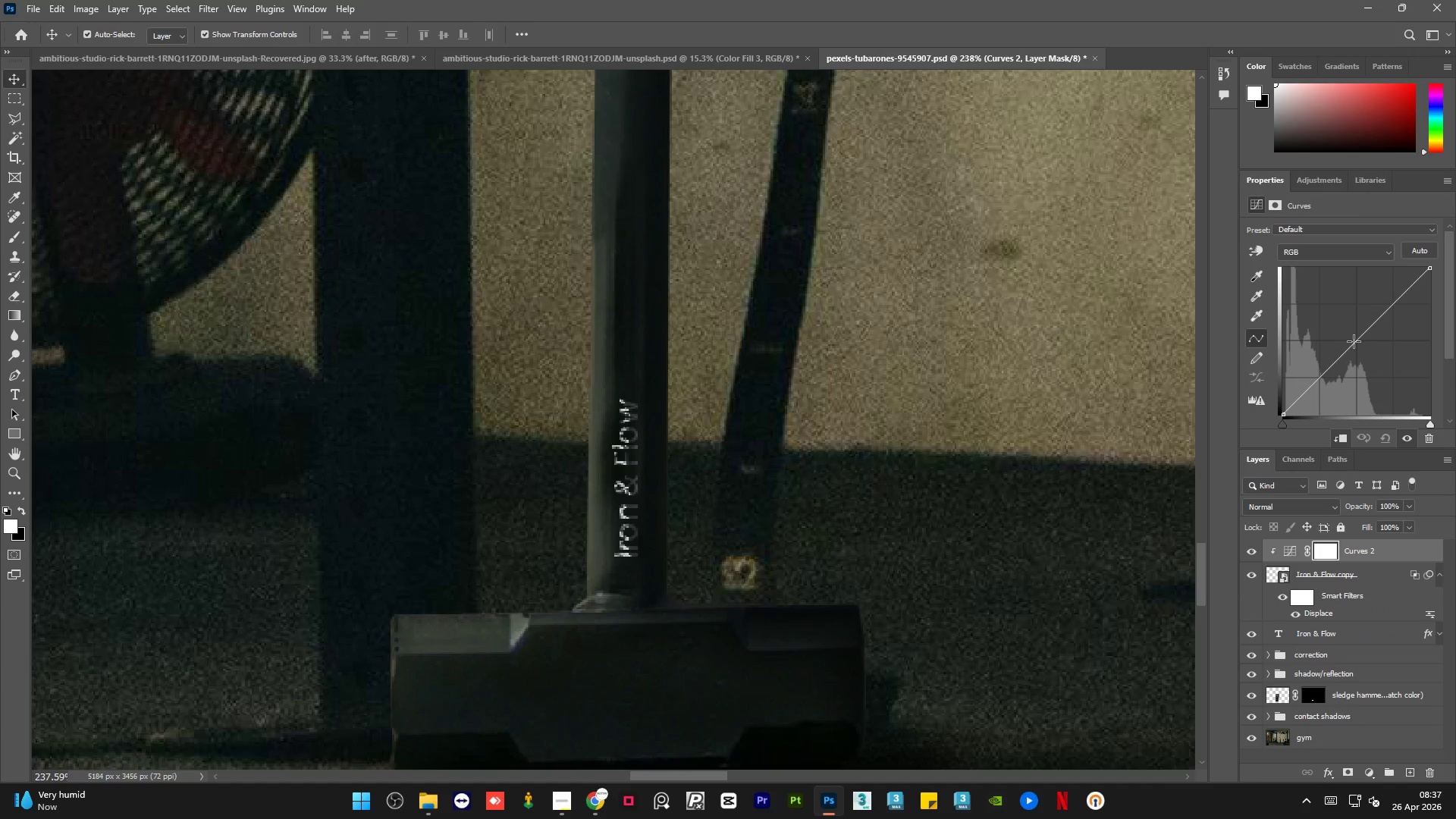 
left_click([1354, 341])
 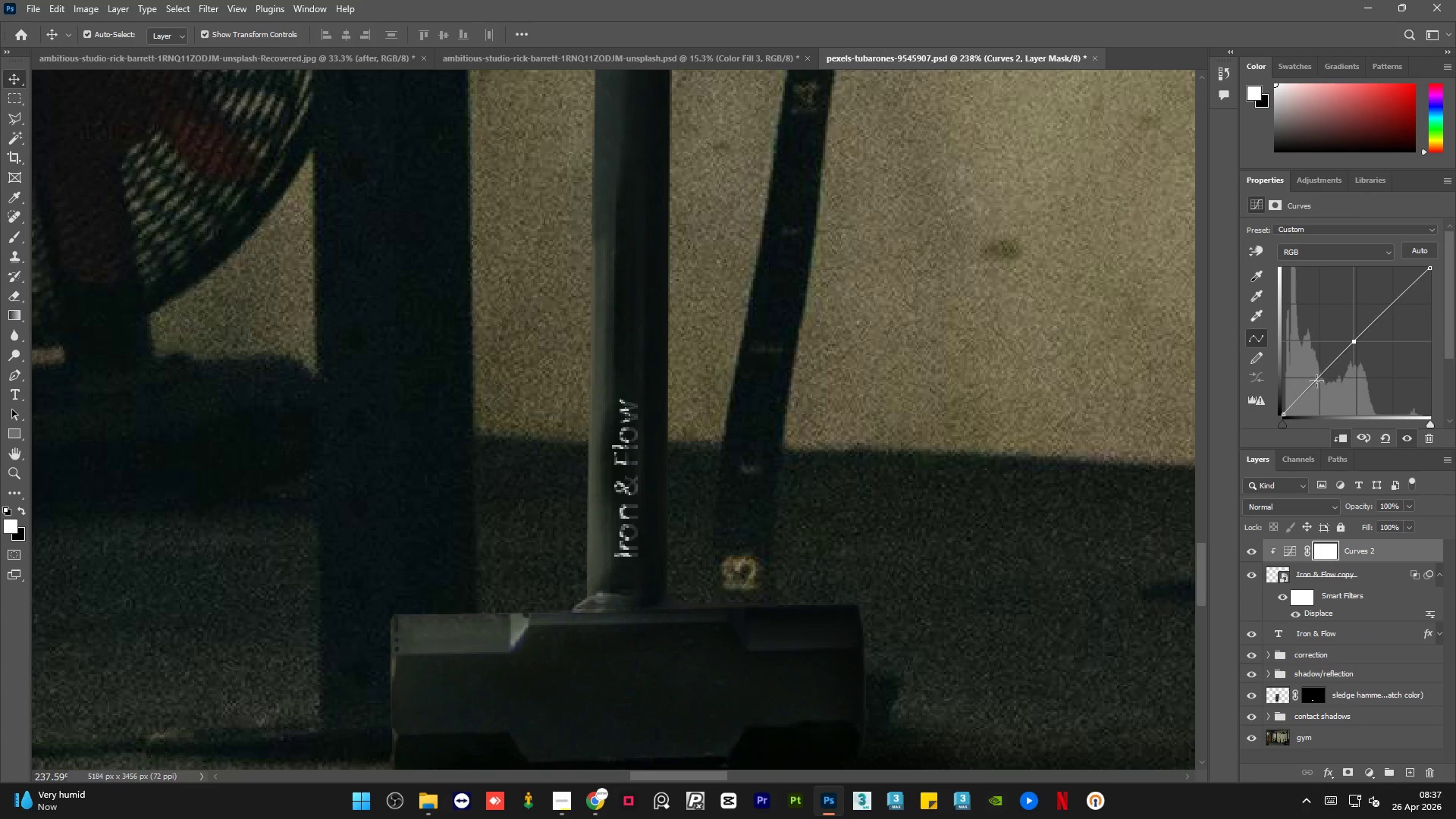 
left_click([1317, 378])
 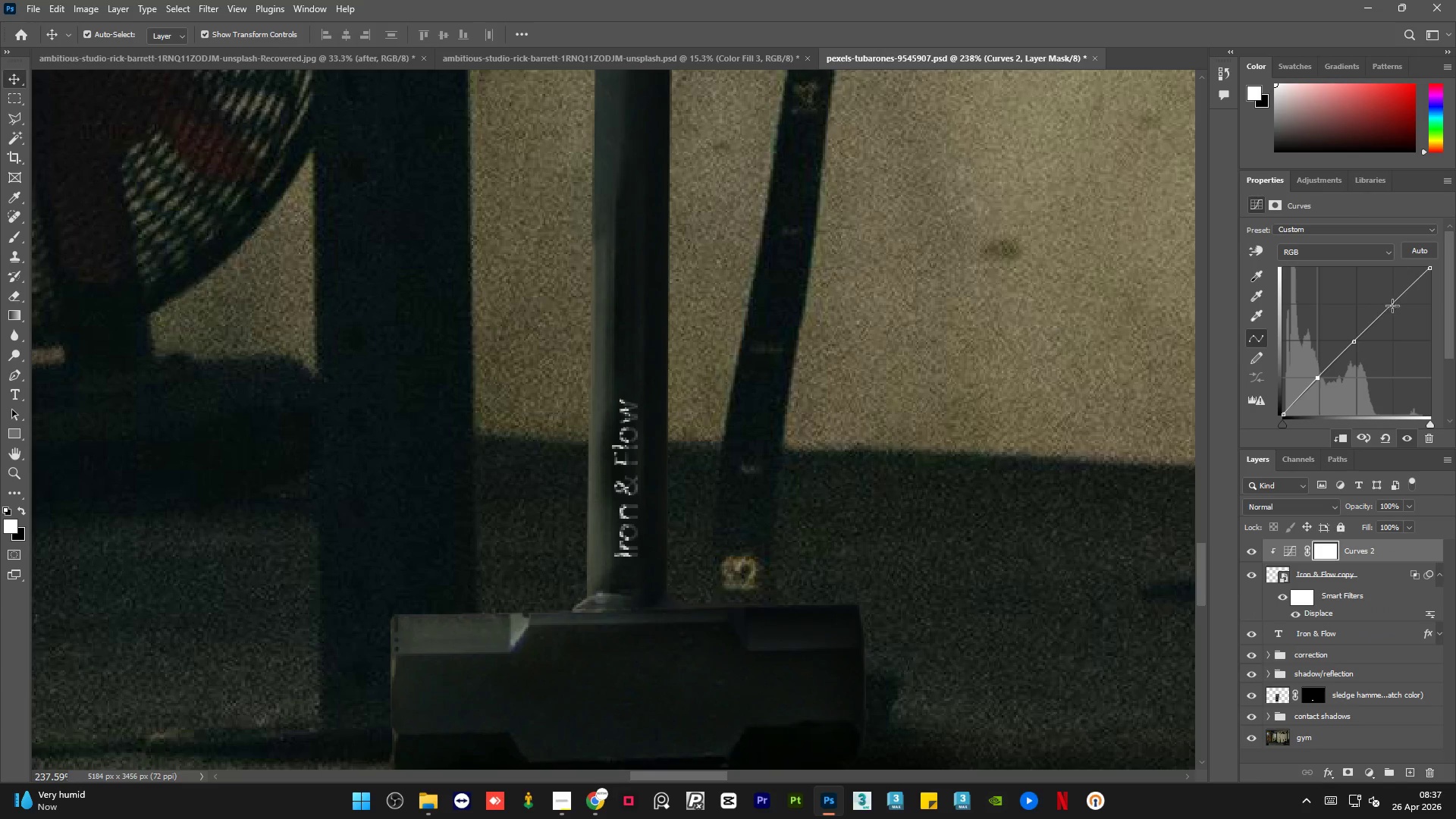 
left_click([1393, 306])
 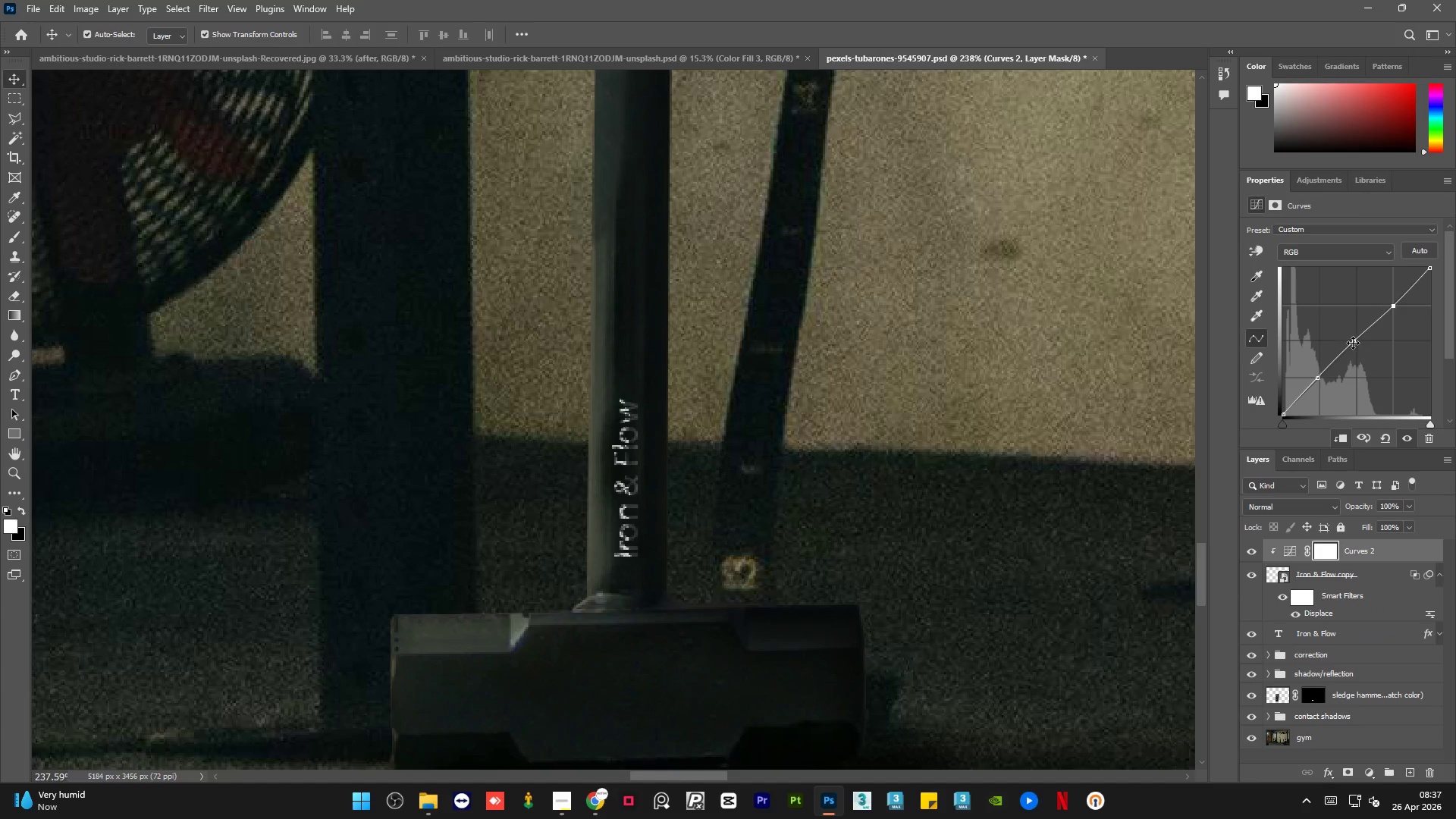 
left_click_drag(start_coordinate=[1353, 343], to_coordinate=[1357, 353])
 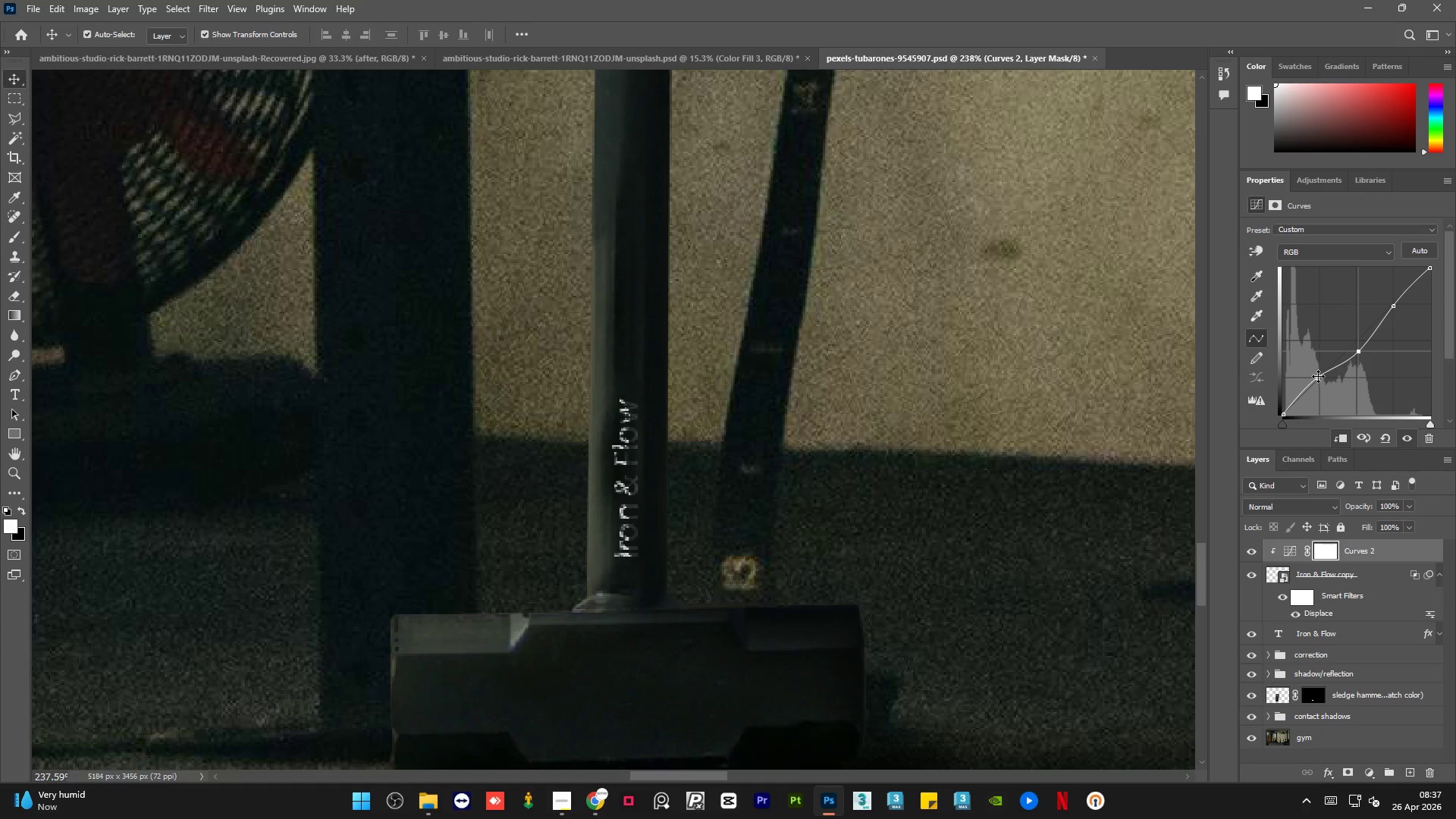 
left_click_drag(start_coordinate=[1318, 376], to_coordinate=[1320, 381])
 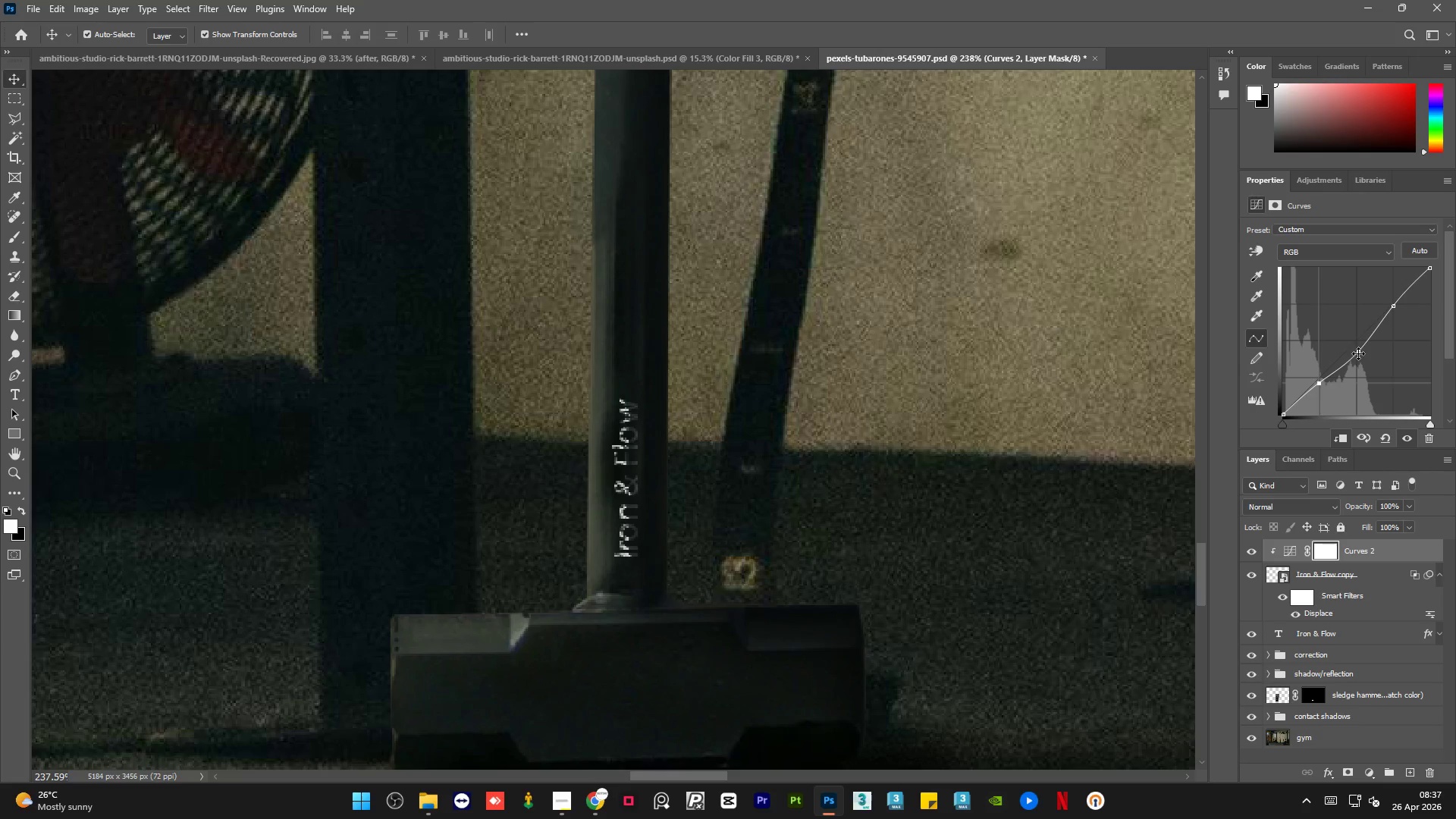 
left_click_drag(start_coordinate=[1358, 353], to_coordinate=[1363, 359])
 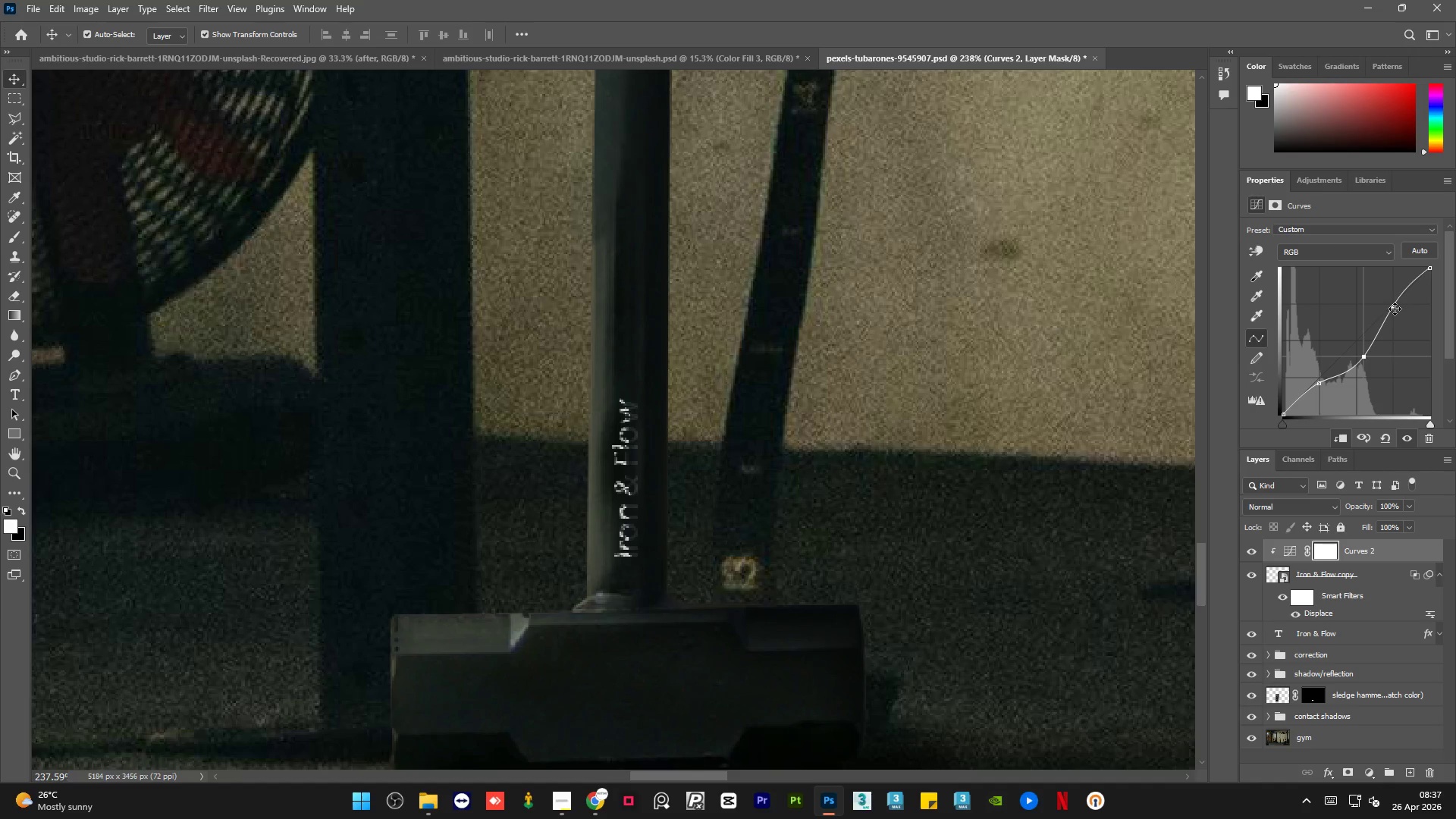 
left_click_drag(start_coordinate=[1395, 309], to_coordinate=[1400, 315])
 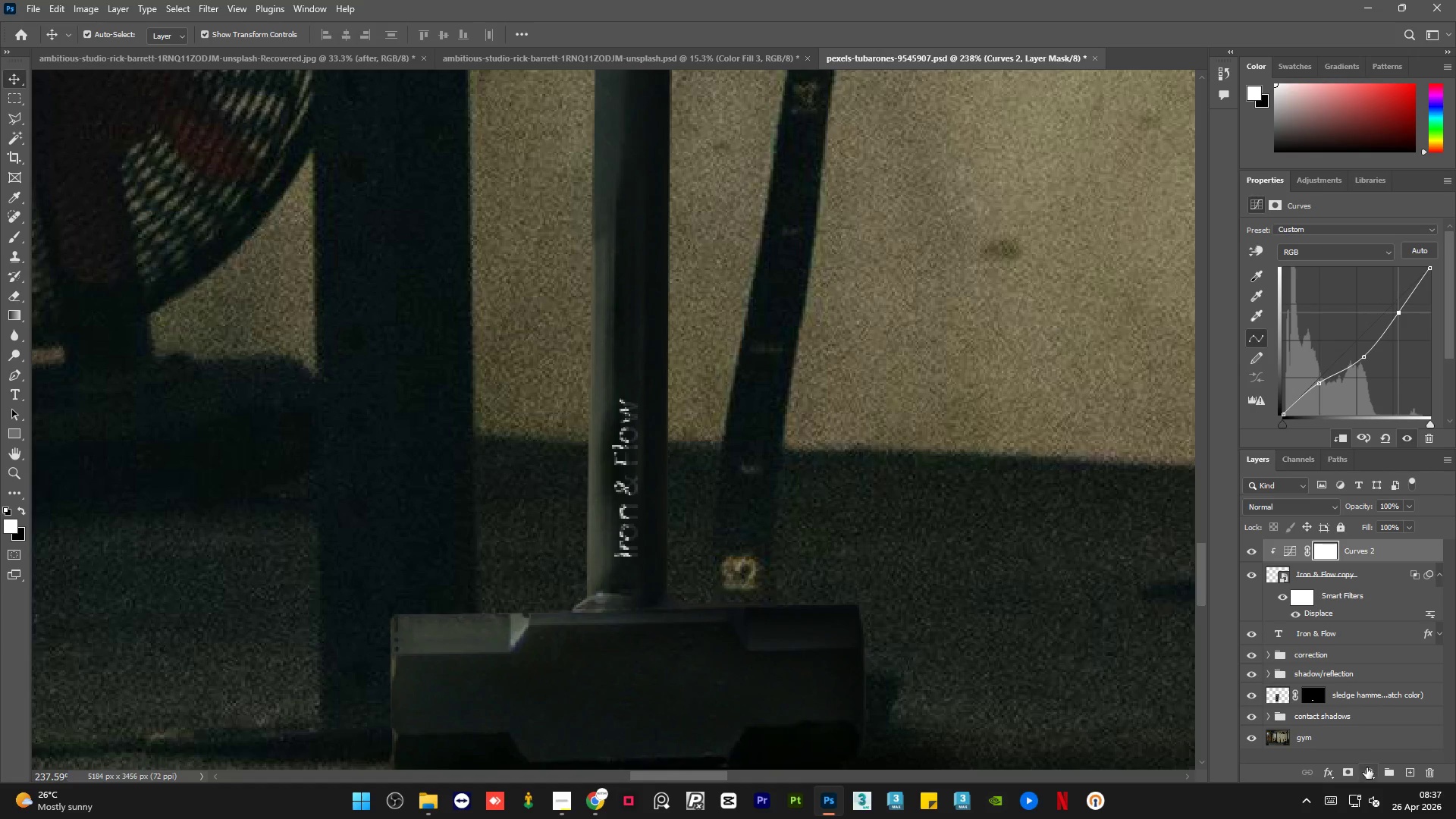 
left_click([1375, 776])
 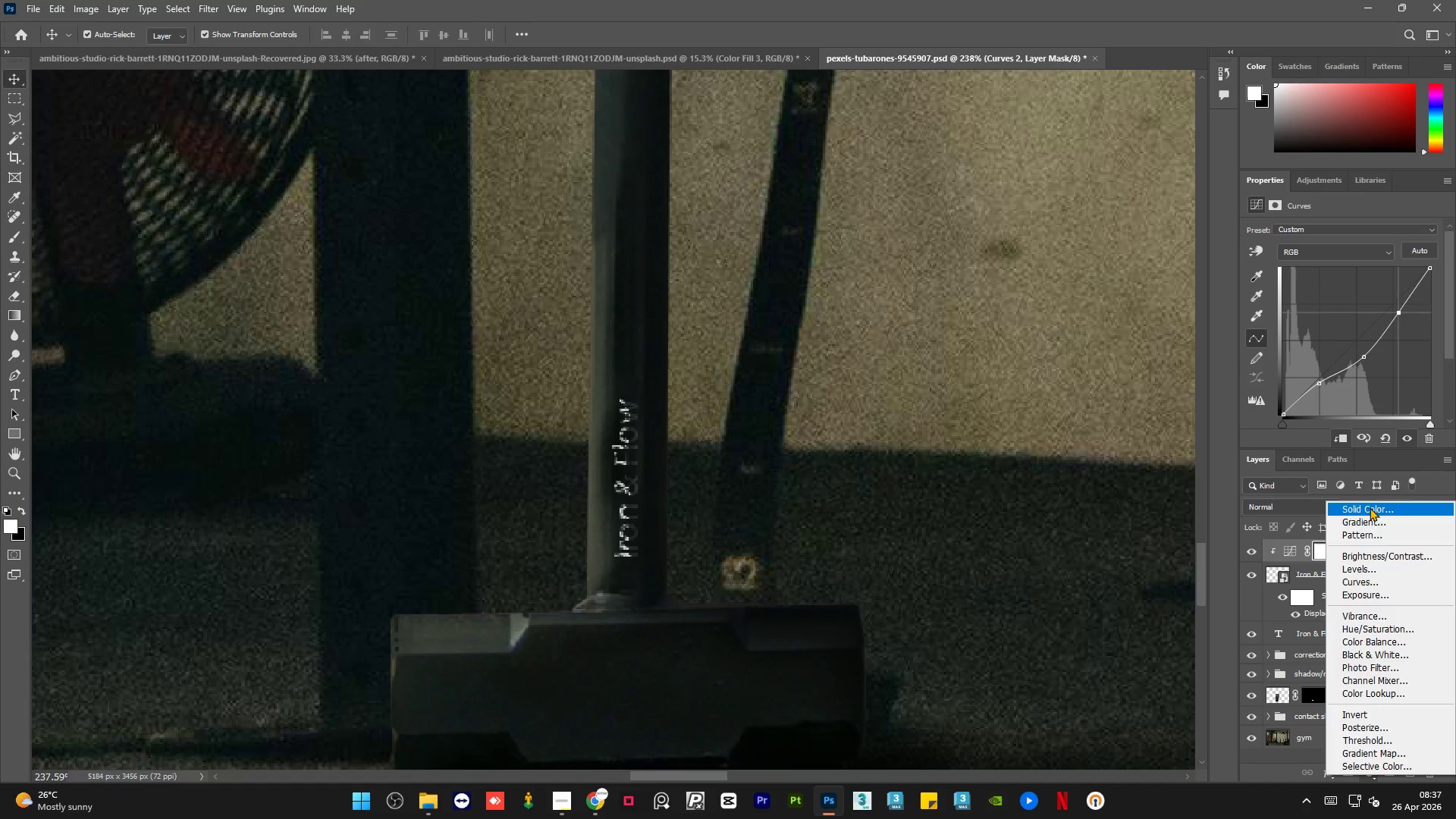 
left_click([1370, 507])
 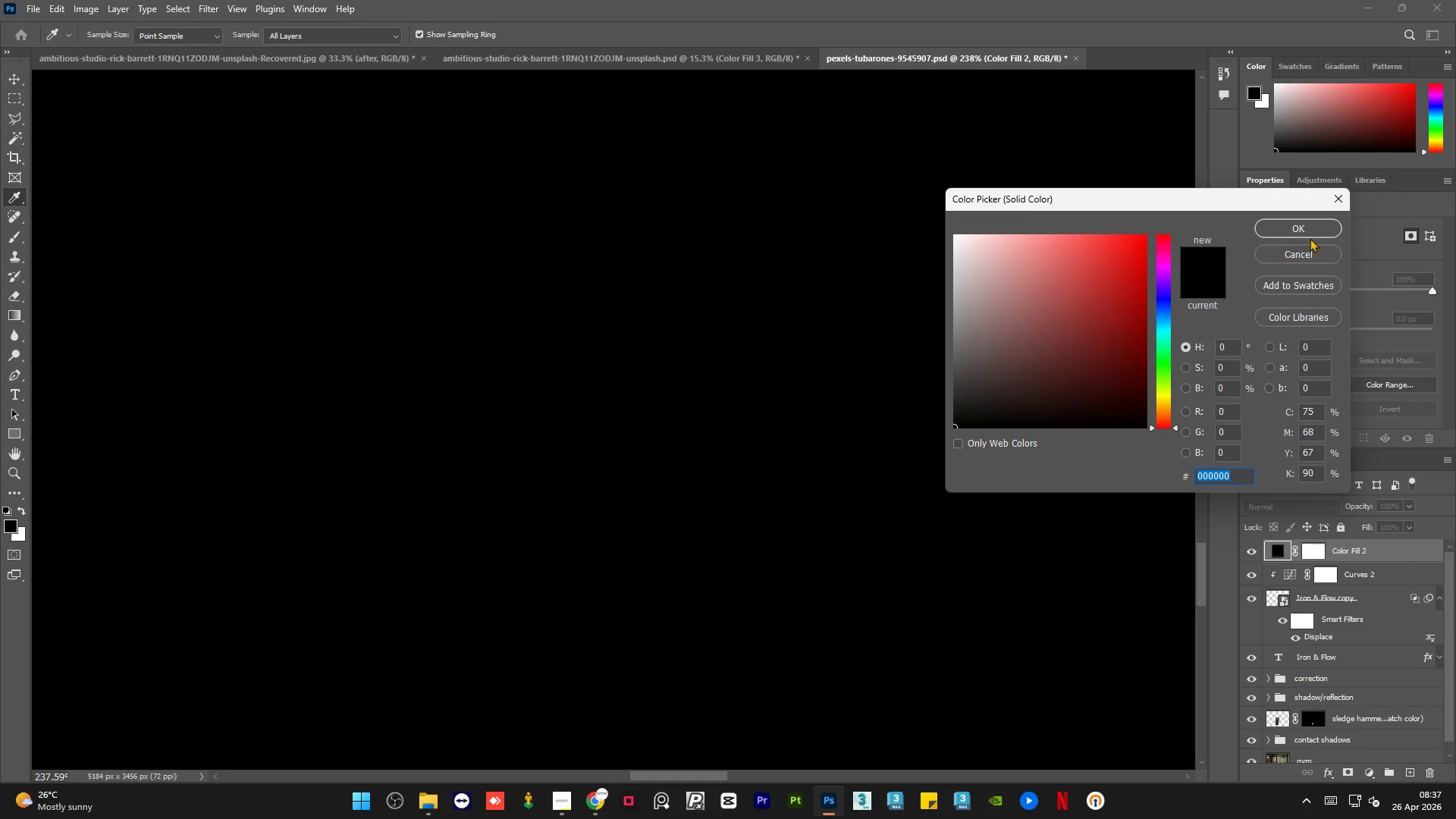 
left_click([1311, 231])
 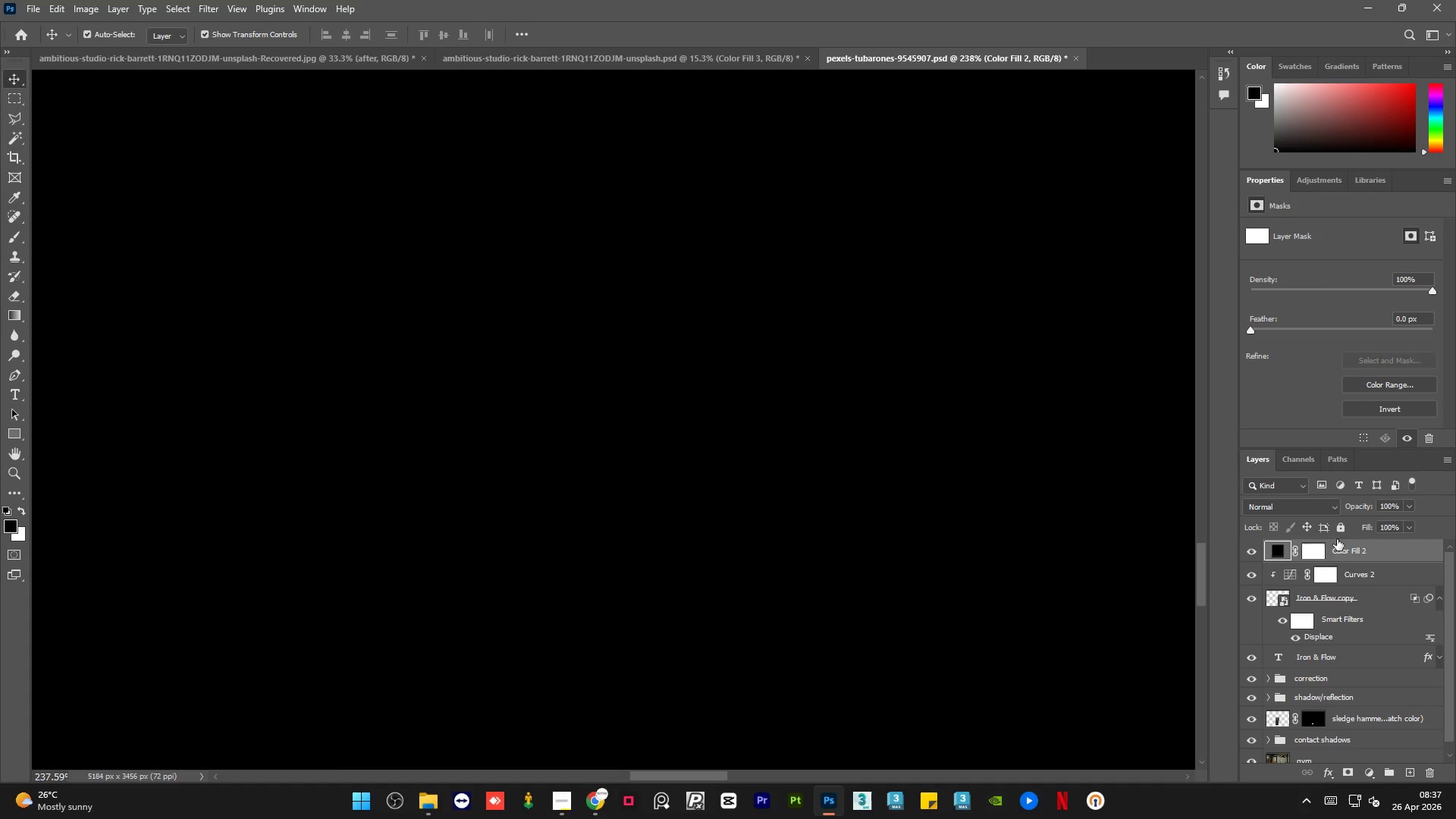 
hold_key(key=AltLeft, duration=1.56)
left_click([1285, 563])
 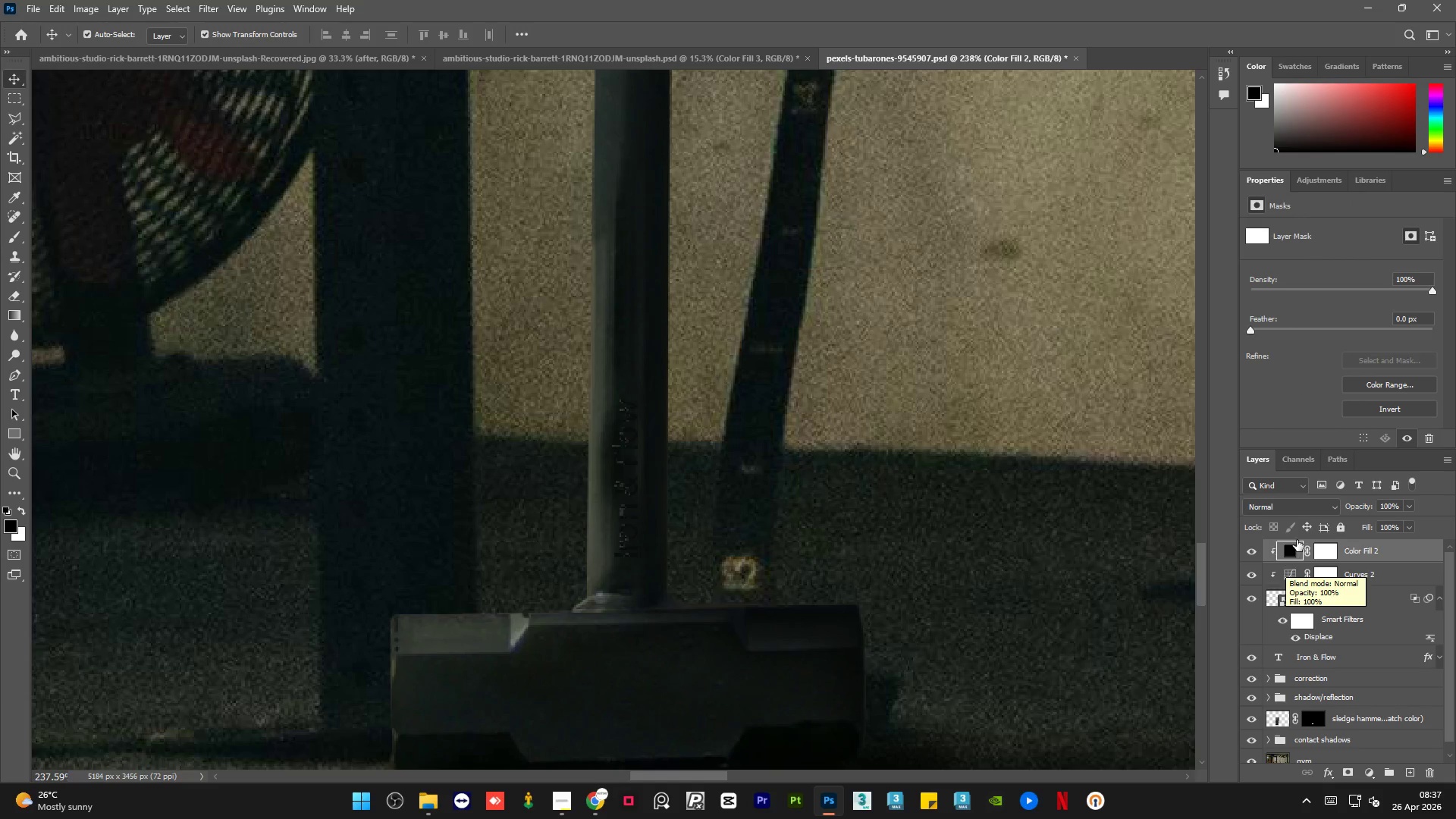 
left_click([1327, 500])
 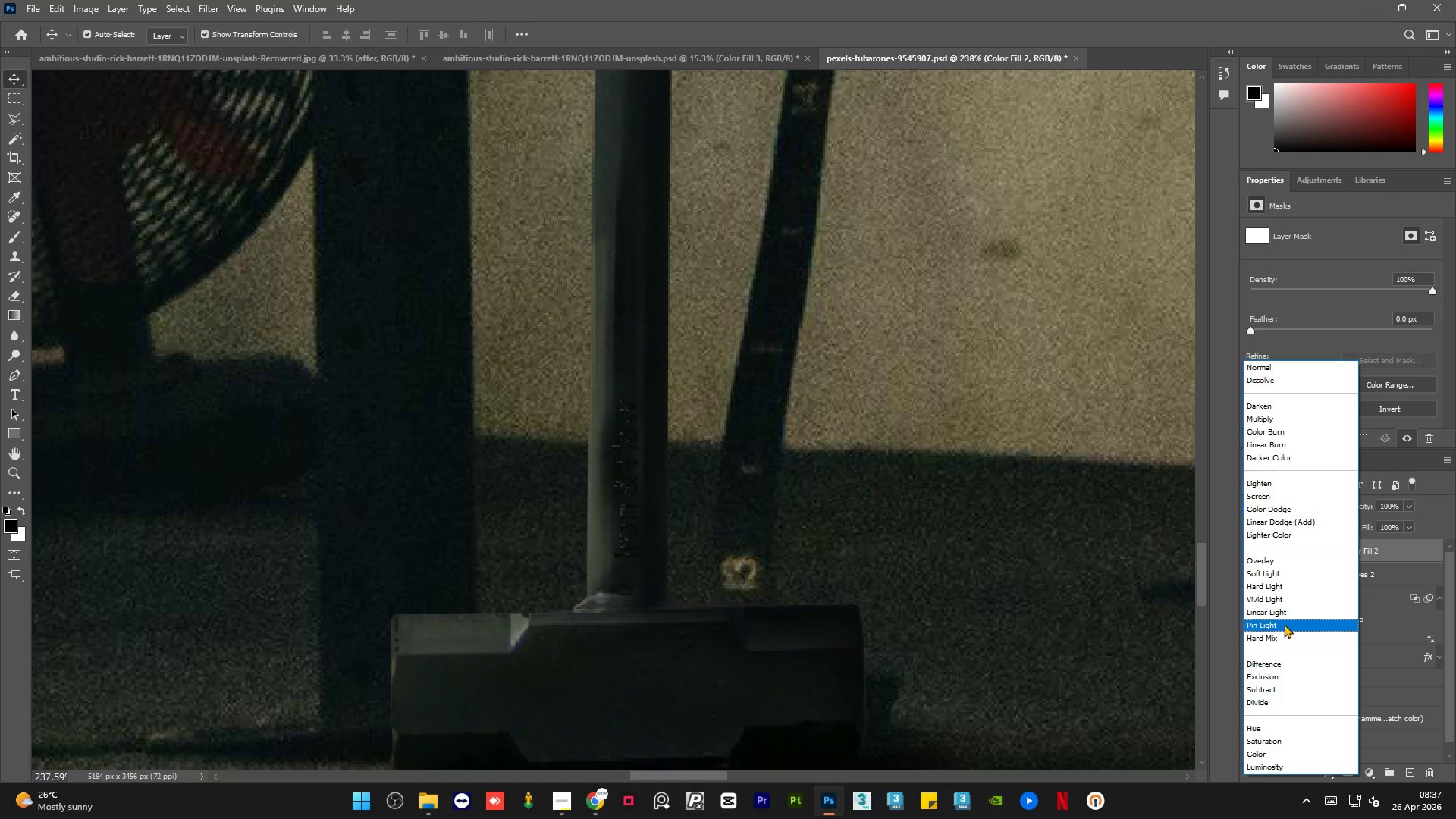 
wait(12.88)
 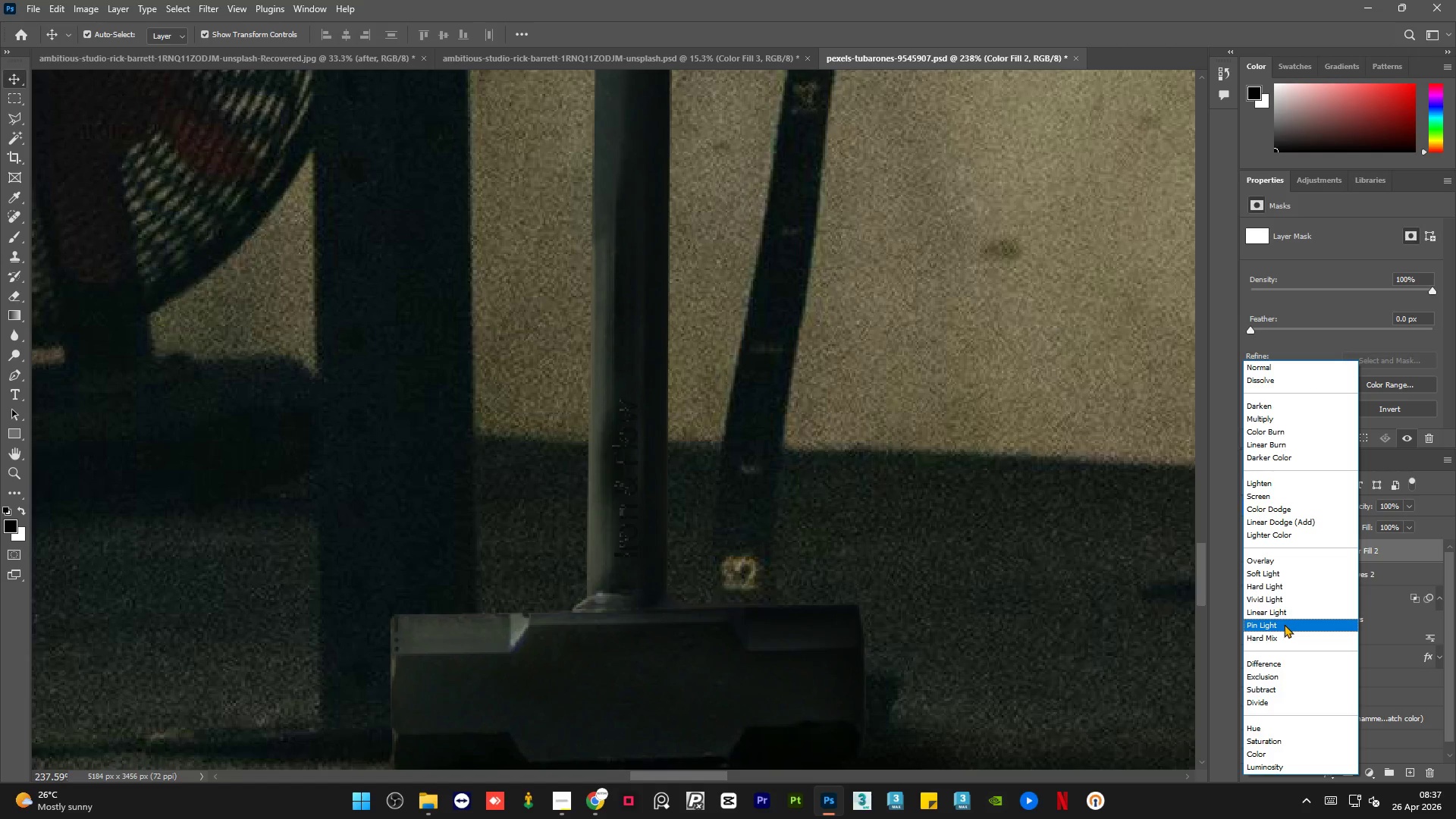 
left_click([1291, 767])
 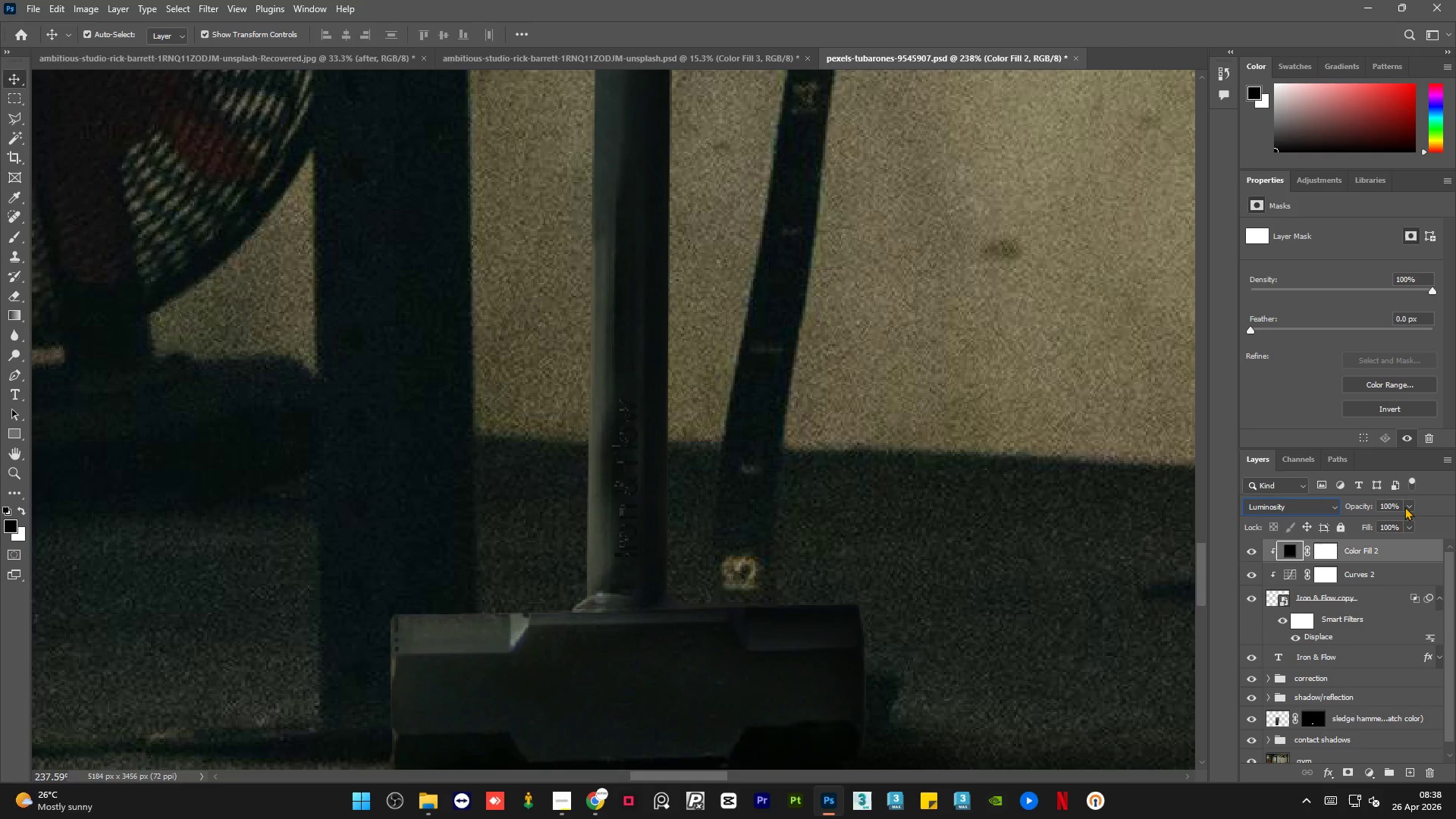 
left_click([1406, 506])
 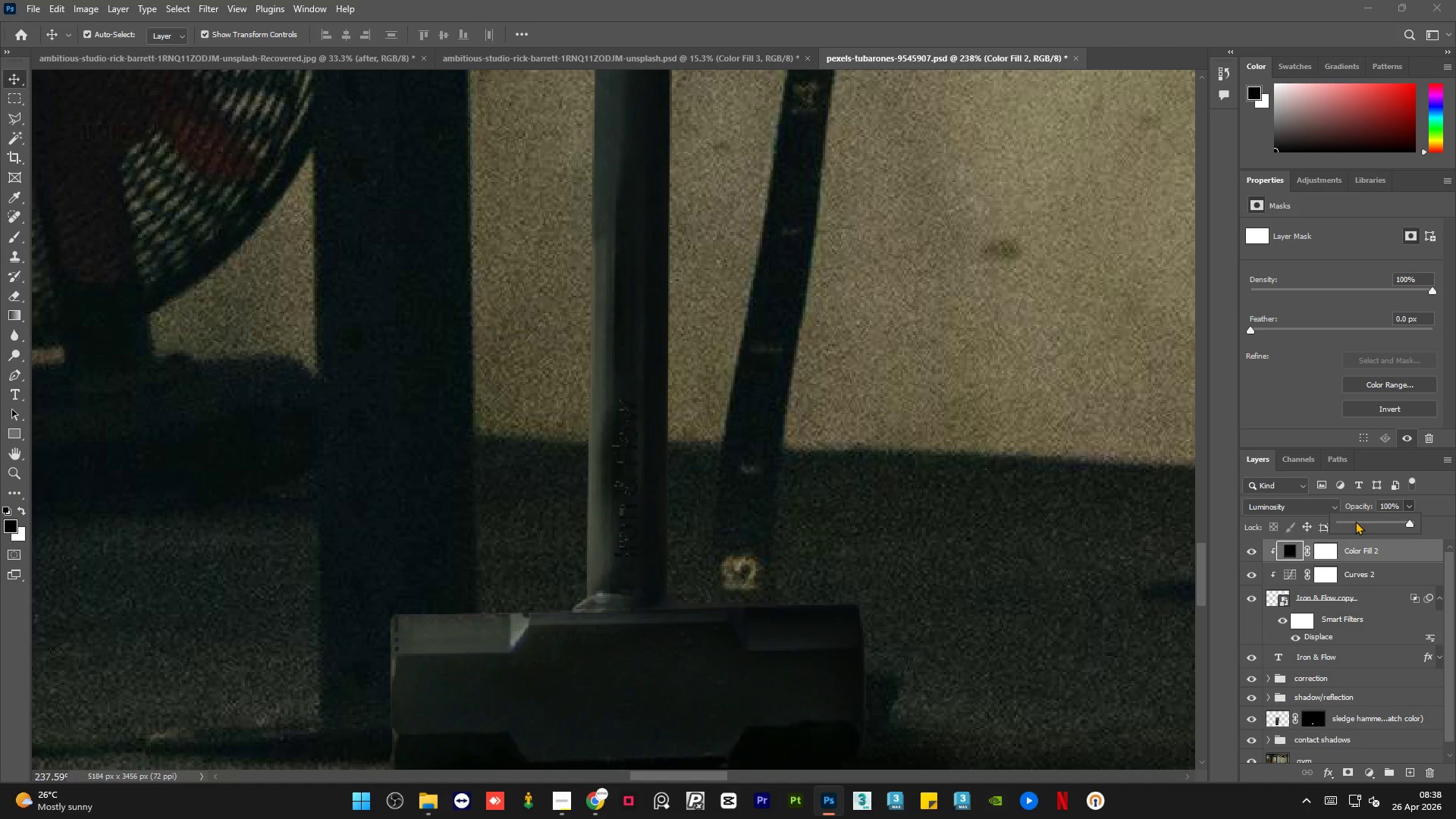 
left_click([1352, 522])
 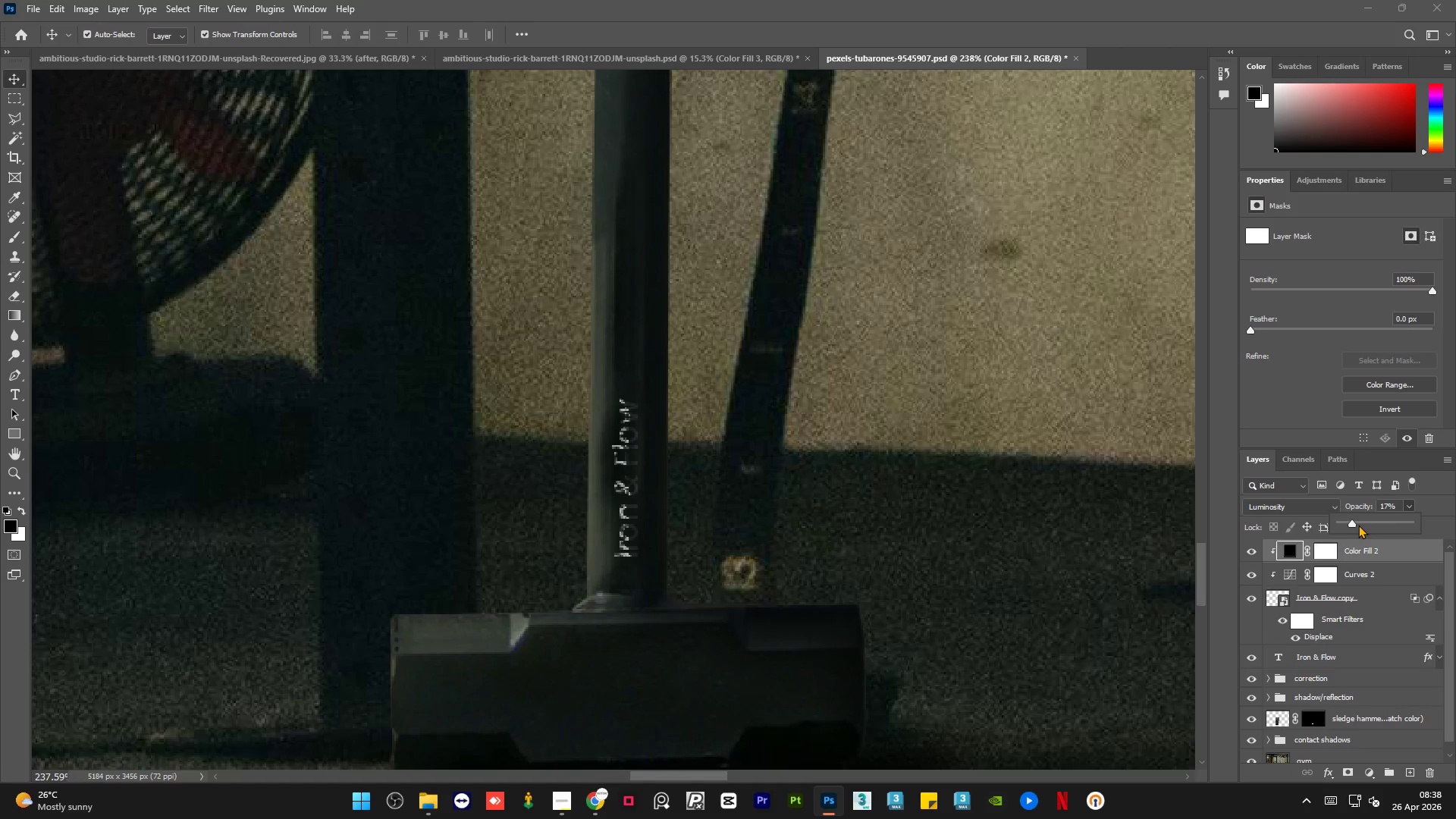 
left_click([1358, 525])
 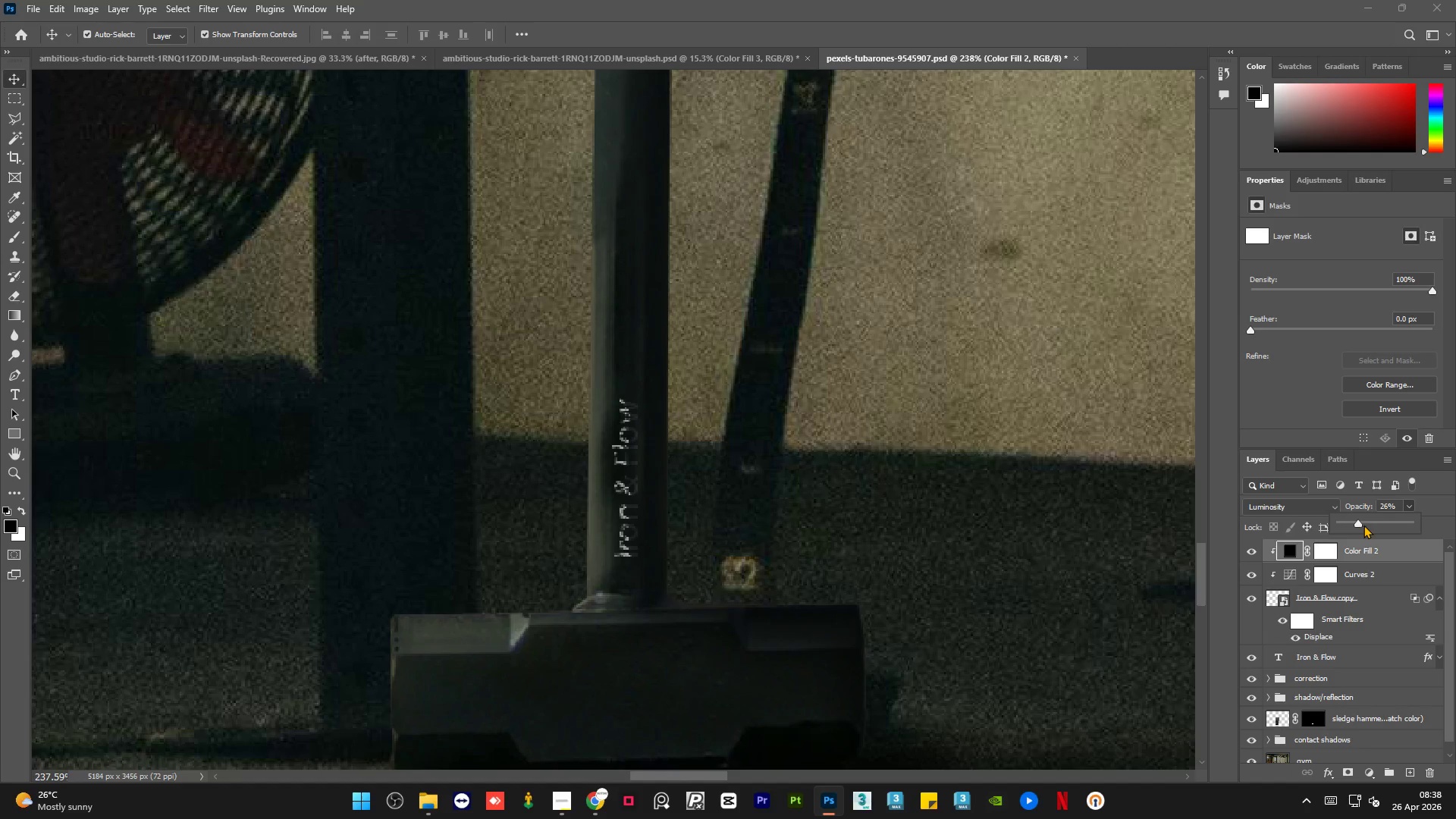 
left_click([1367, 525])
 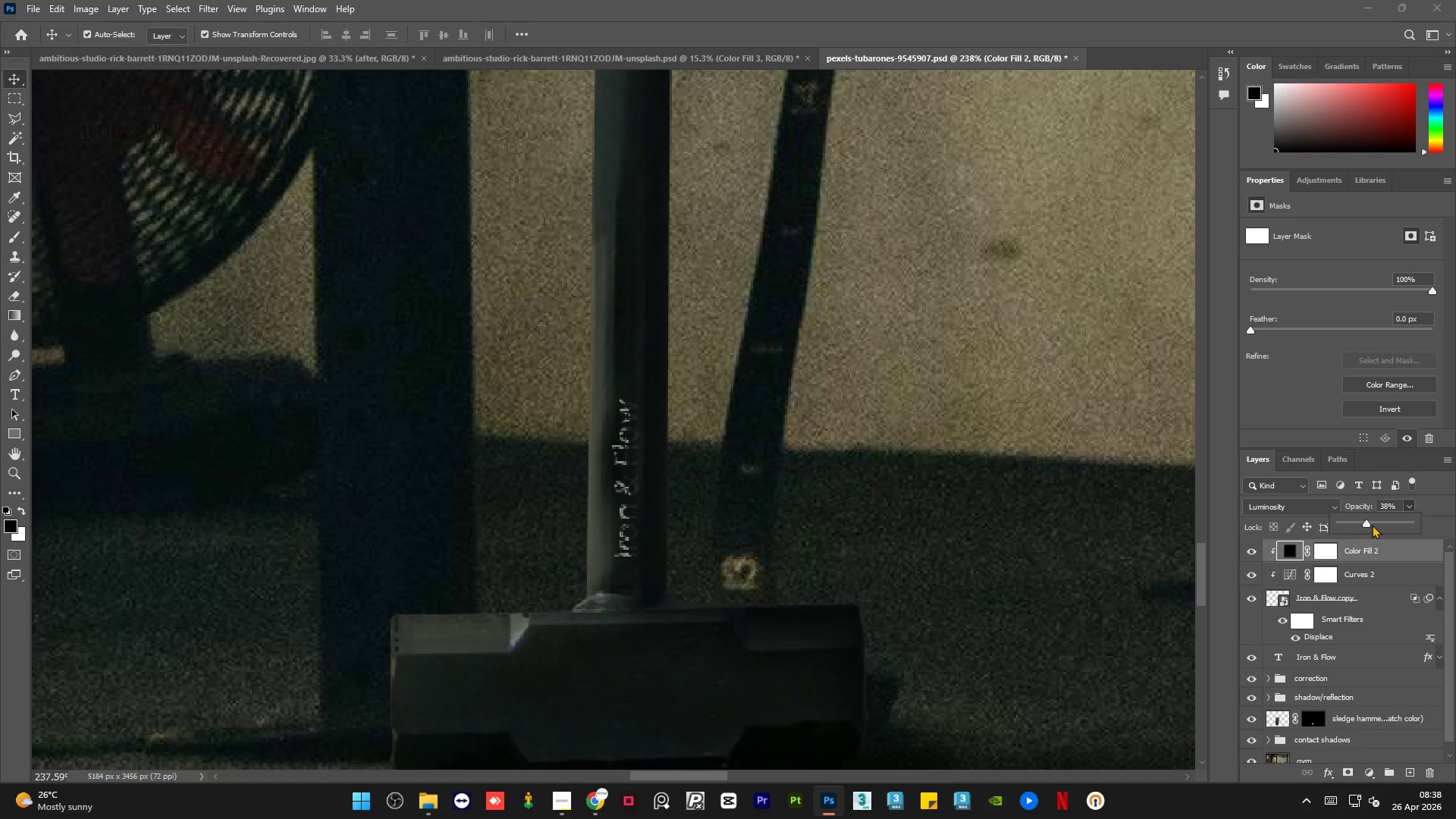 
left_click([1372, 525])
 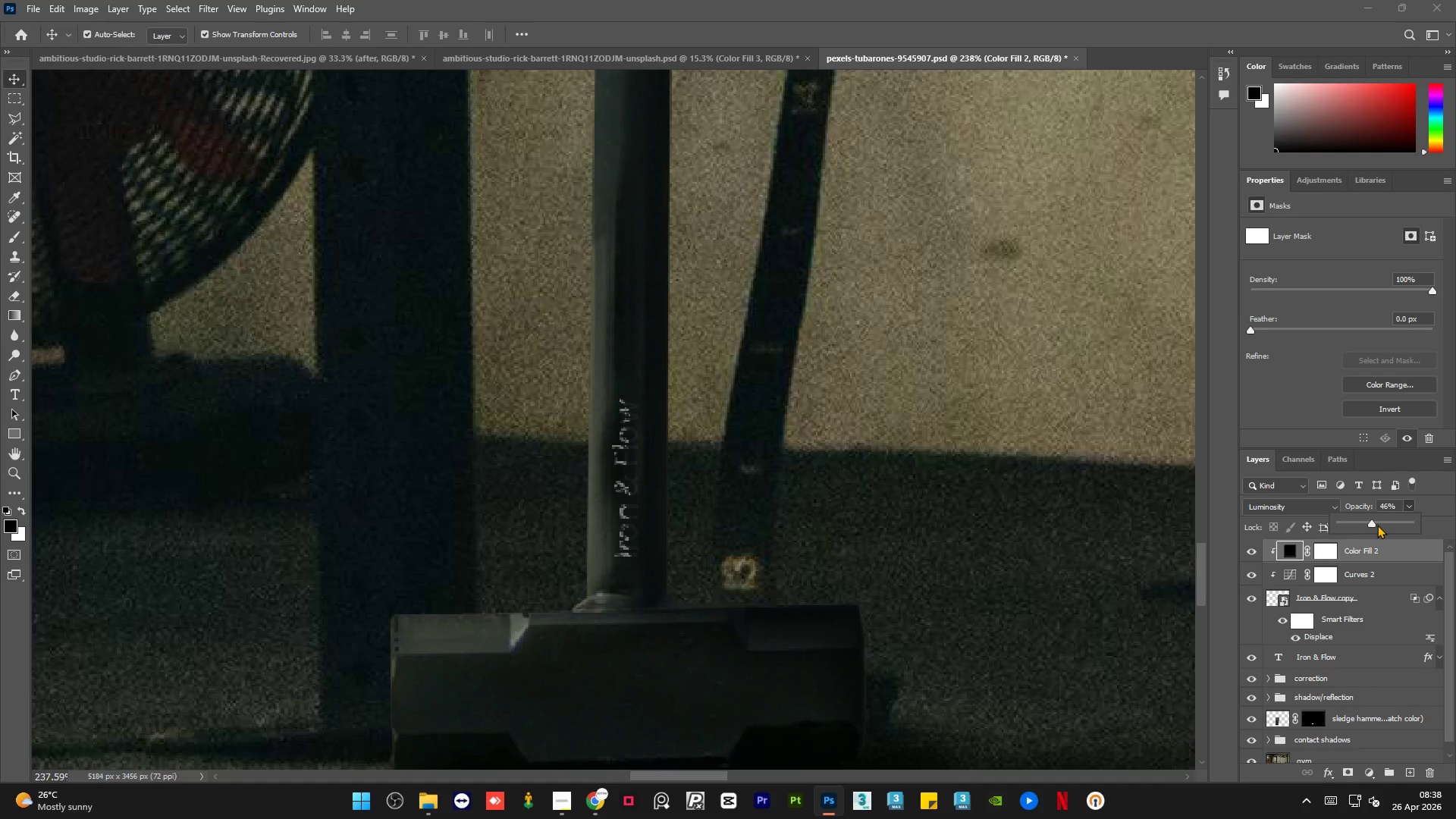 
left_click([1378, 525])
 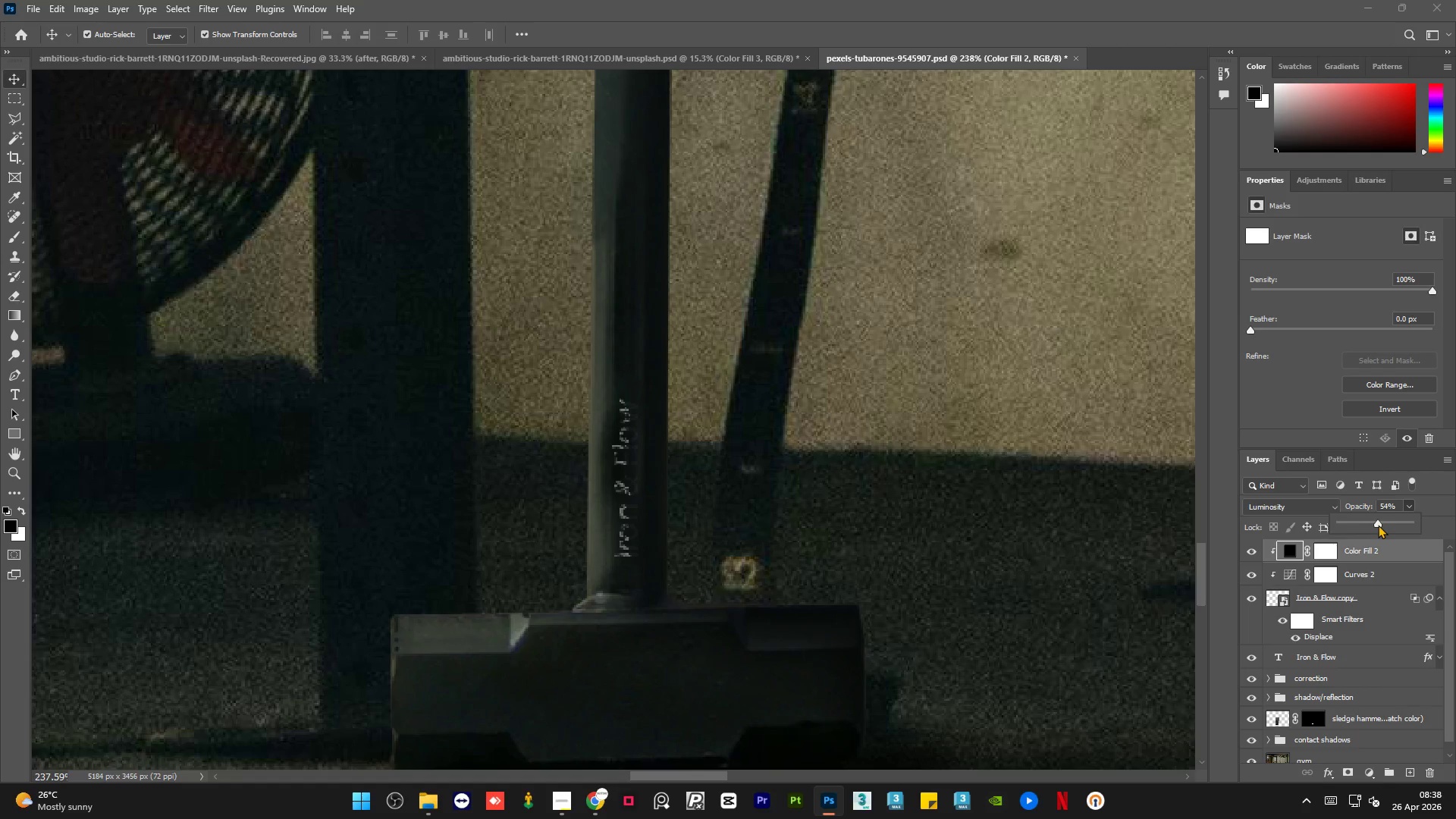 
left_click([1371, 522])
 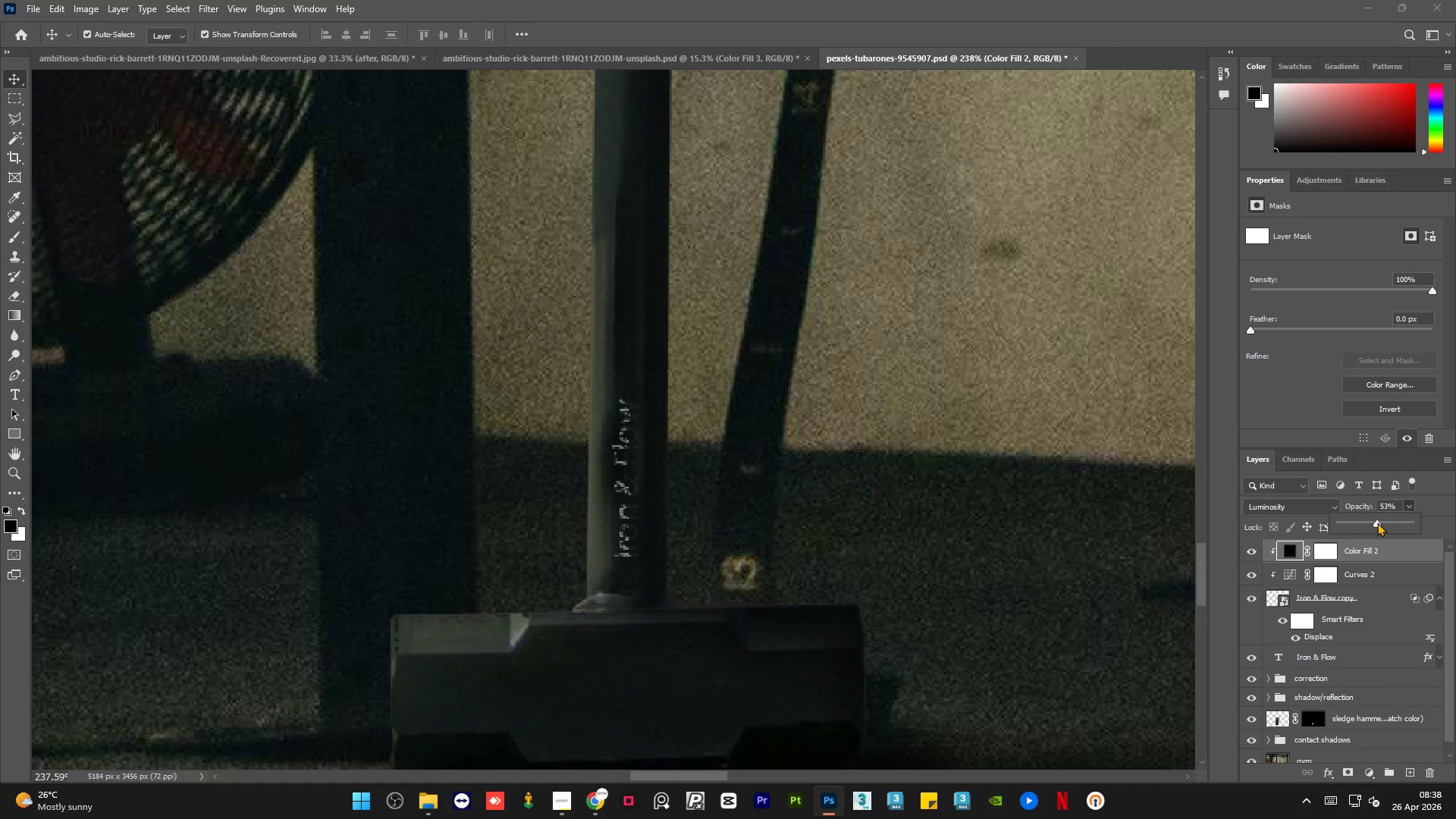 
left_click([1377, 522])
 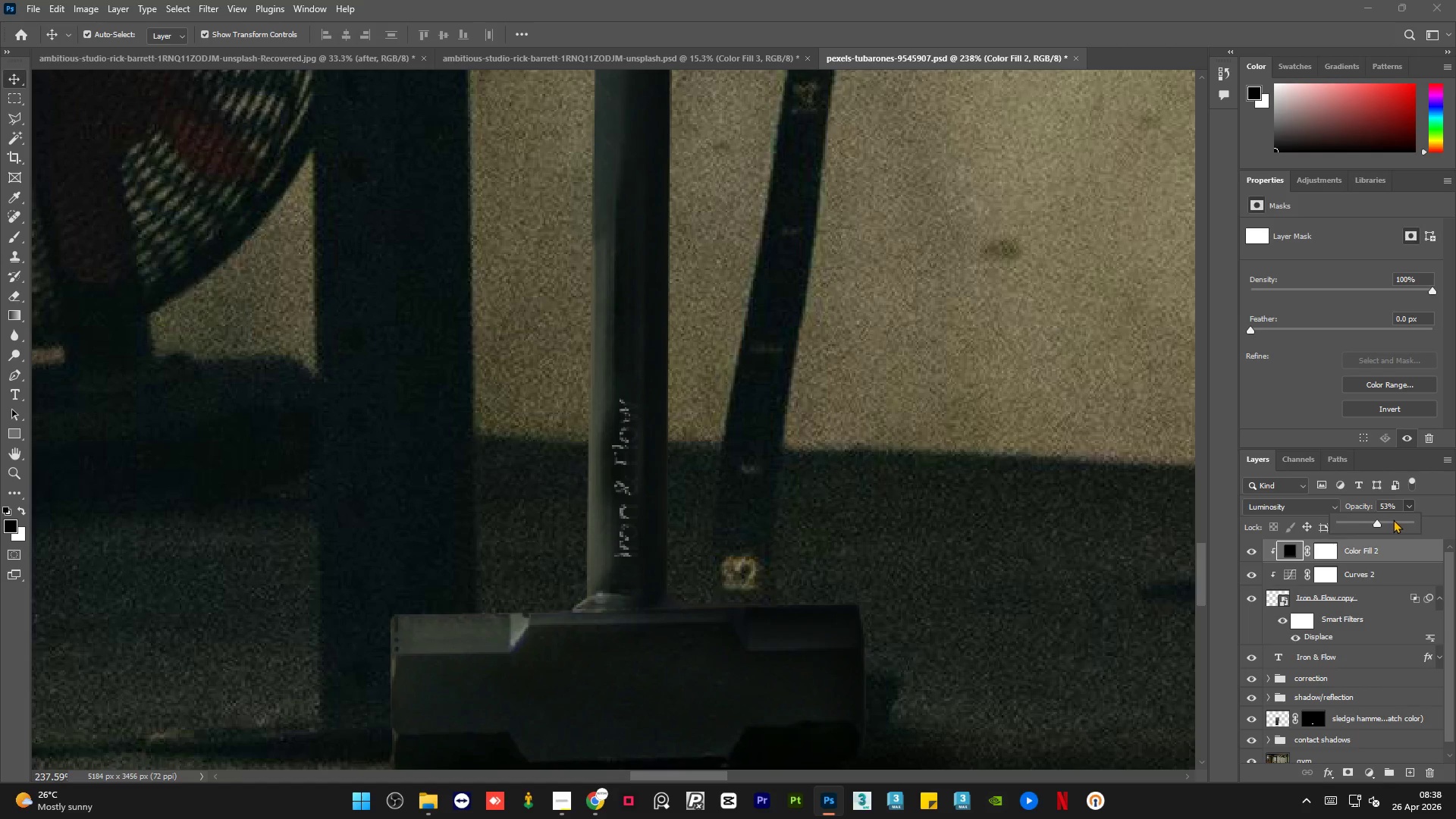 
left_click([1393, 519])
 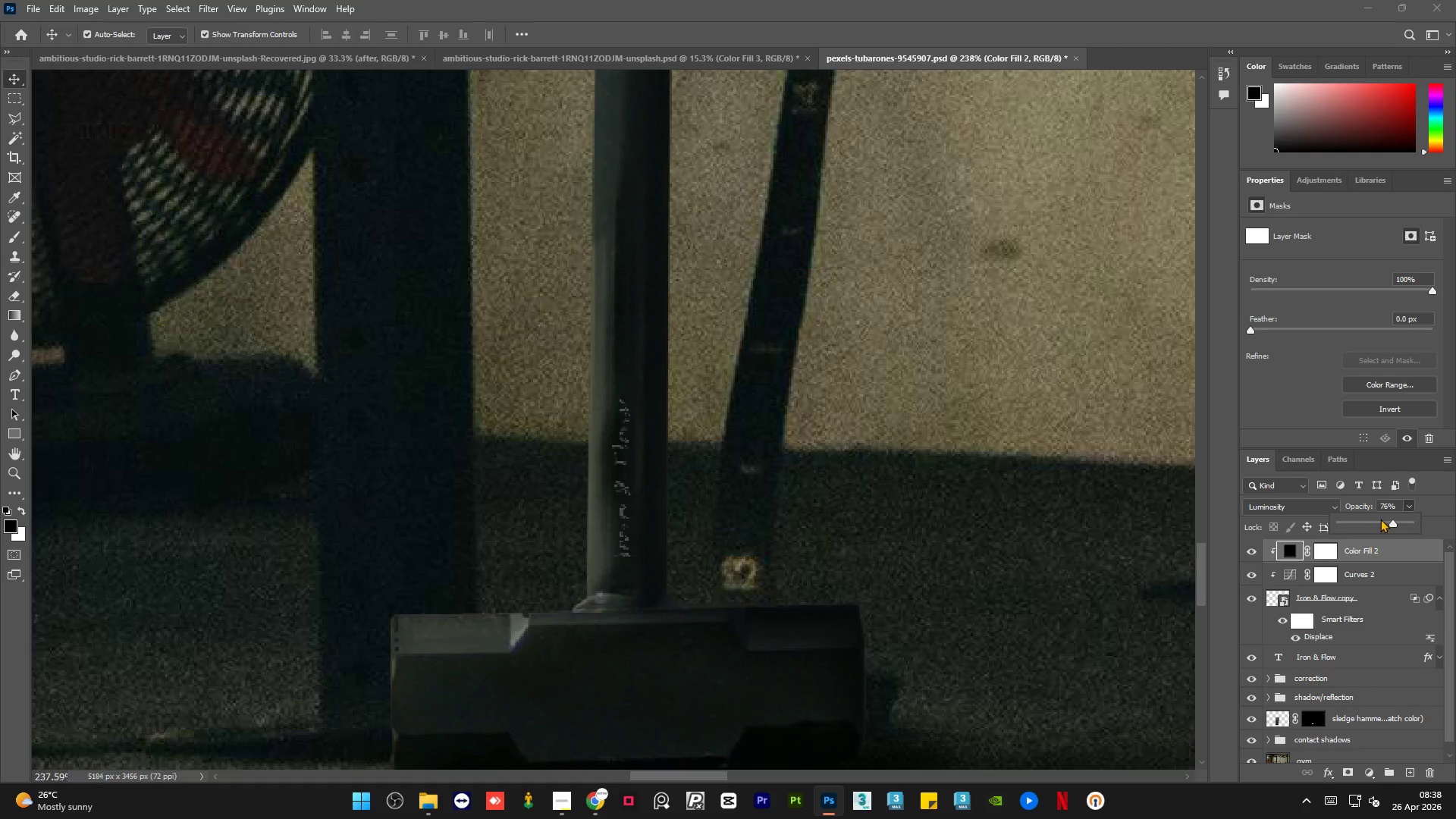 
left_click([1380, 518])
 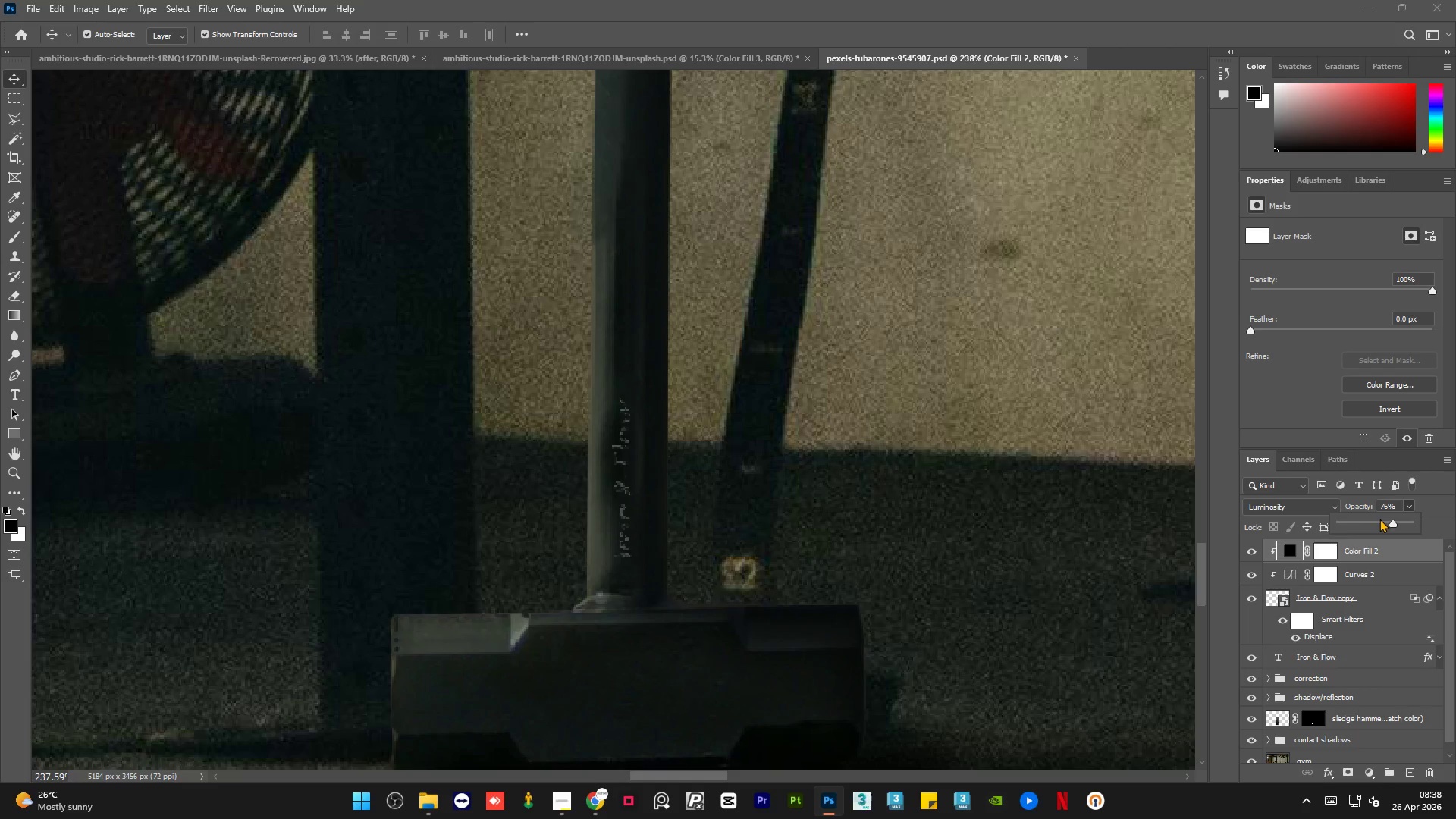 
left_click([1379, 519])
 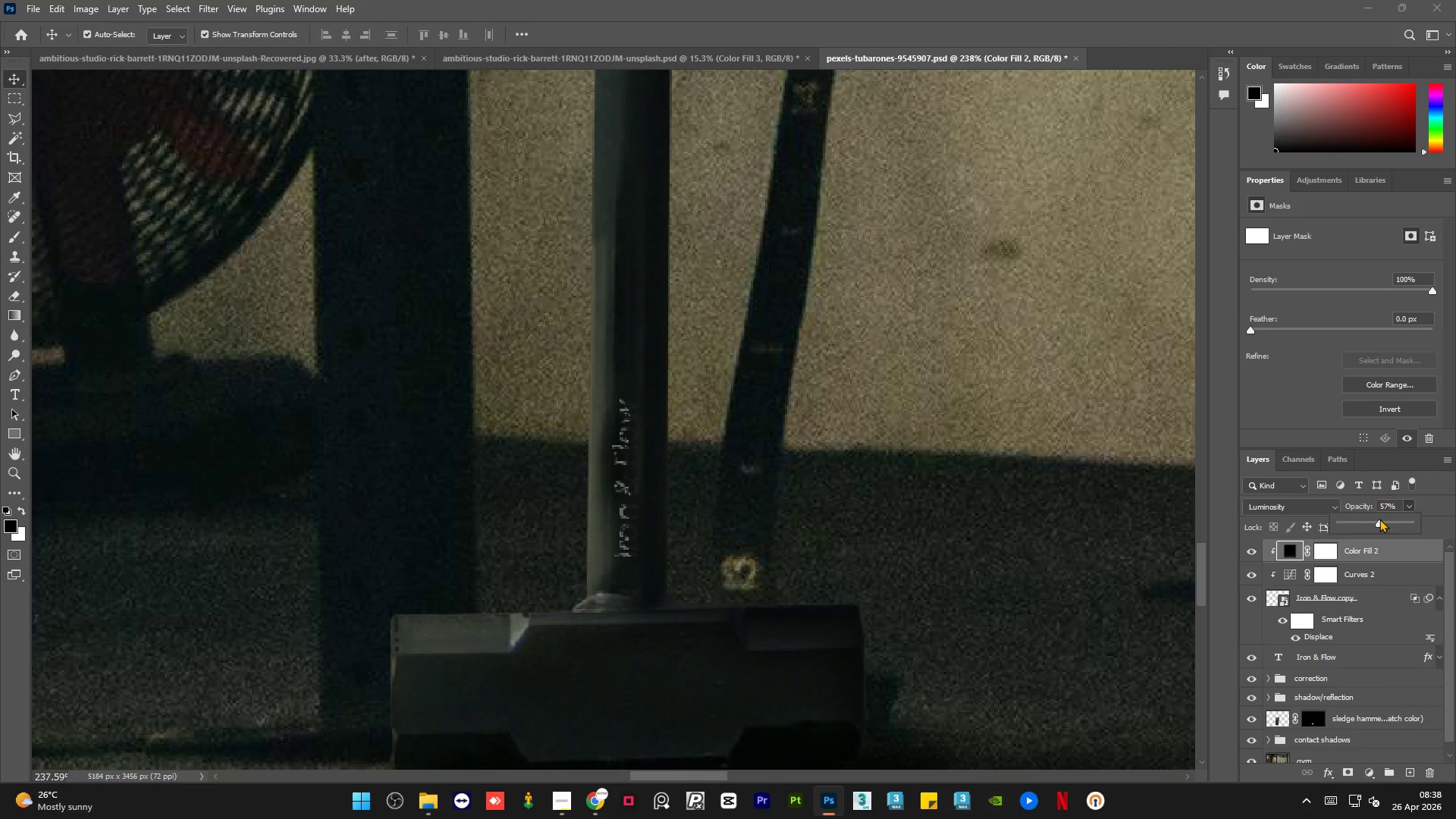 
left_click([1367, 521])
 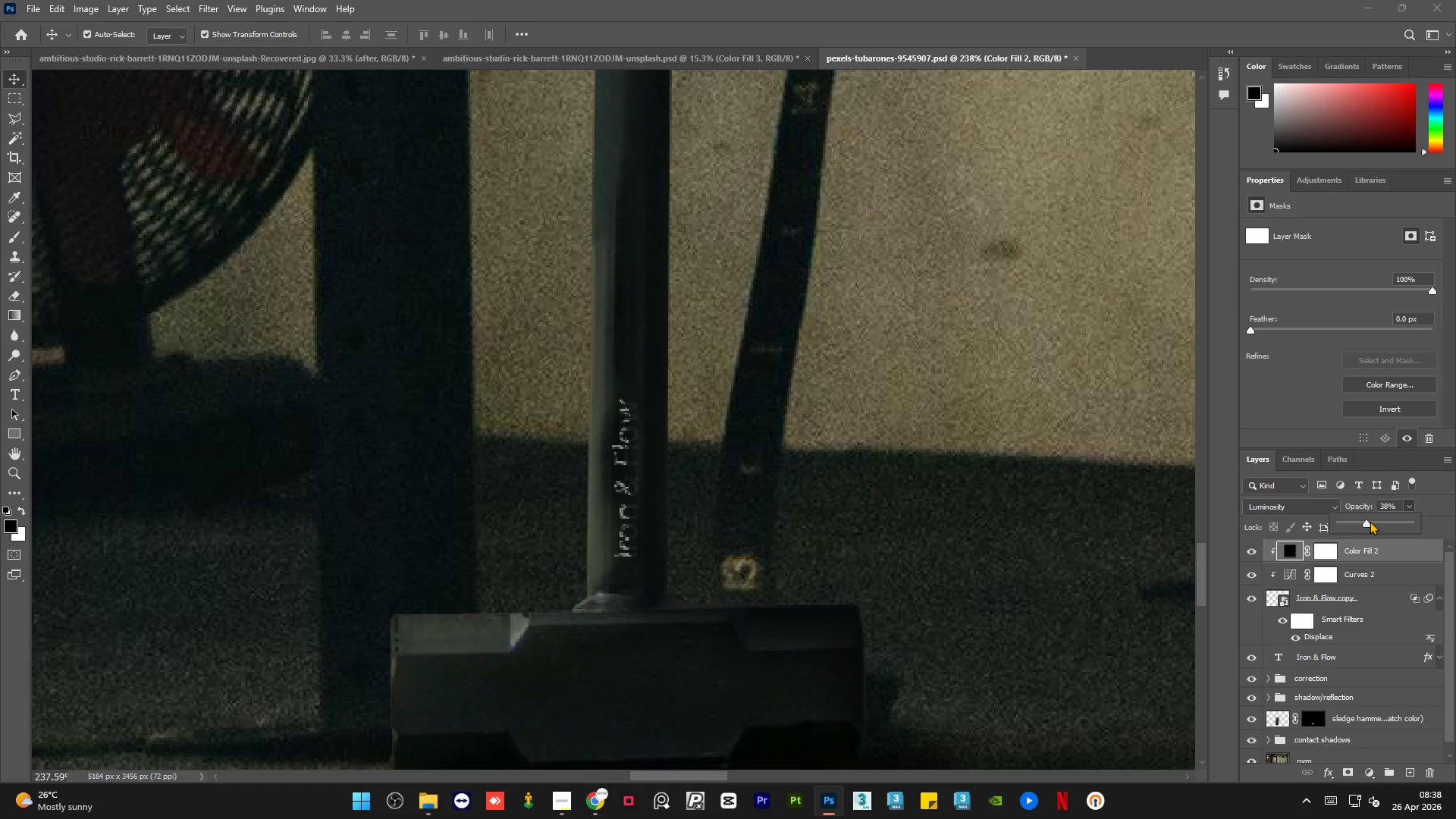 
left_click([1370, 521])
 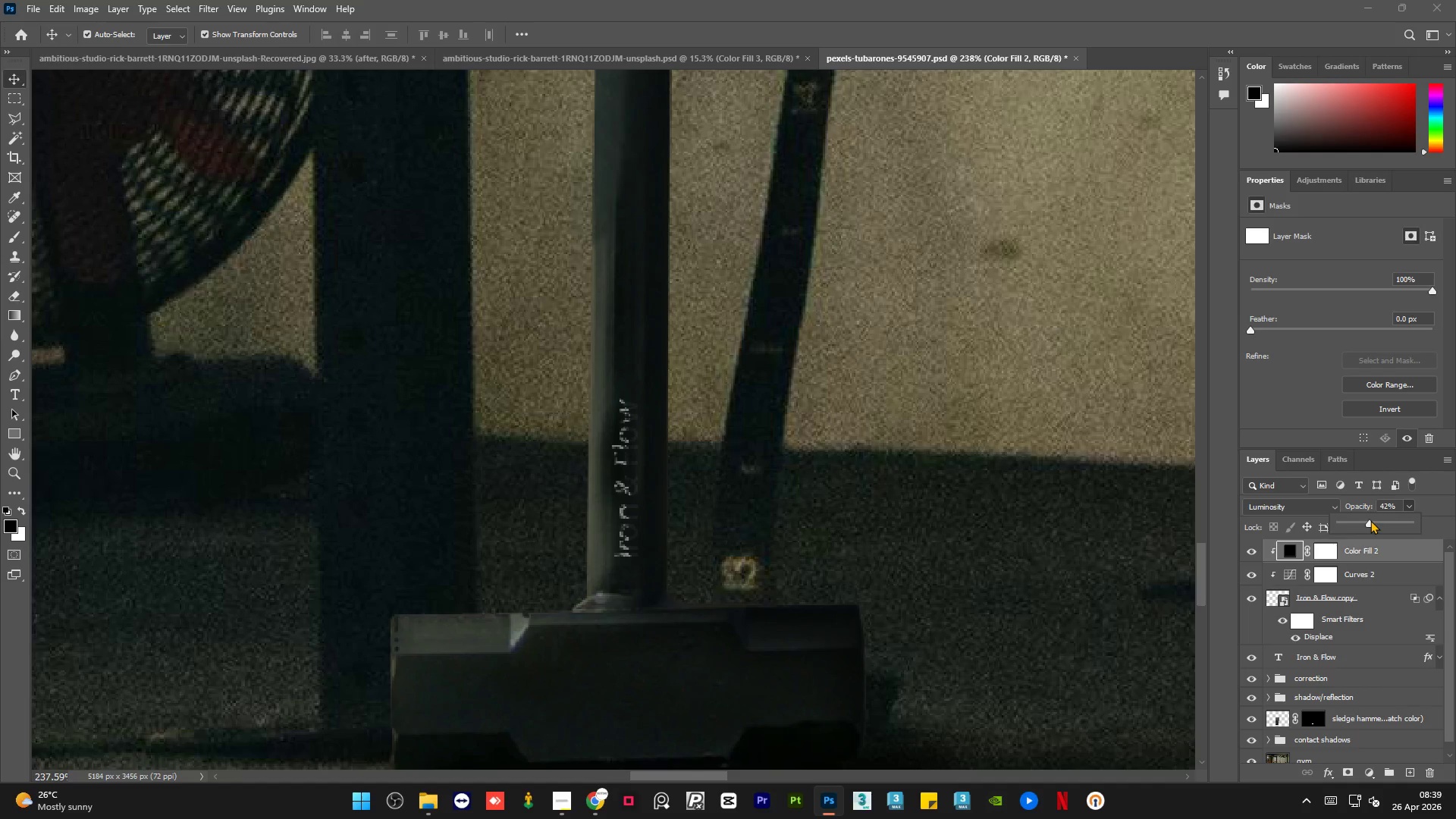 
wait(71.95)
 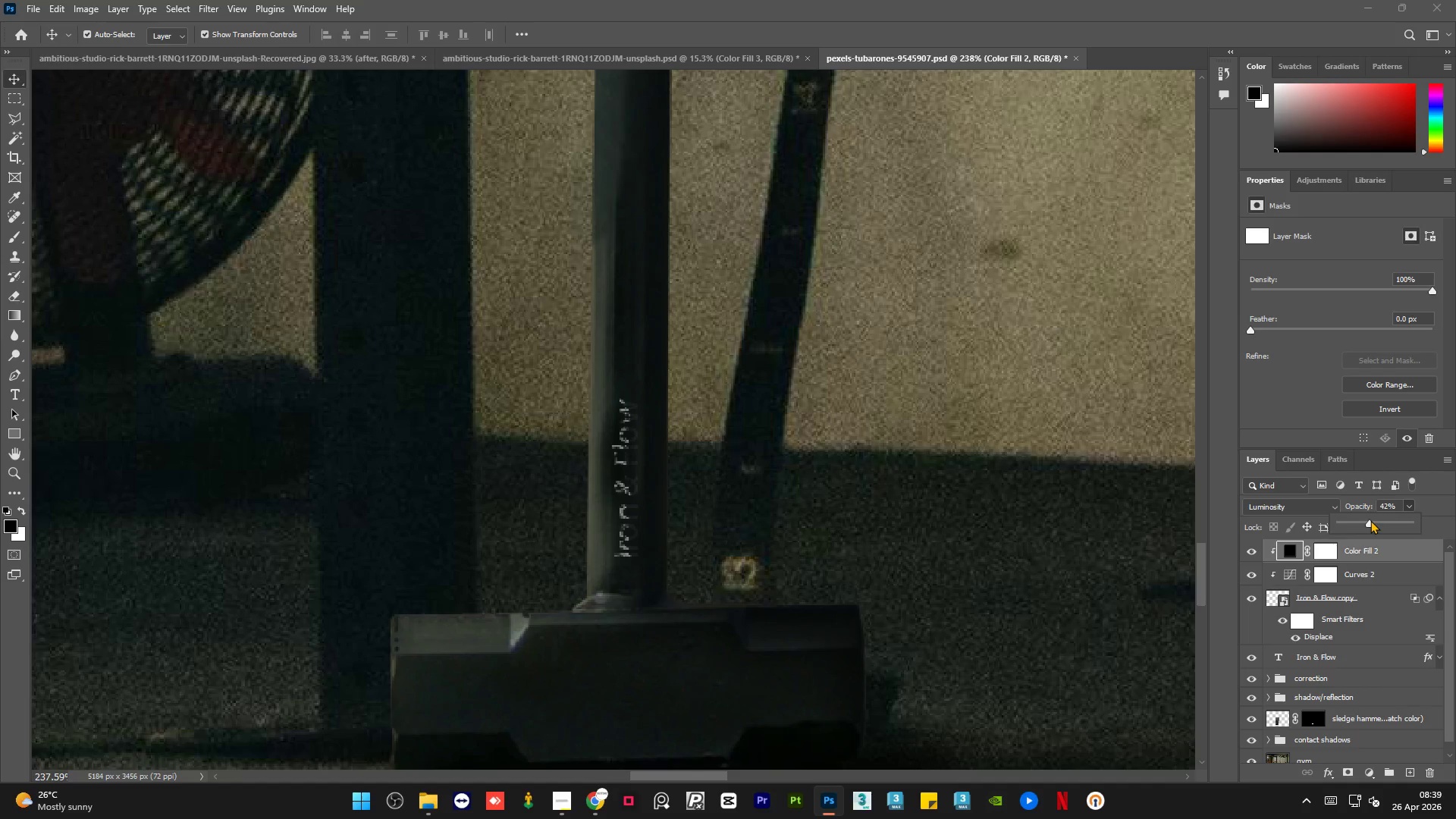 
hold_key(key=AltLeft, duration=1.81)
scroll: coordinate [686, 585], scroll_direction: down, amount: 11.0
 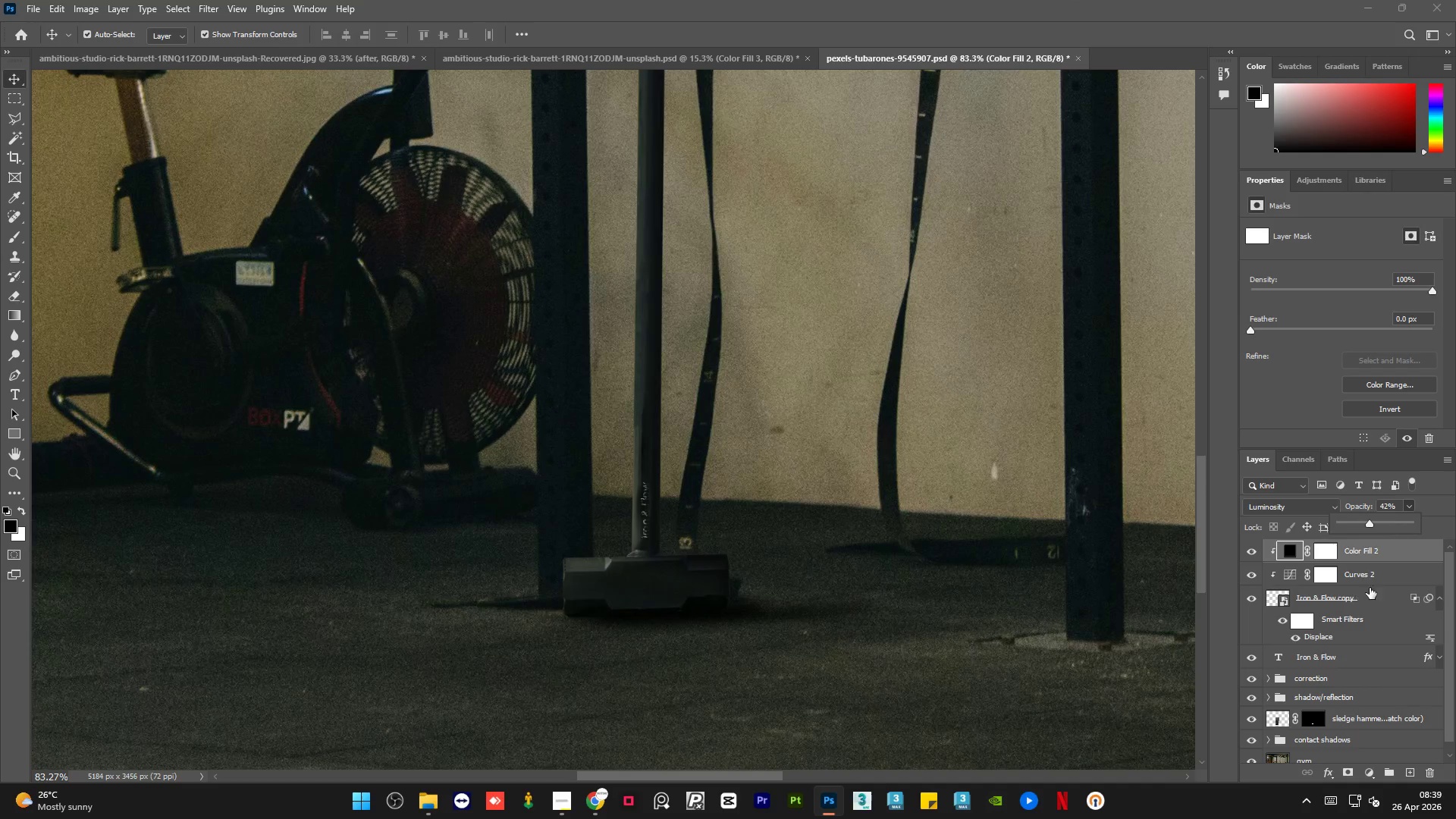 
left_click([1395, 582])
 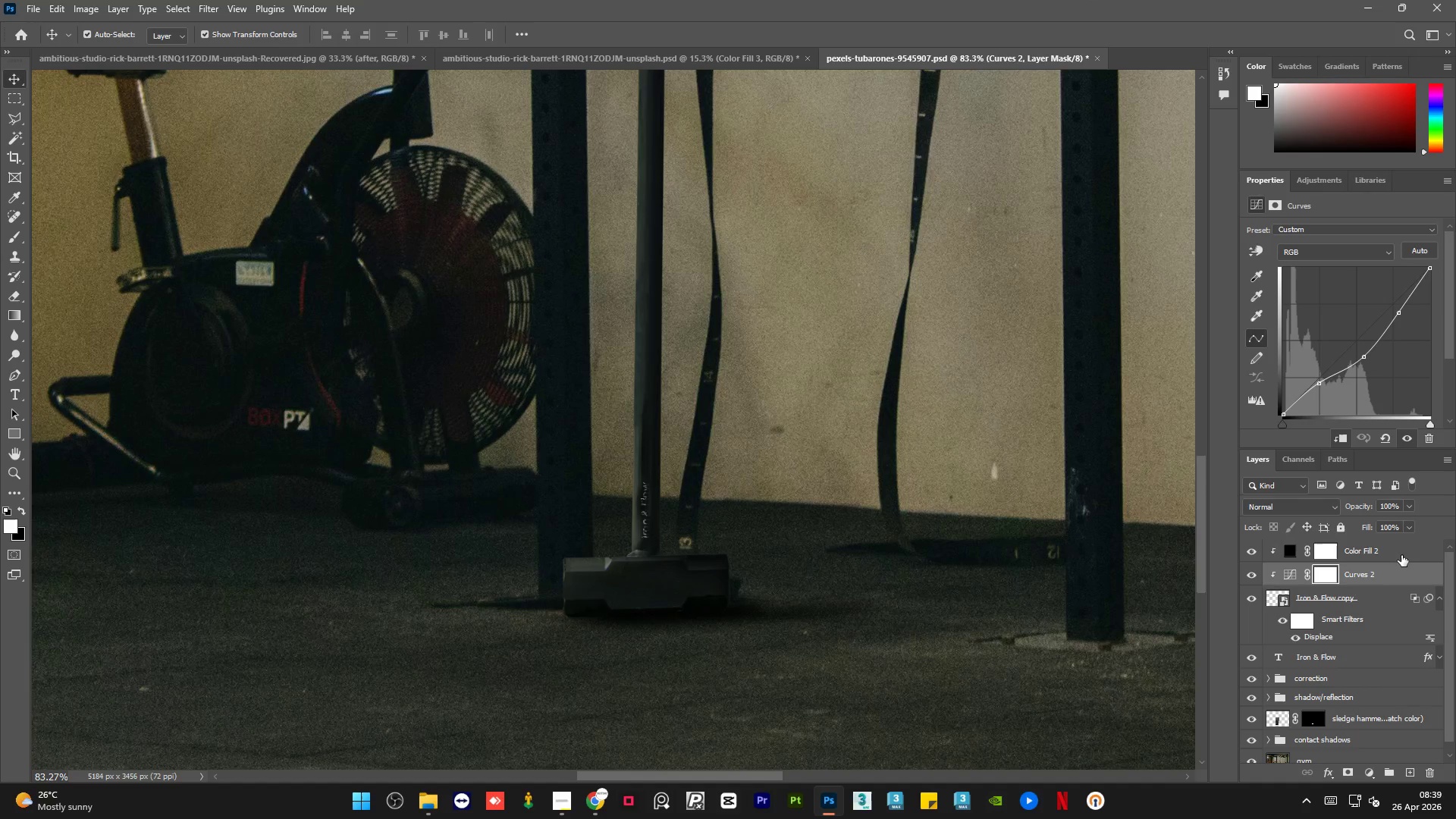 
left_click([1401, 553])
 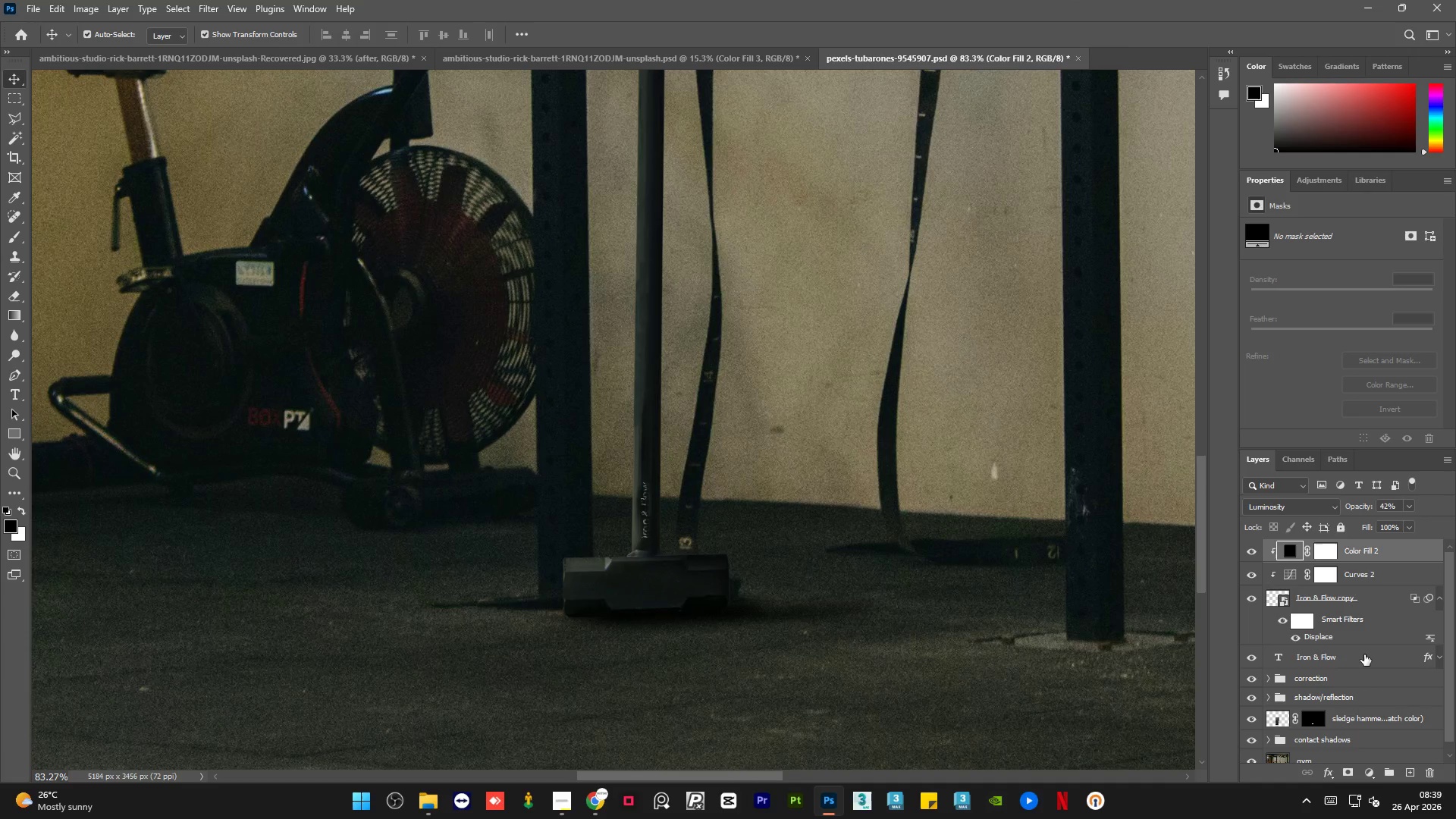 
left_click([1363, 656])
 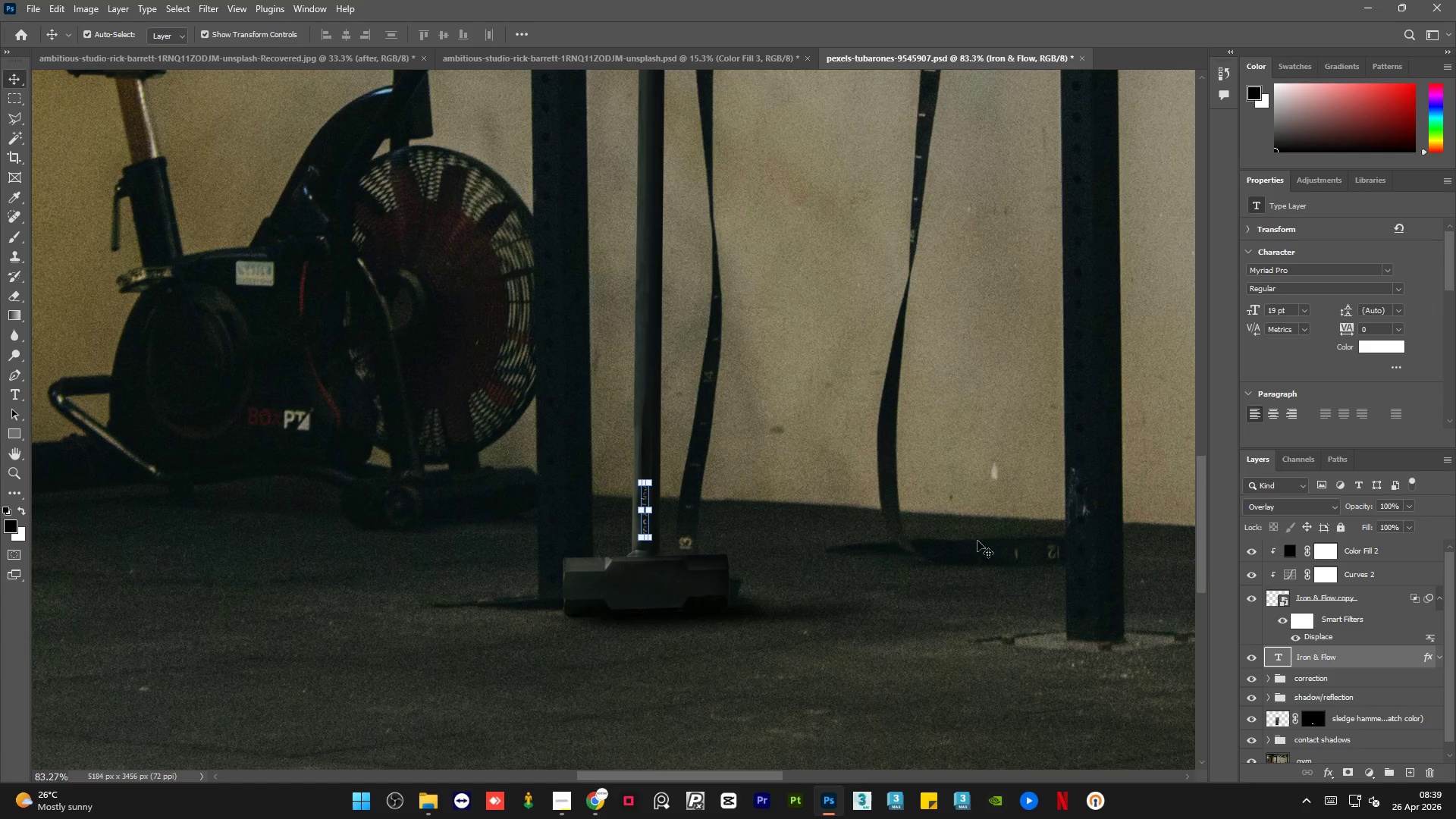 
hold_key(key=AltLeft, duration=2.38)
scroll: coordinate [619, 541], scroll_direction: up, amount: 20.0
 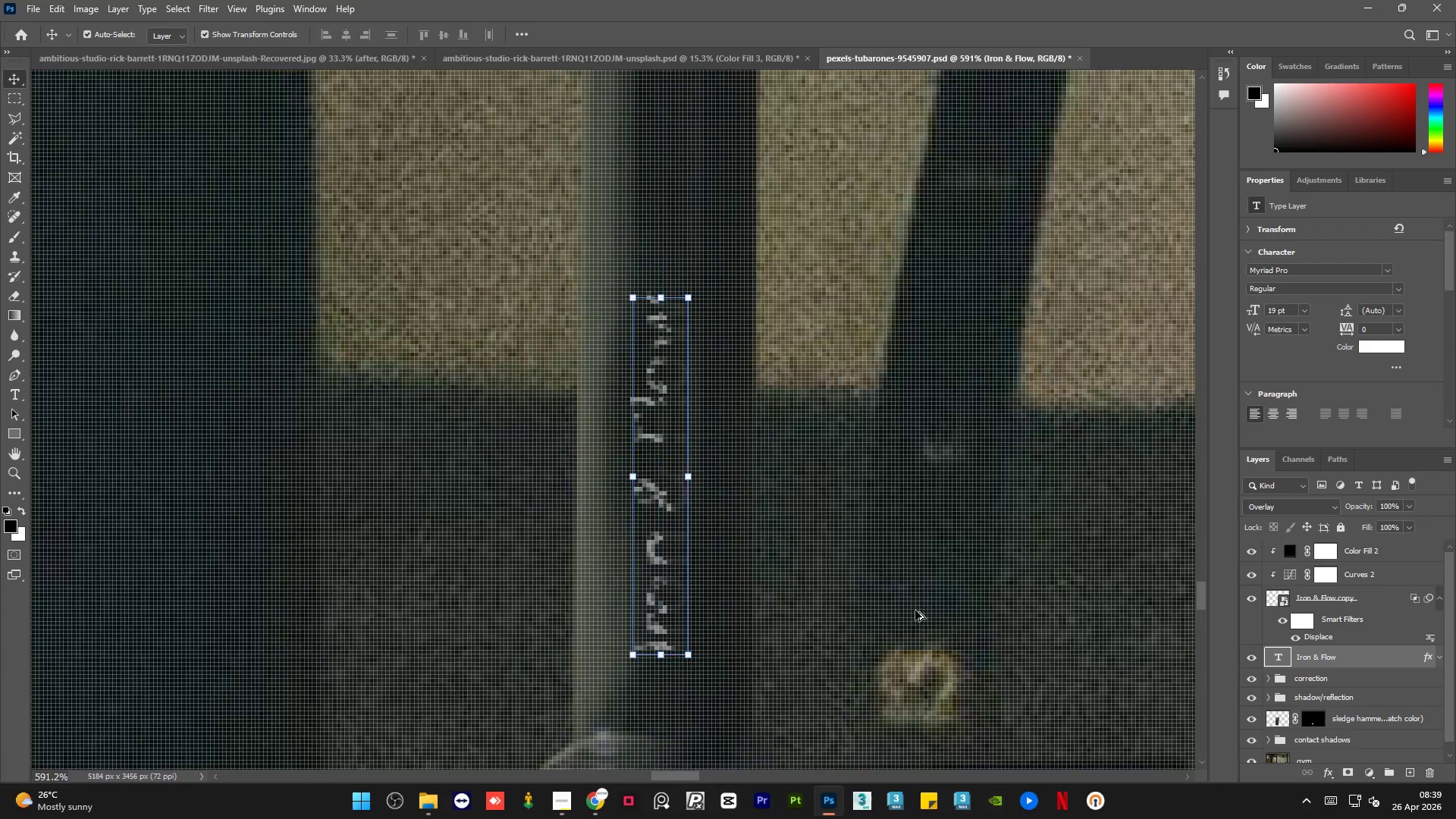 
scroll: coordinate [915, 610], scroll_direction: down, amount: 1.0
 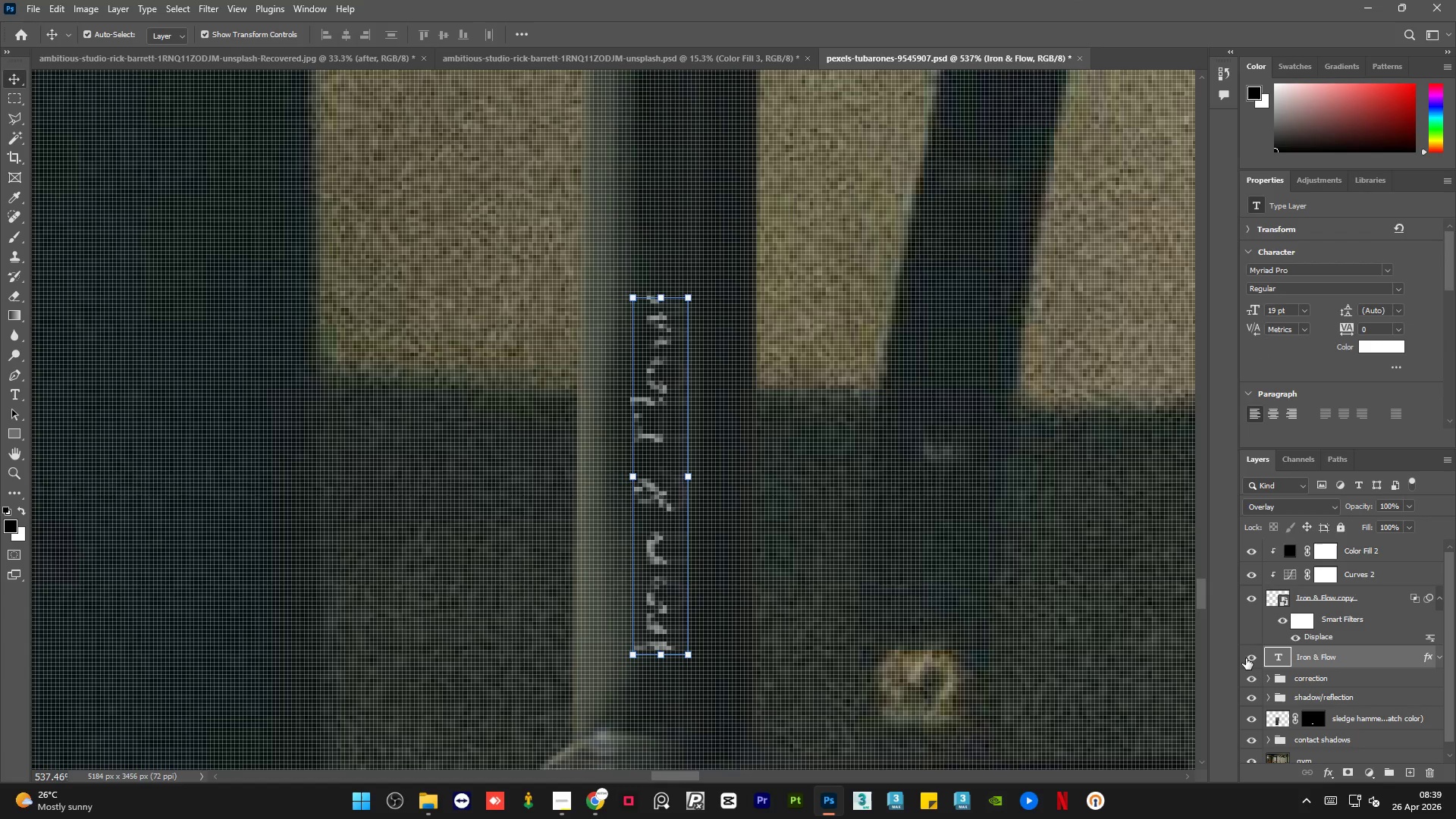 
left_click([1246, 658])
 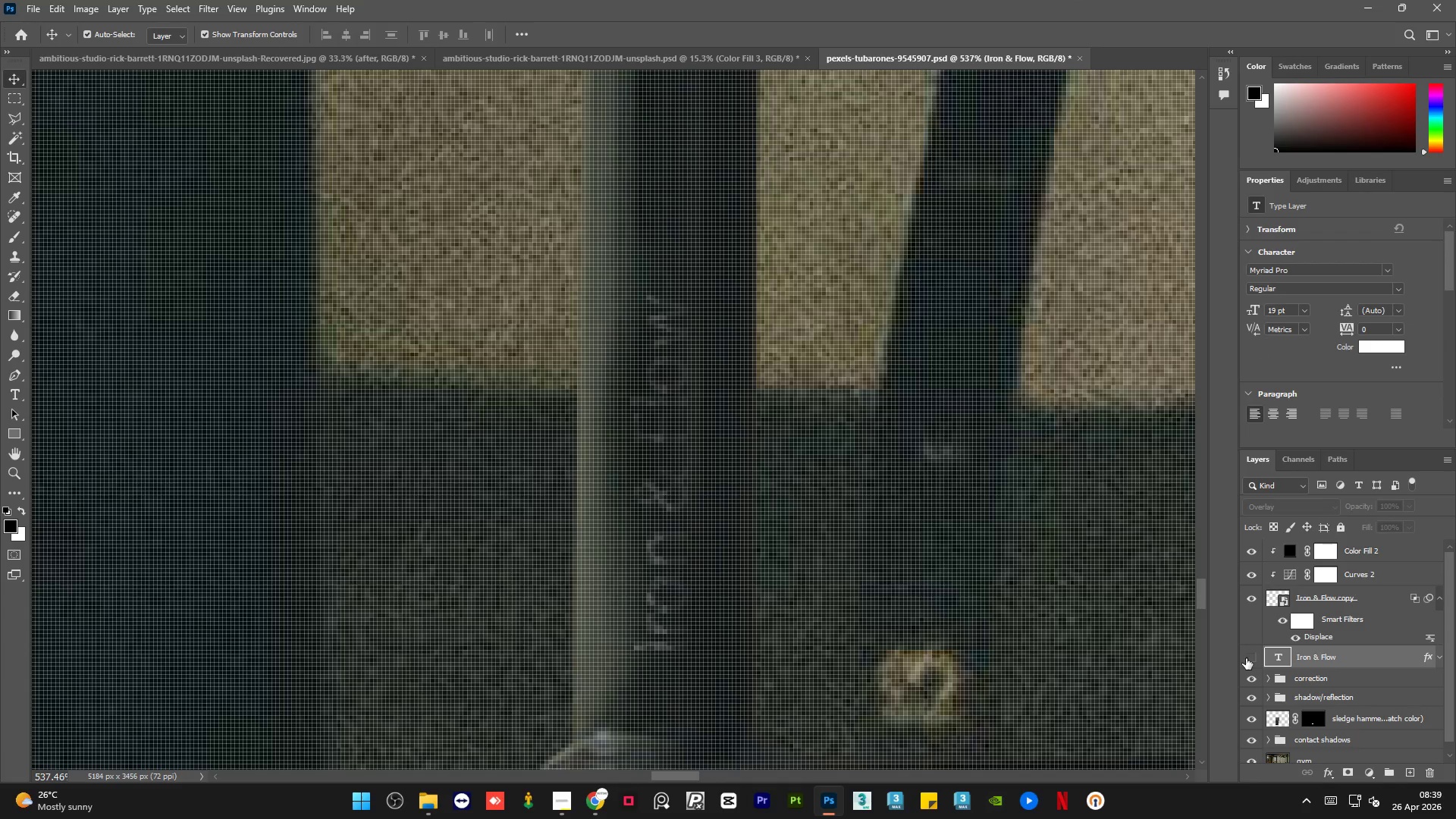 
hold_key(key=AltLeft, duration=1.88)
scroll: coordinate [799, 556], scroll_direction: down, amount: 9.0
 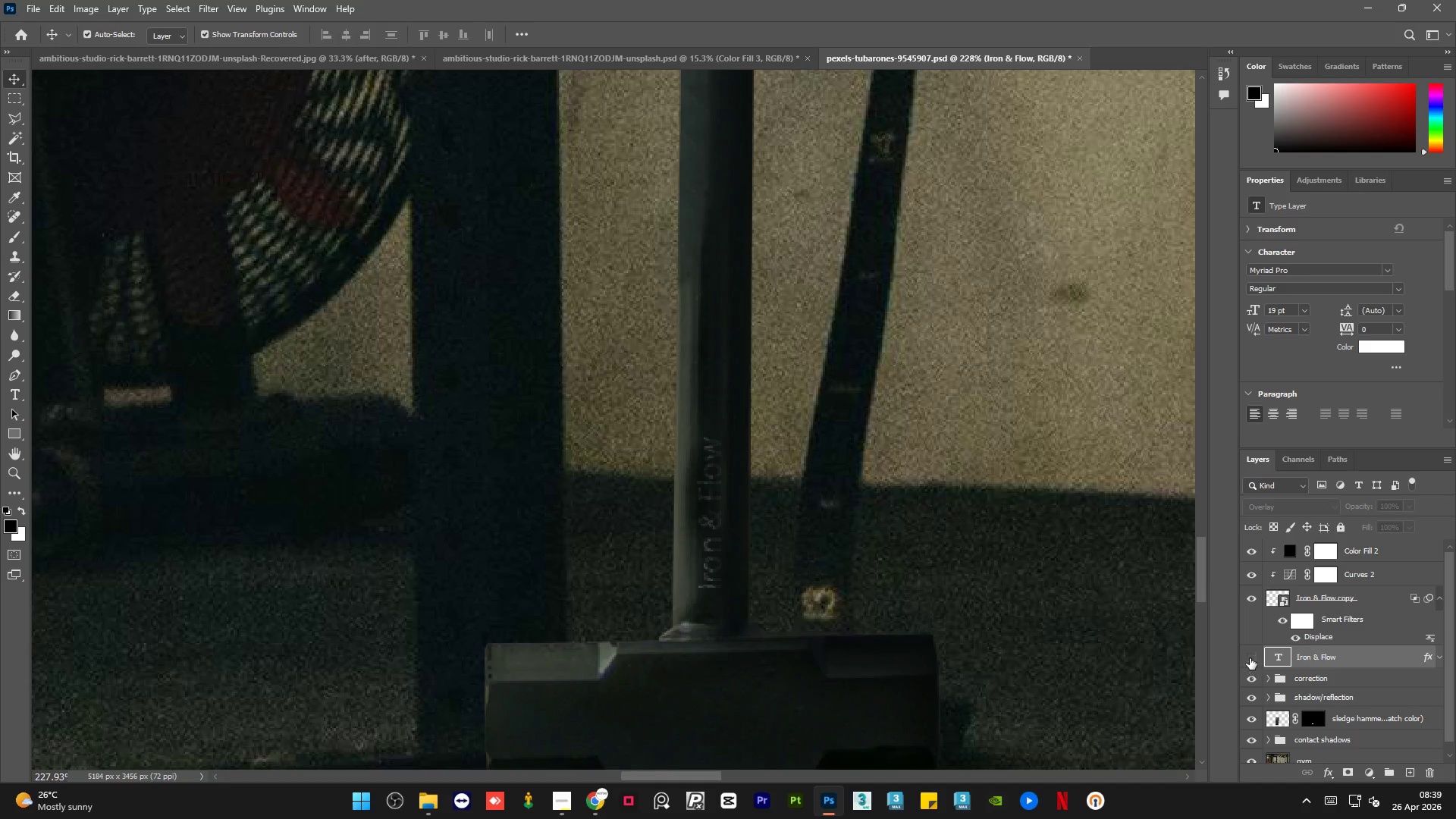 
left_click([1250, 658])
 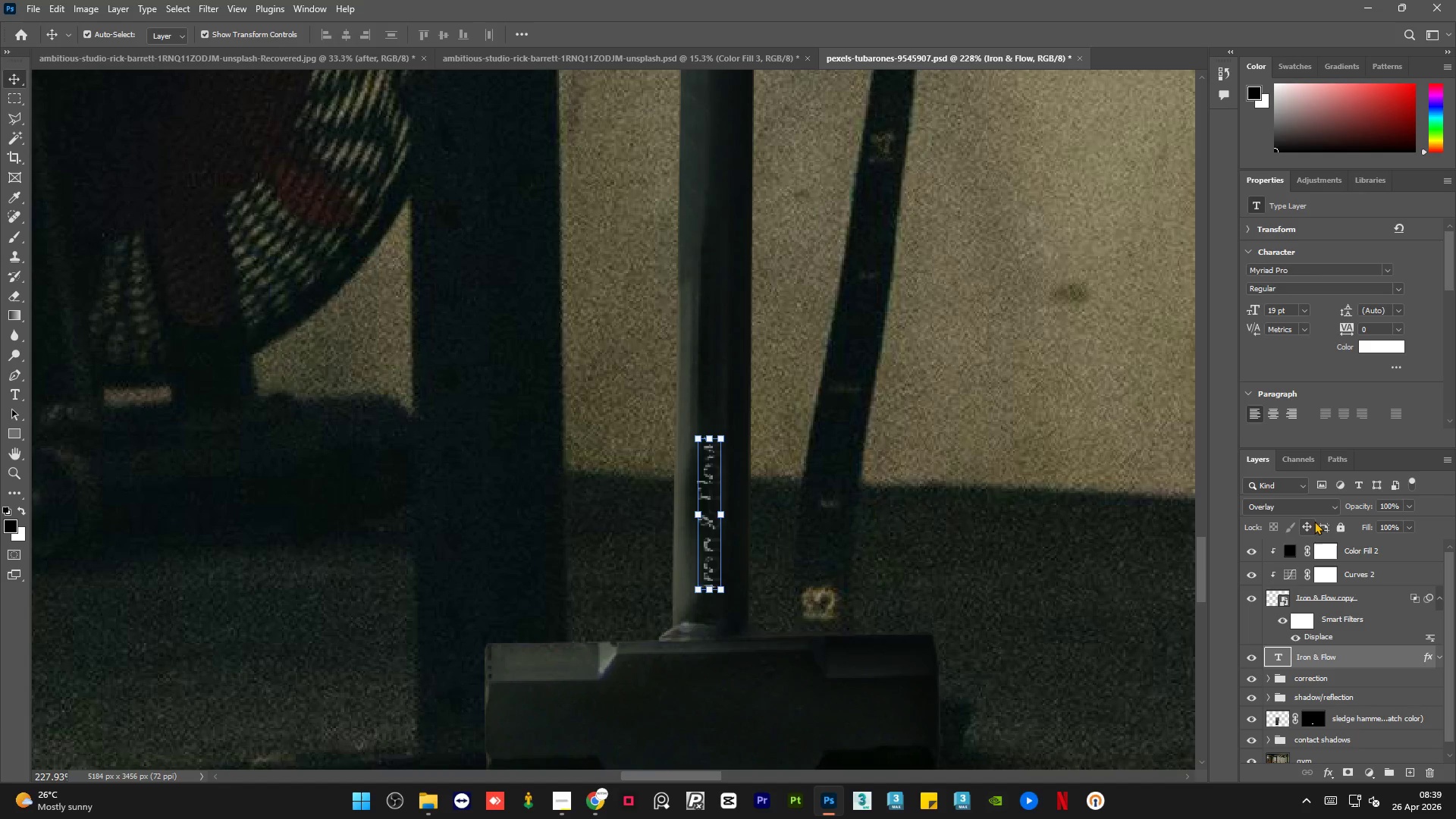 
left_click([1321, 508])
 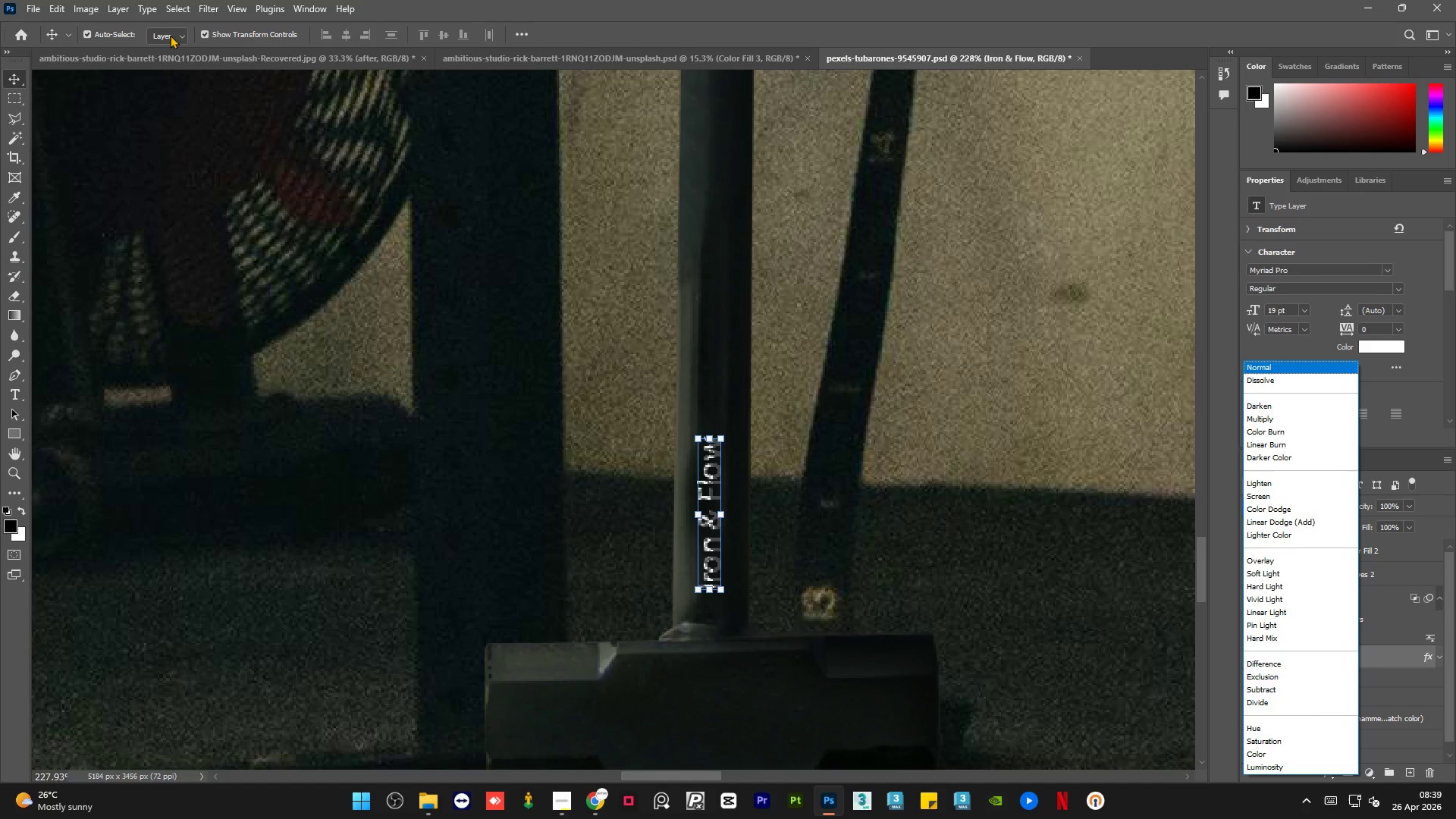 
left_click([202, 33])
 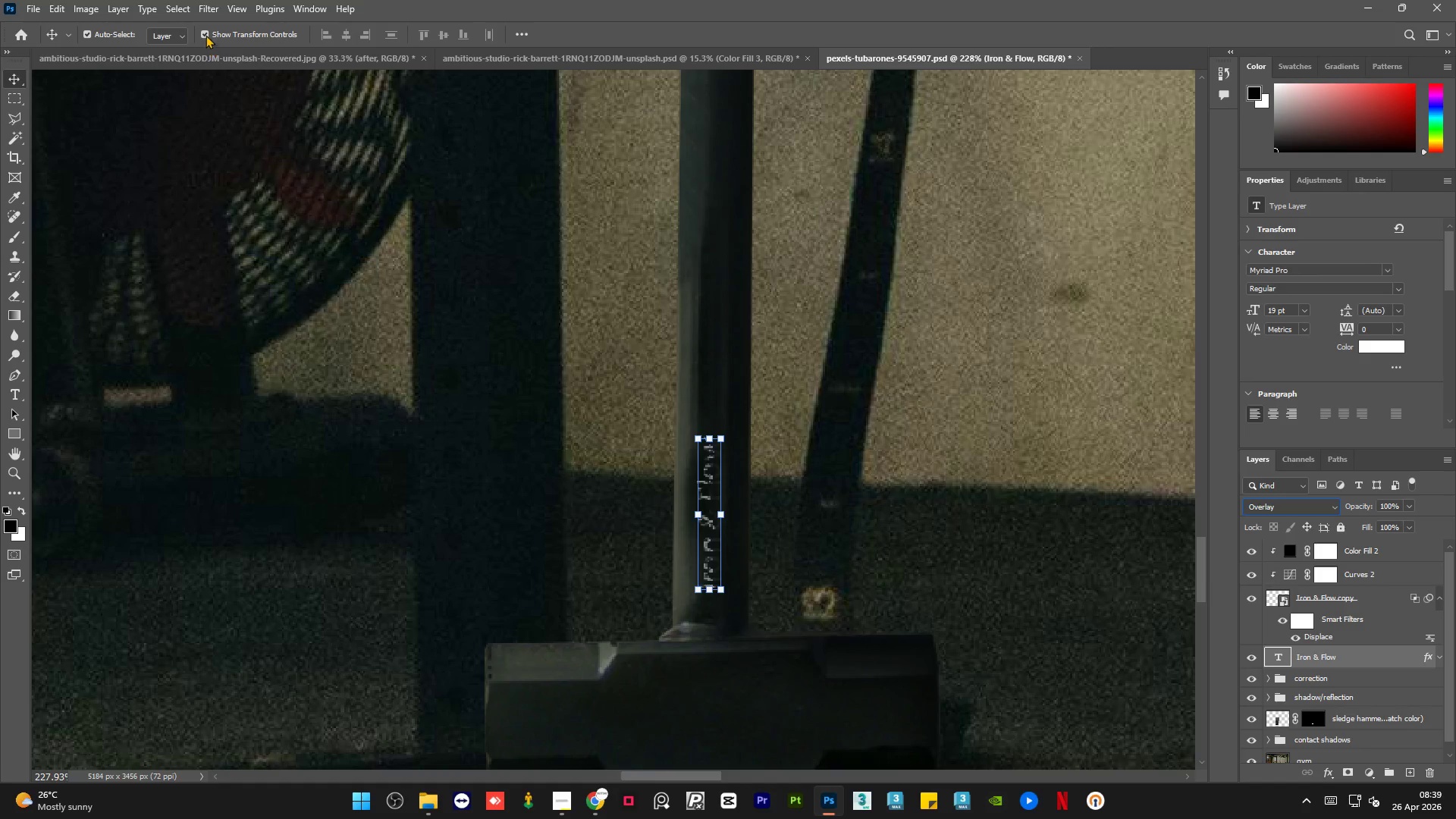 
left_click([203, 33])
 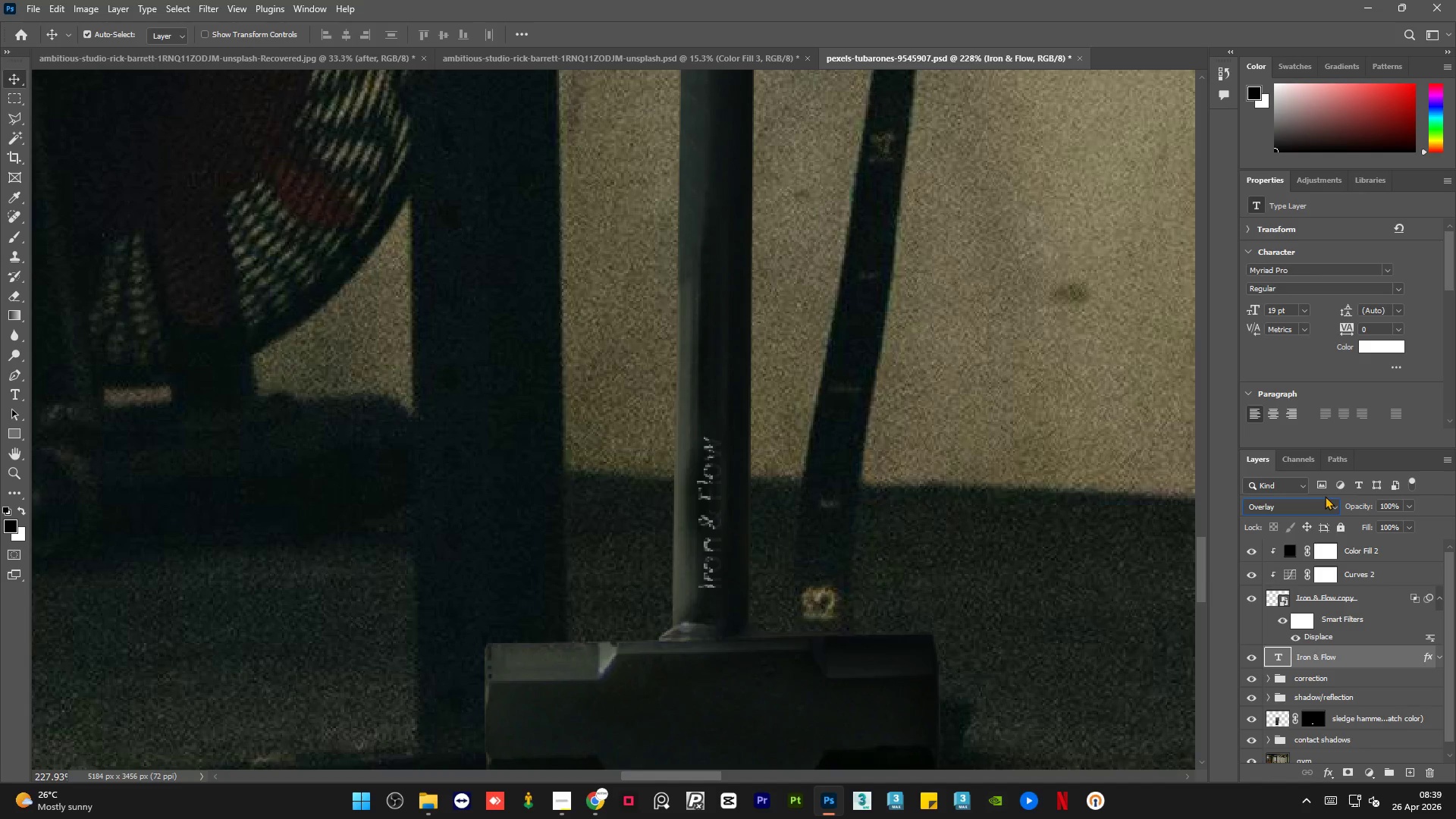 
left_click([1324, 502])
 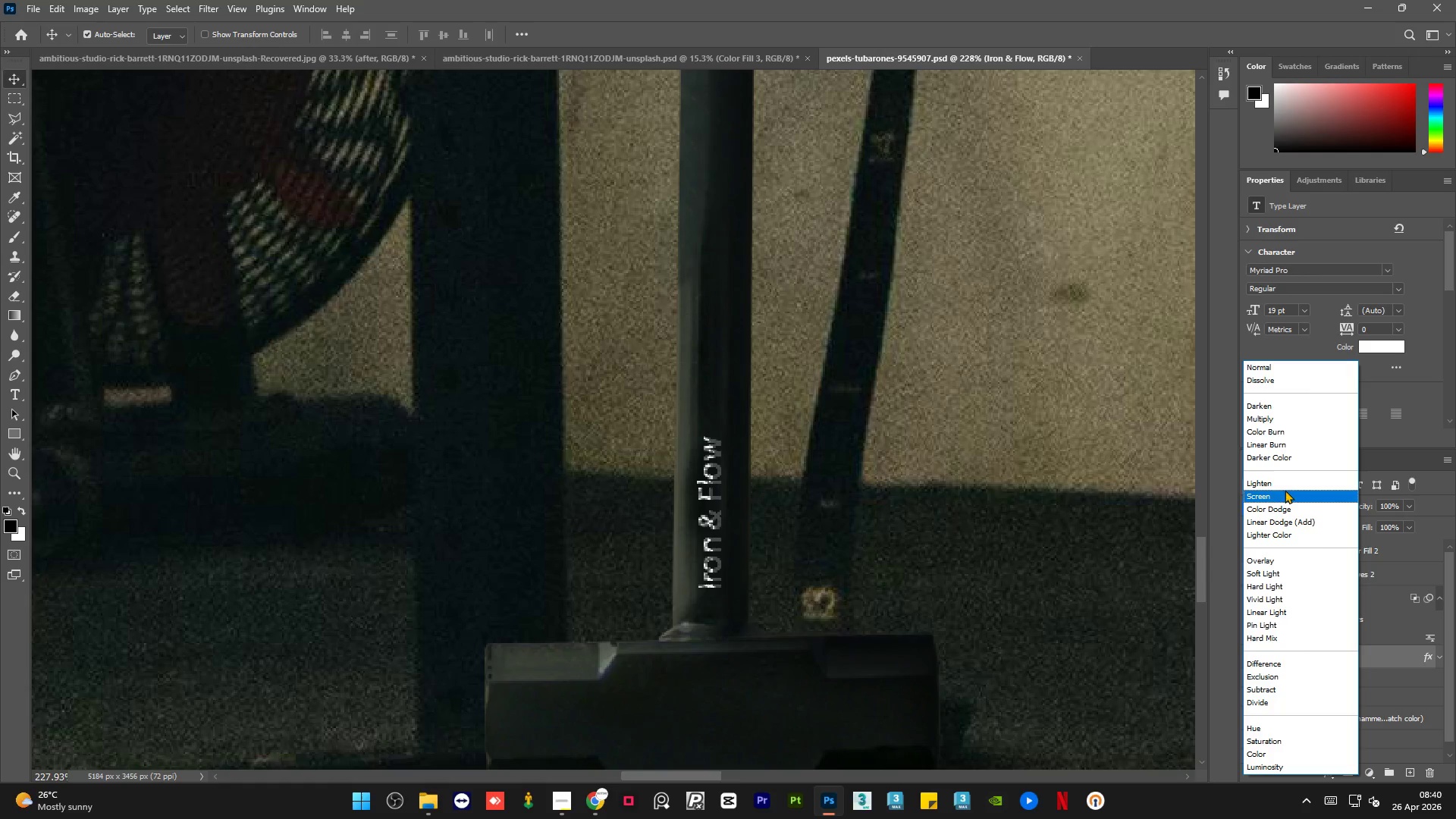 
wait(38.45)
 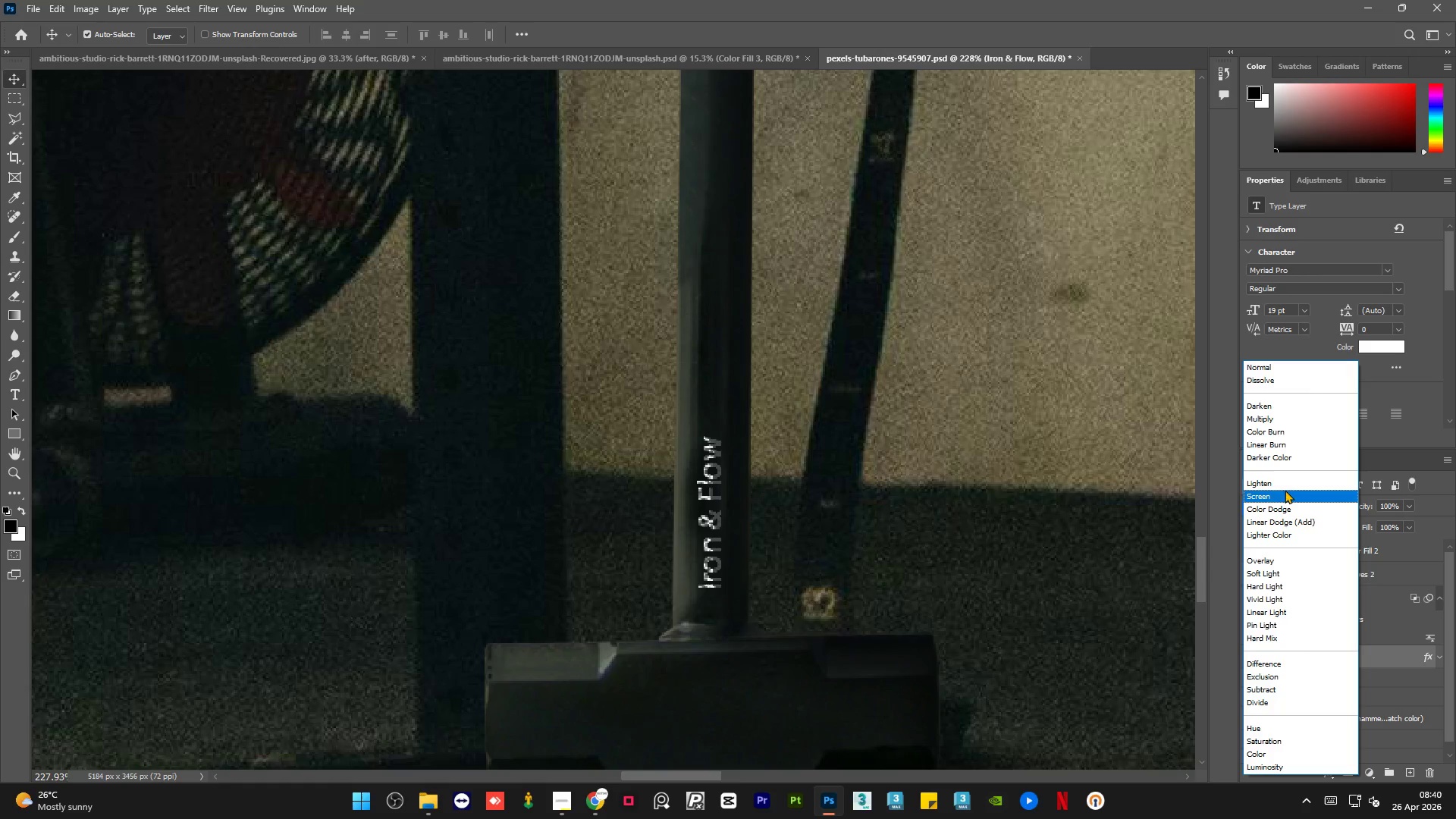 
left_click([1288, 570])
 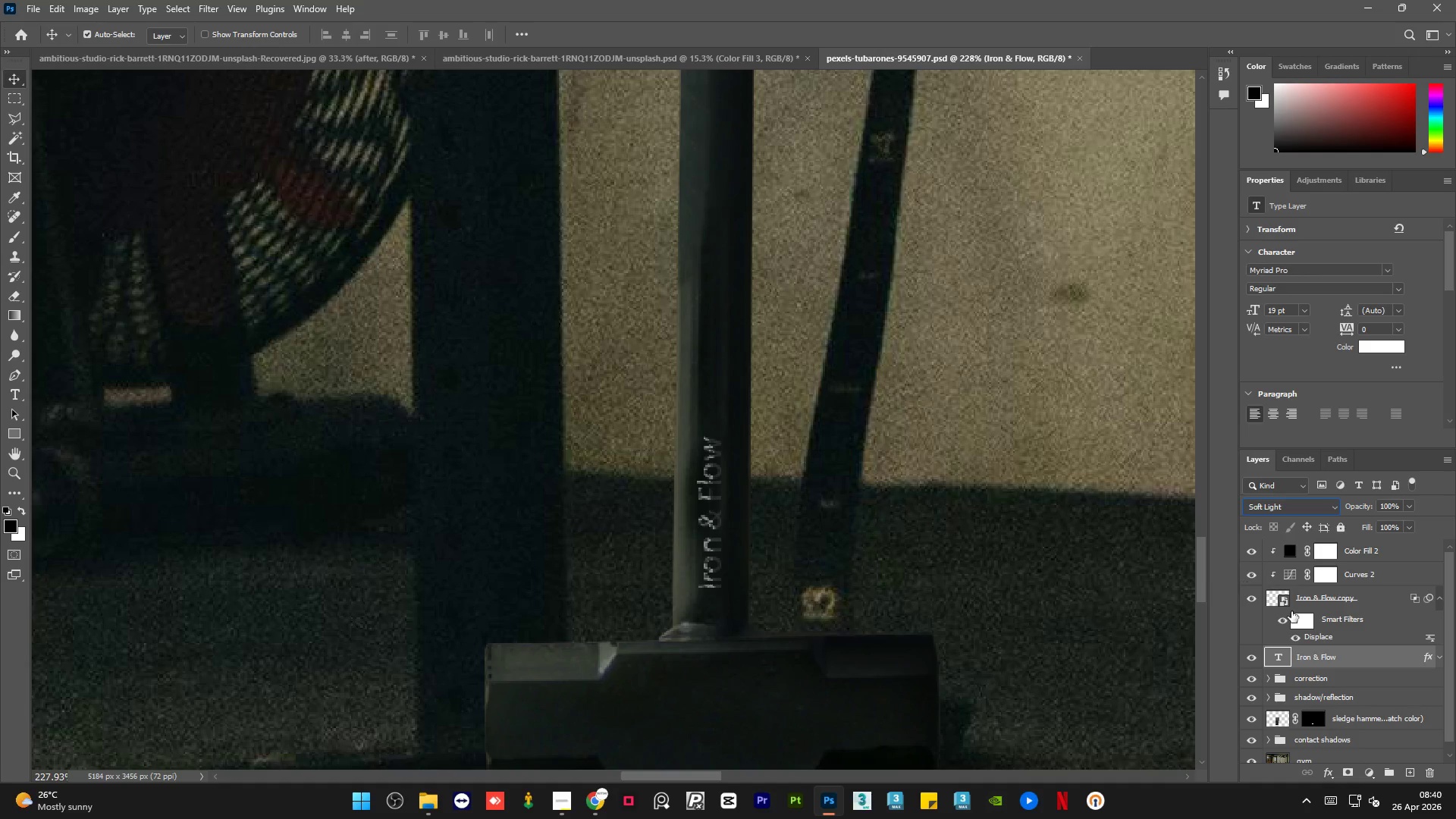 
left_click([1376, 601])
 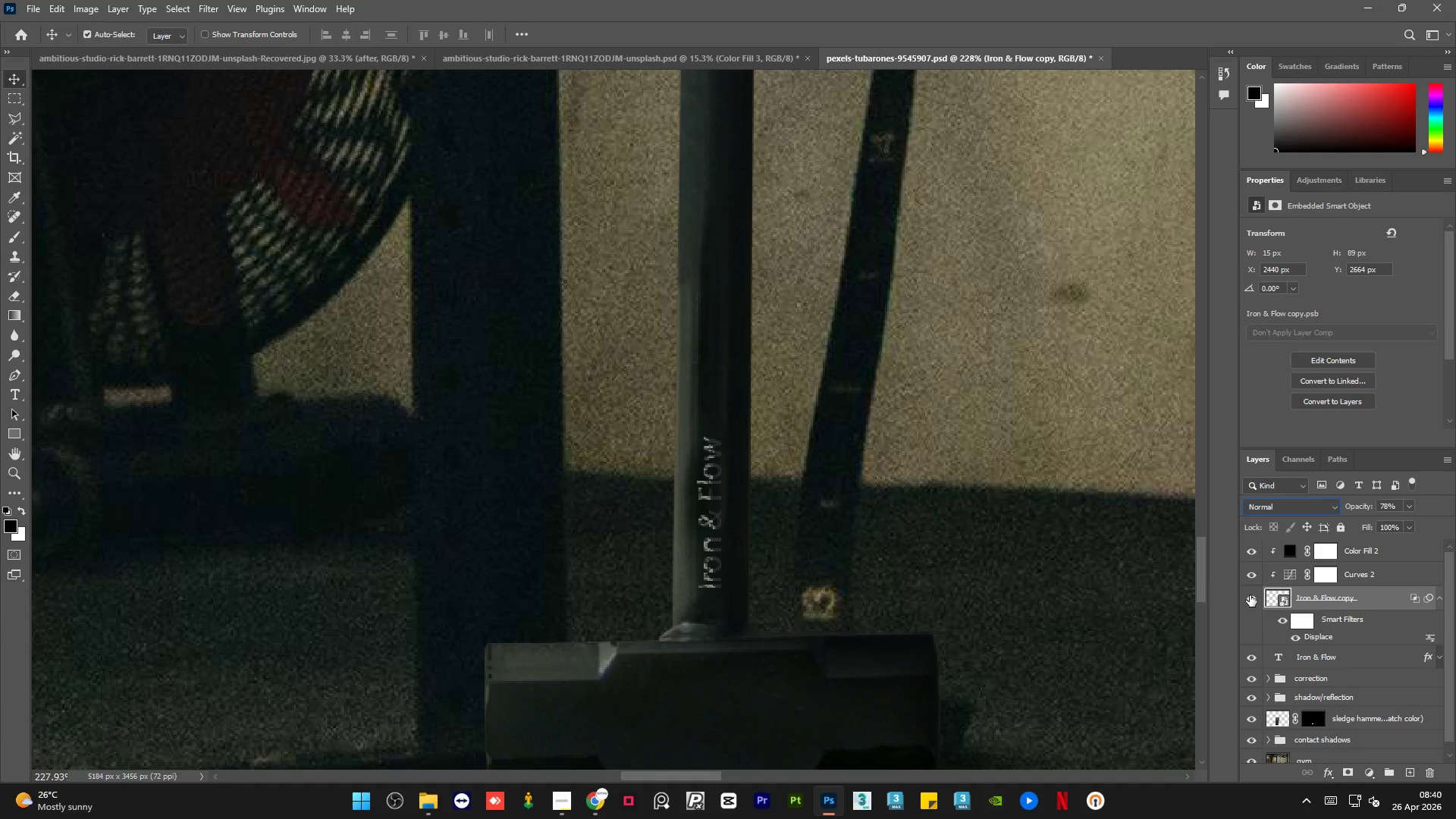 
left_click([1250, 595])
 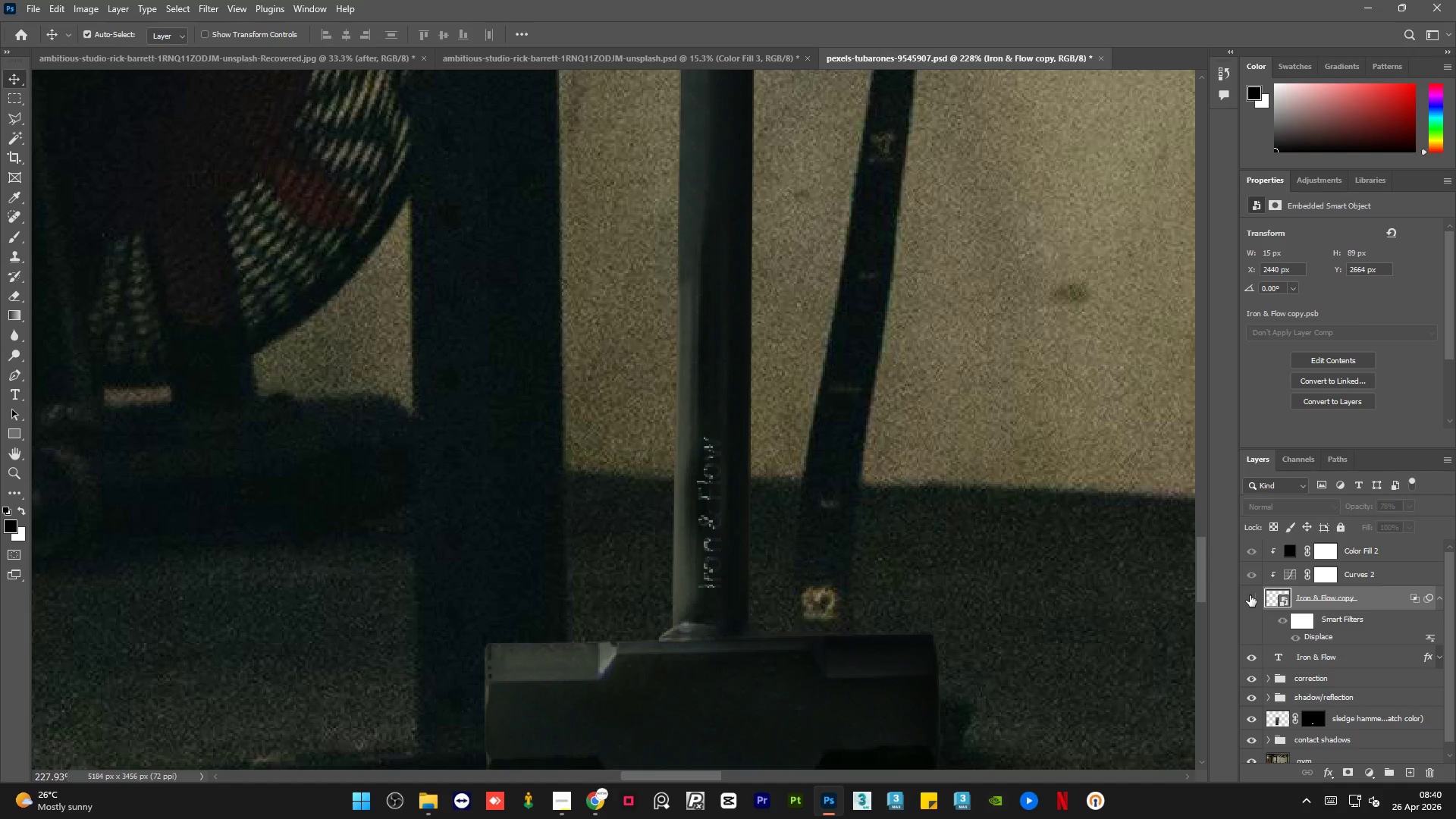 
left_click([1250, 595])
 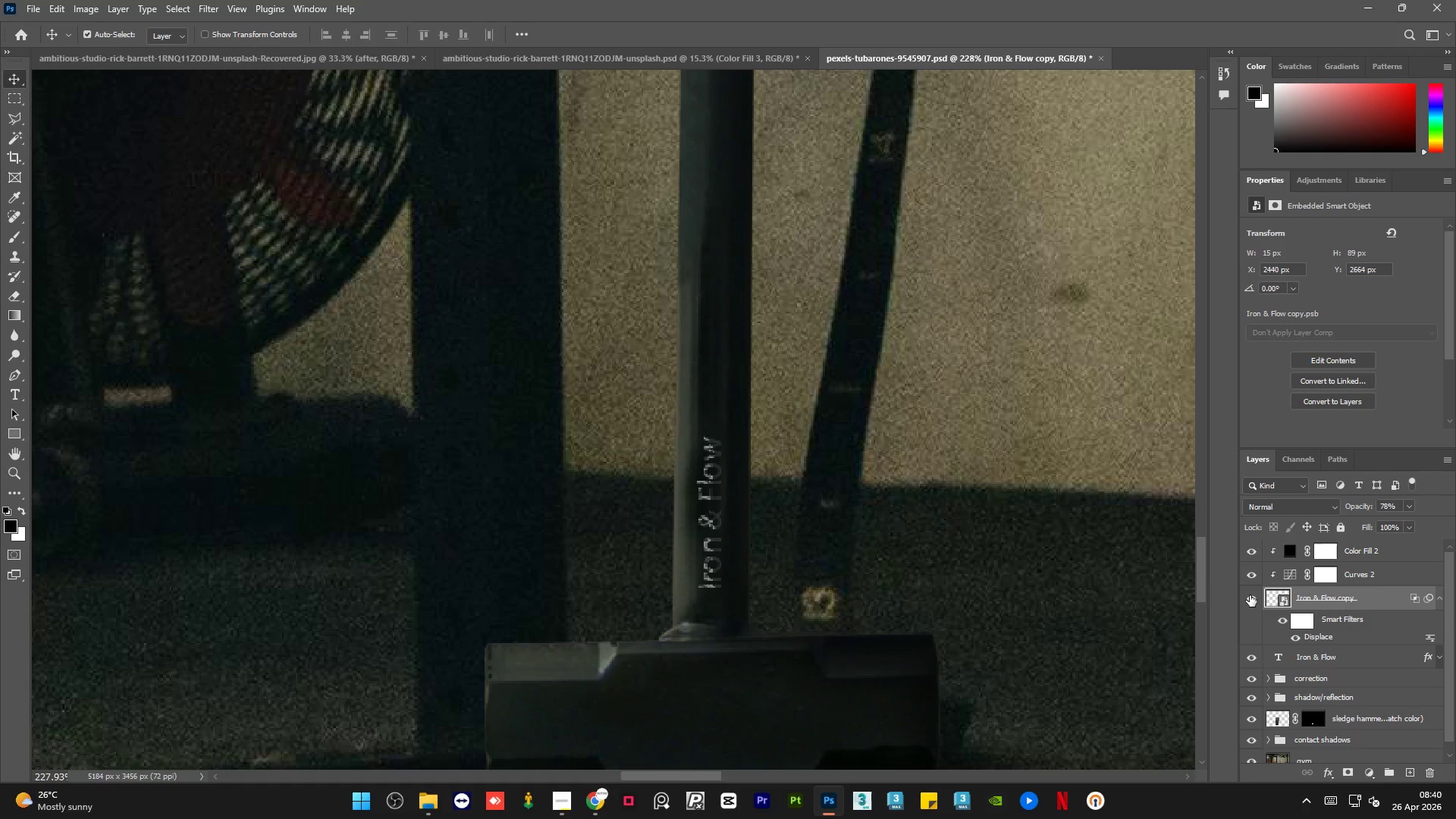 
left_click([1250, 595])
 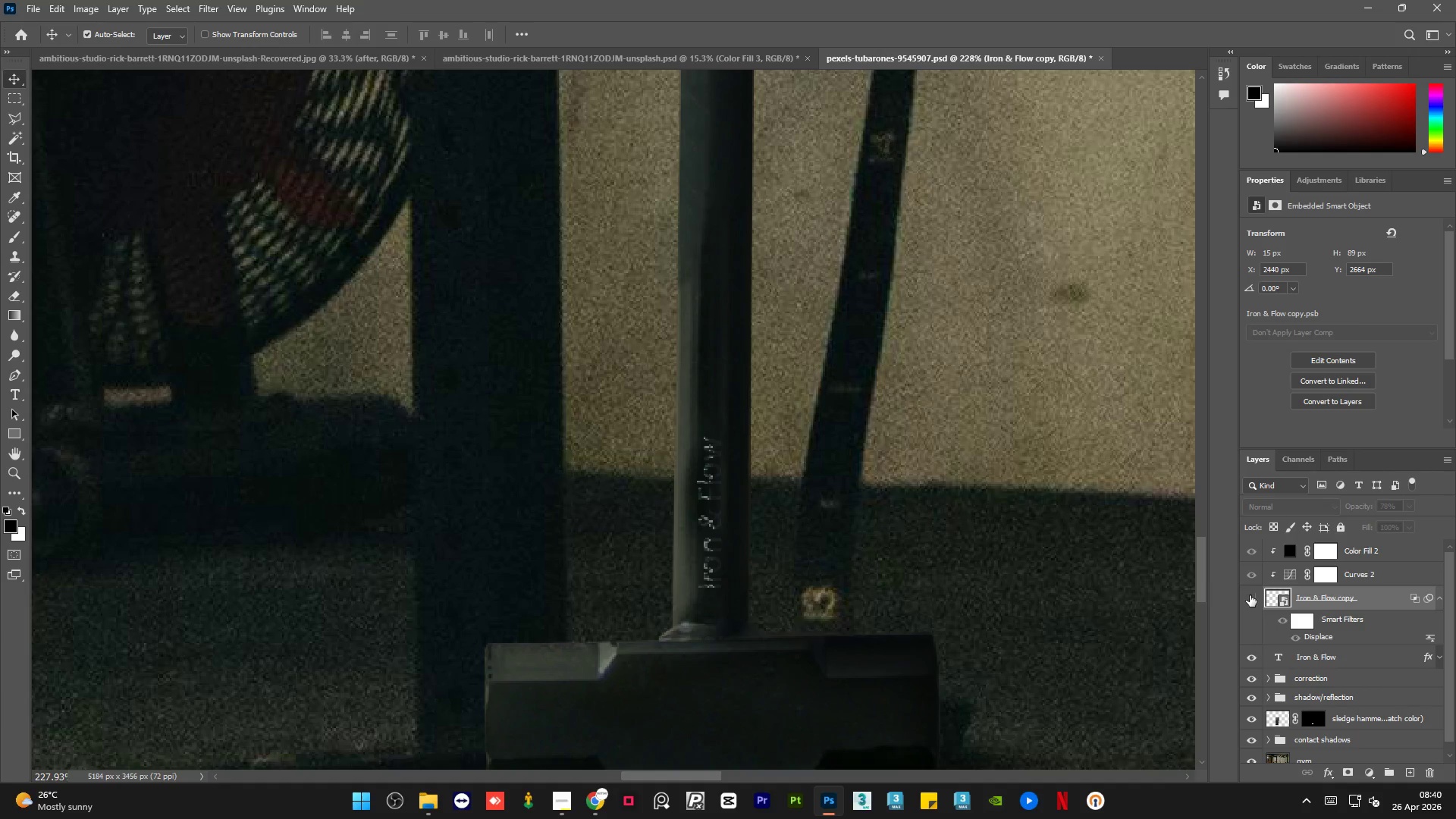 
left_click([1250, 595])
 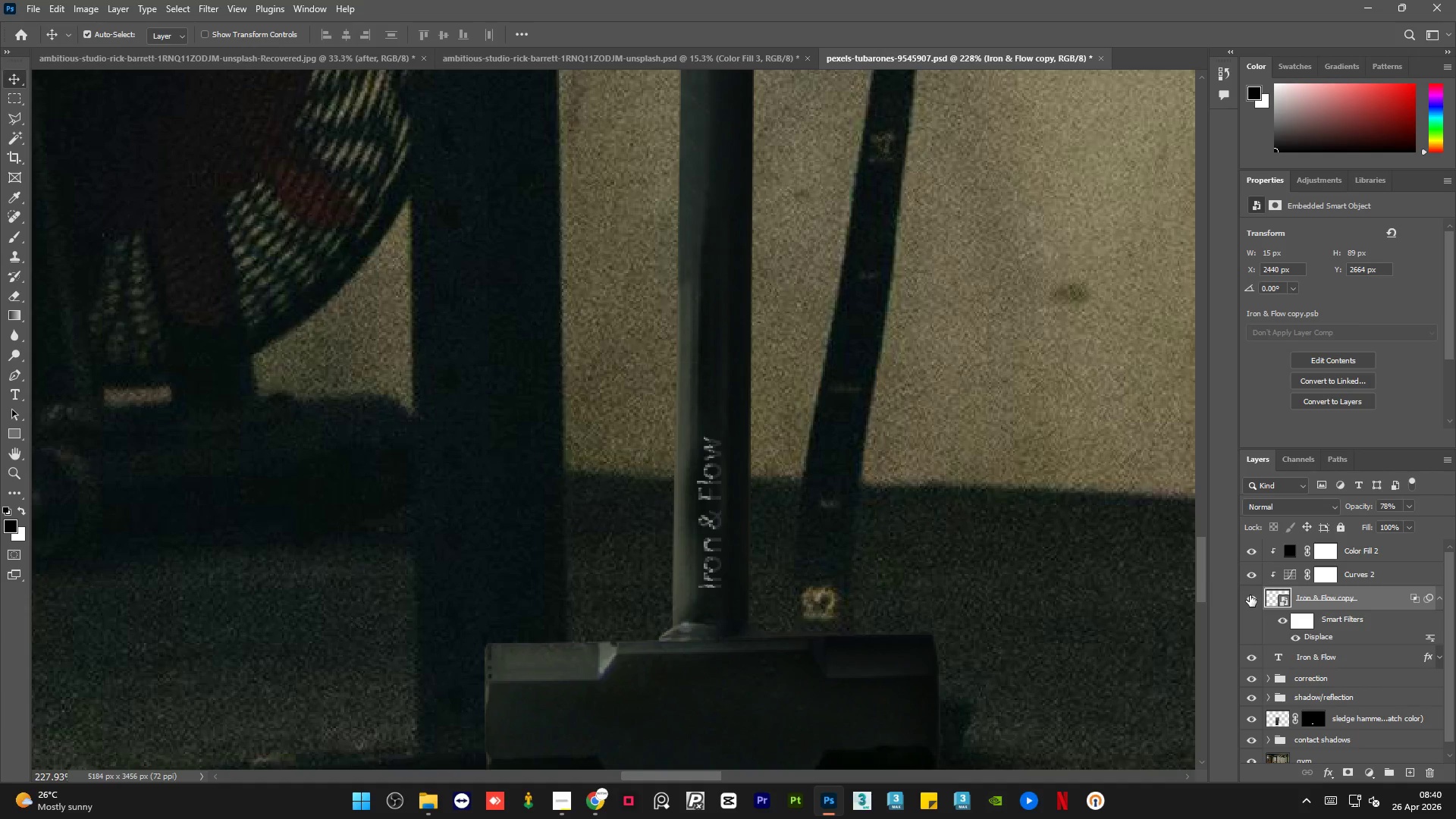 
left_click([1250, 595])
 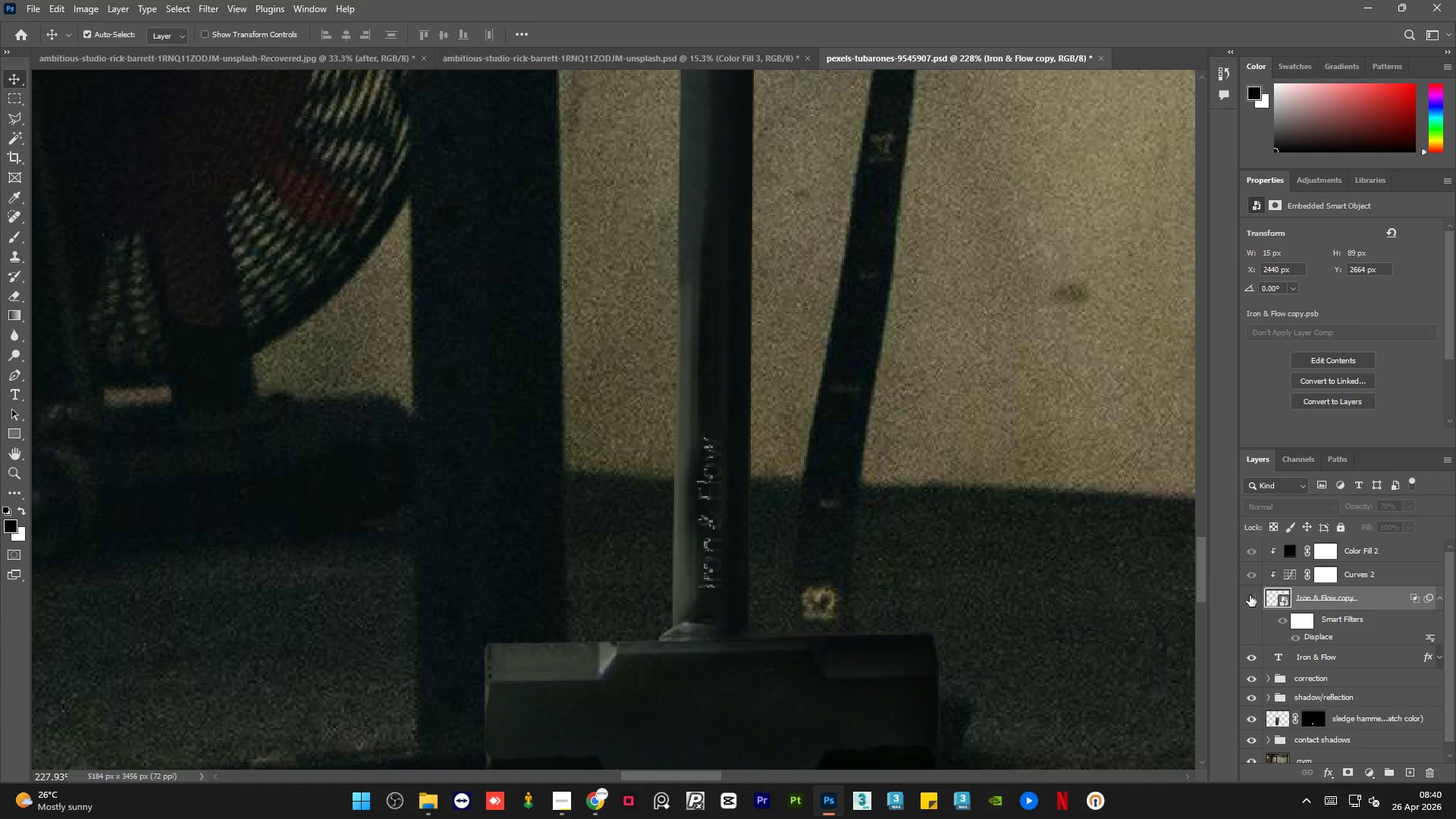 
left_click([1250, 595])
 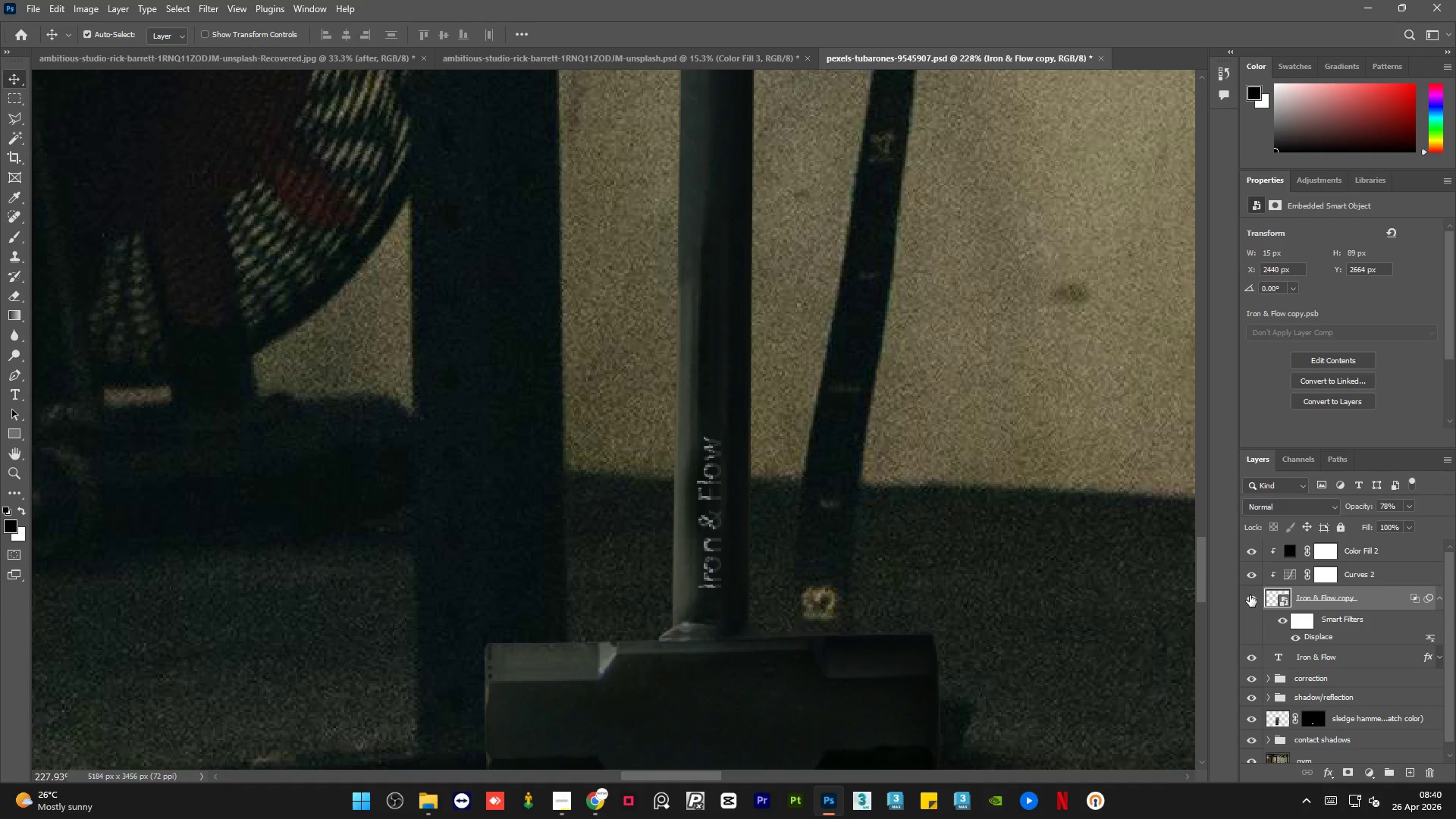 
left_click([1250, 595])
 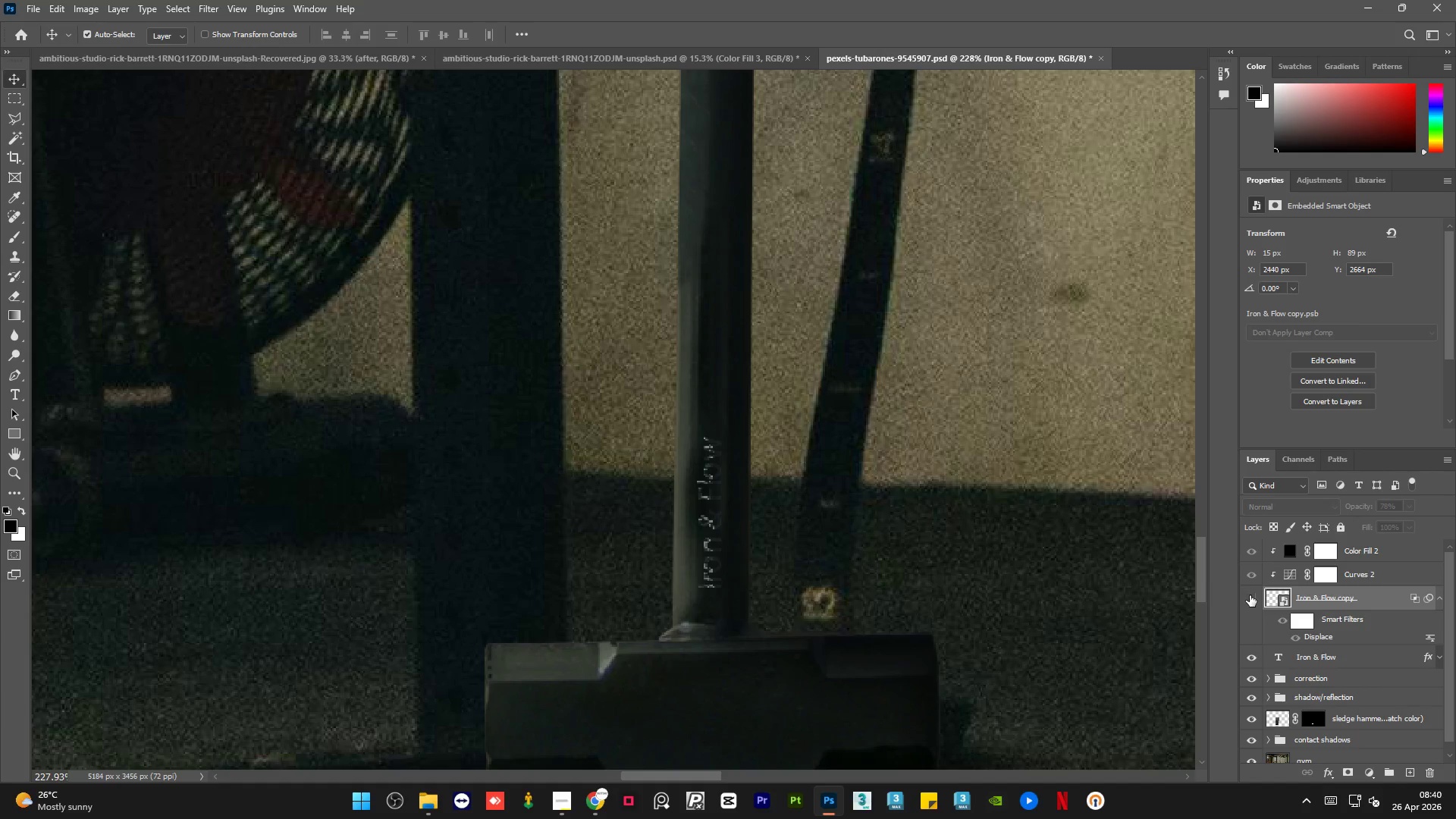 
left_click([1250, 595])
 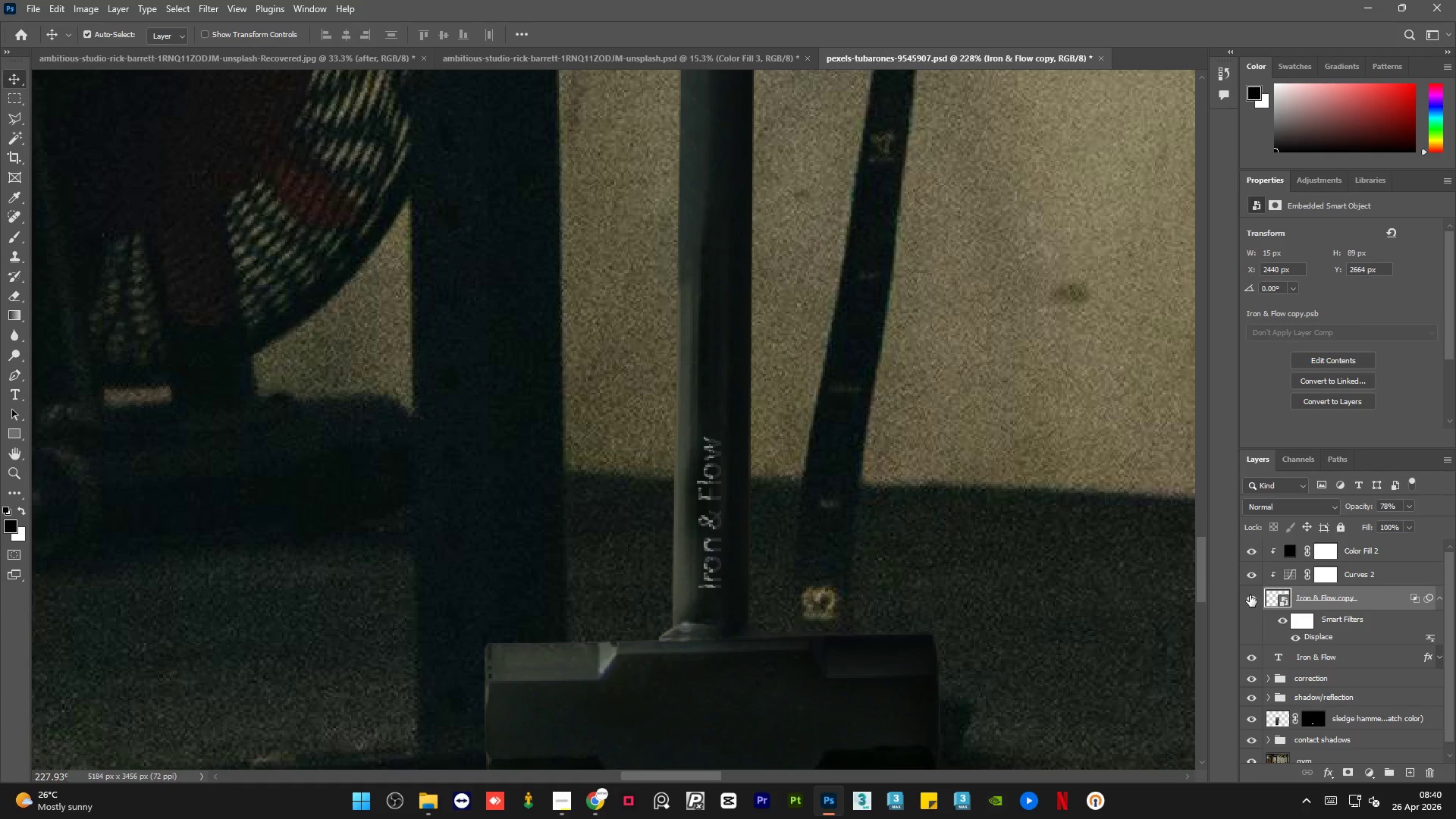 
left_click([1250, 595])
 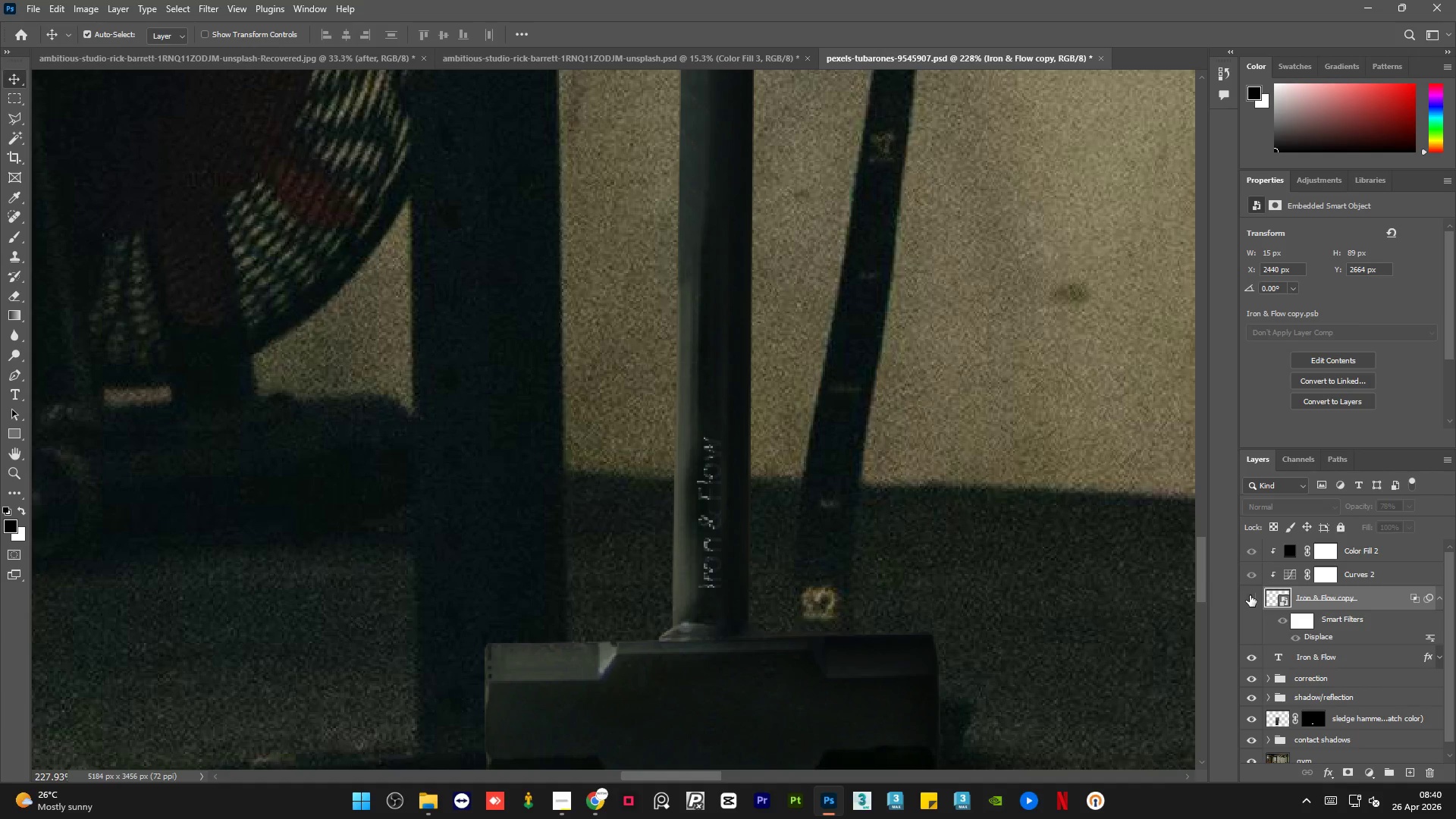 
left_click([1250, 595])
 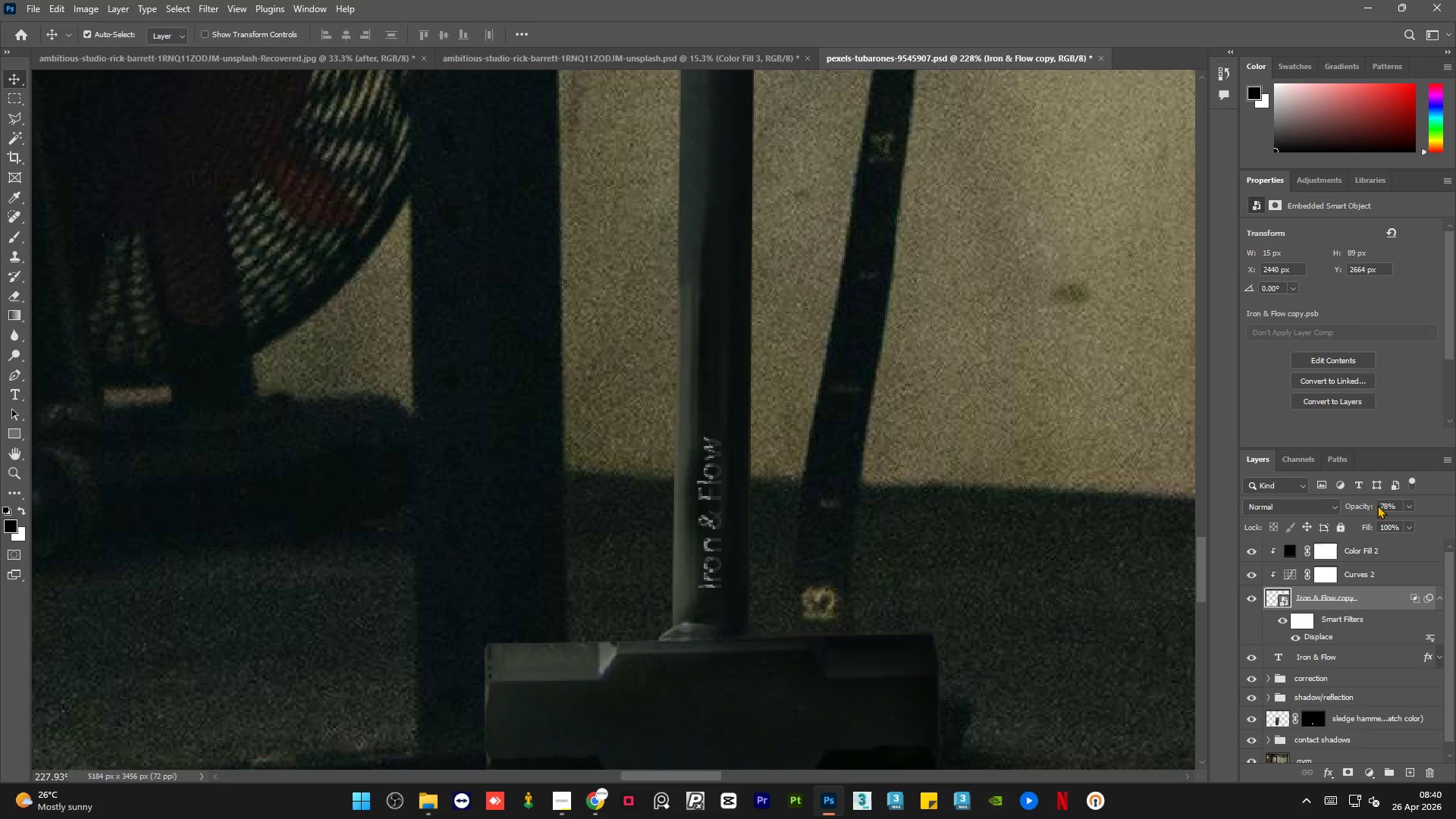 
left_click([1320, 503])
 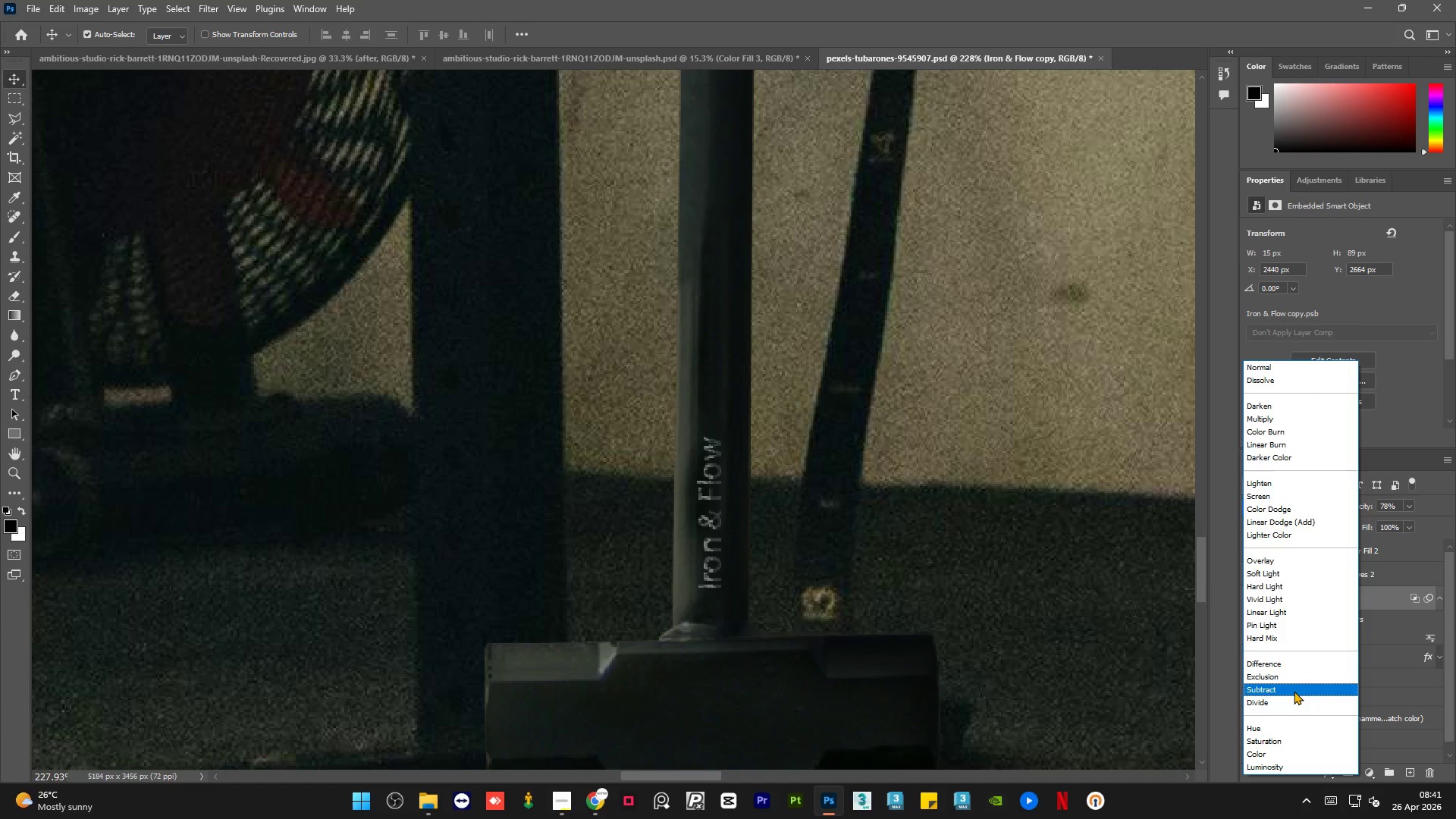 
wait(53.41)
 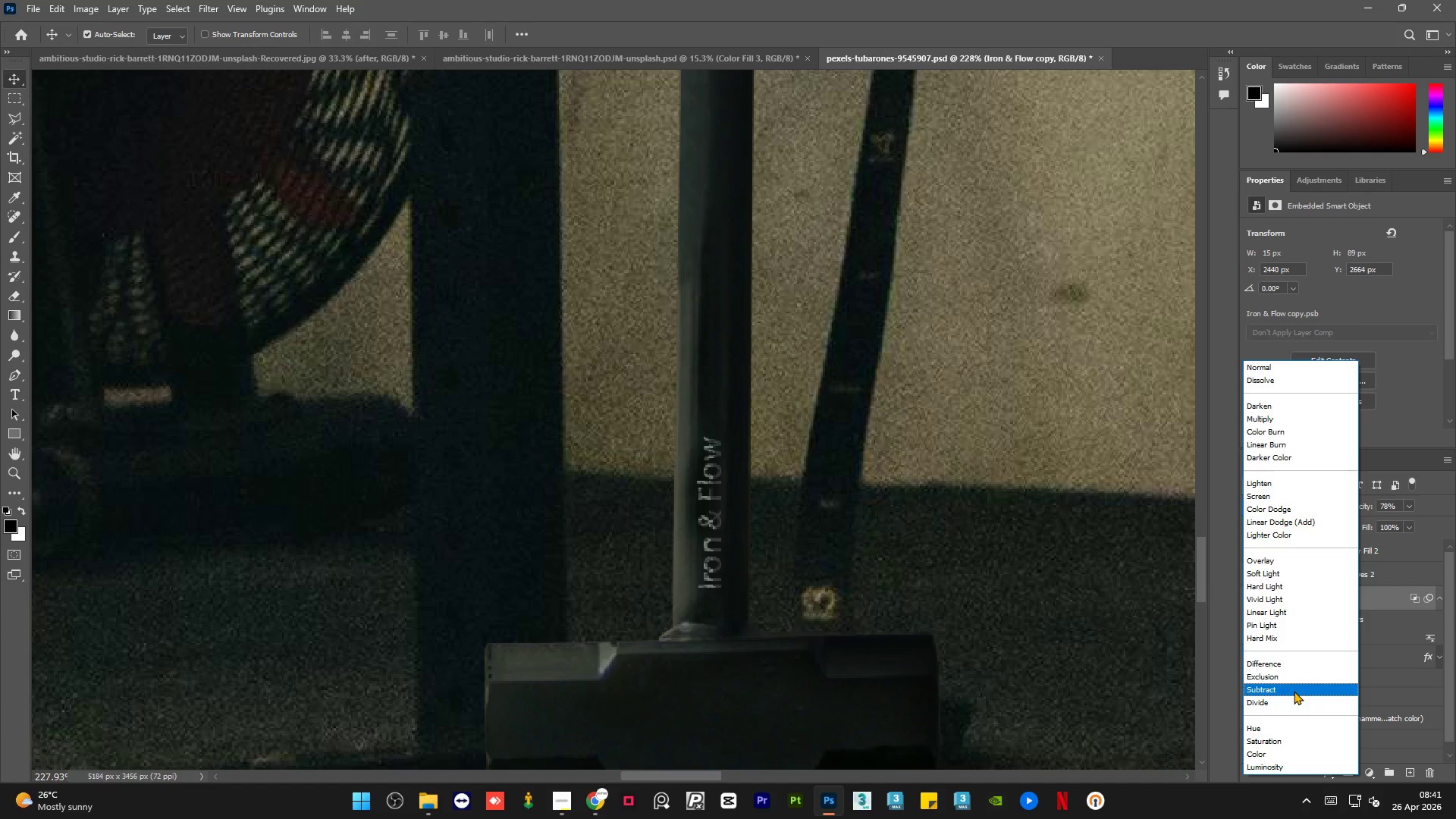 
left_click([1294, 743])
 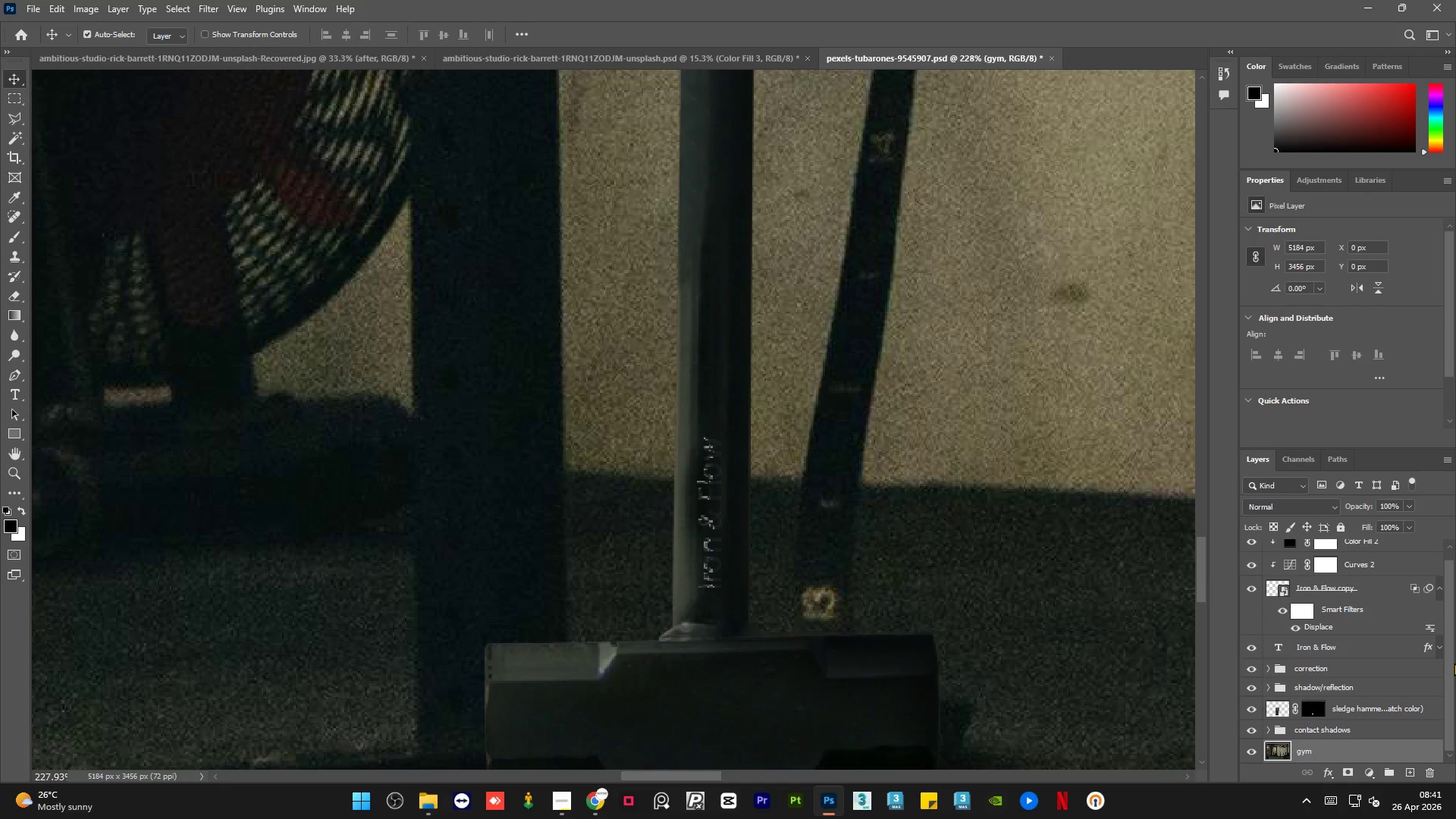 
left_click_drag(start_coordinate=[1450, 657], to_coordinate=[1450, 629])
 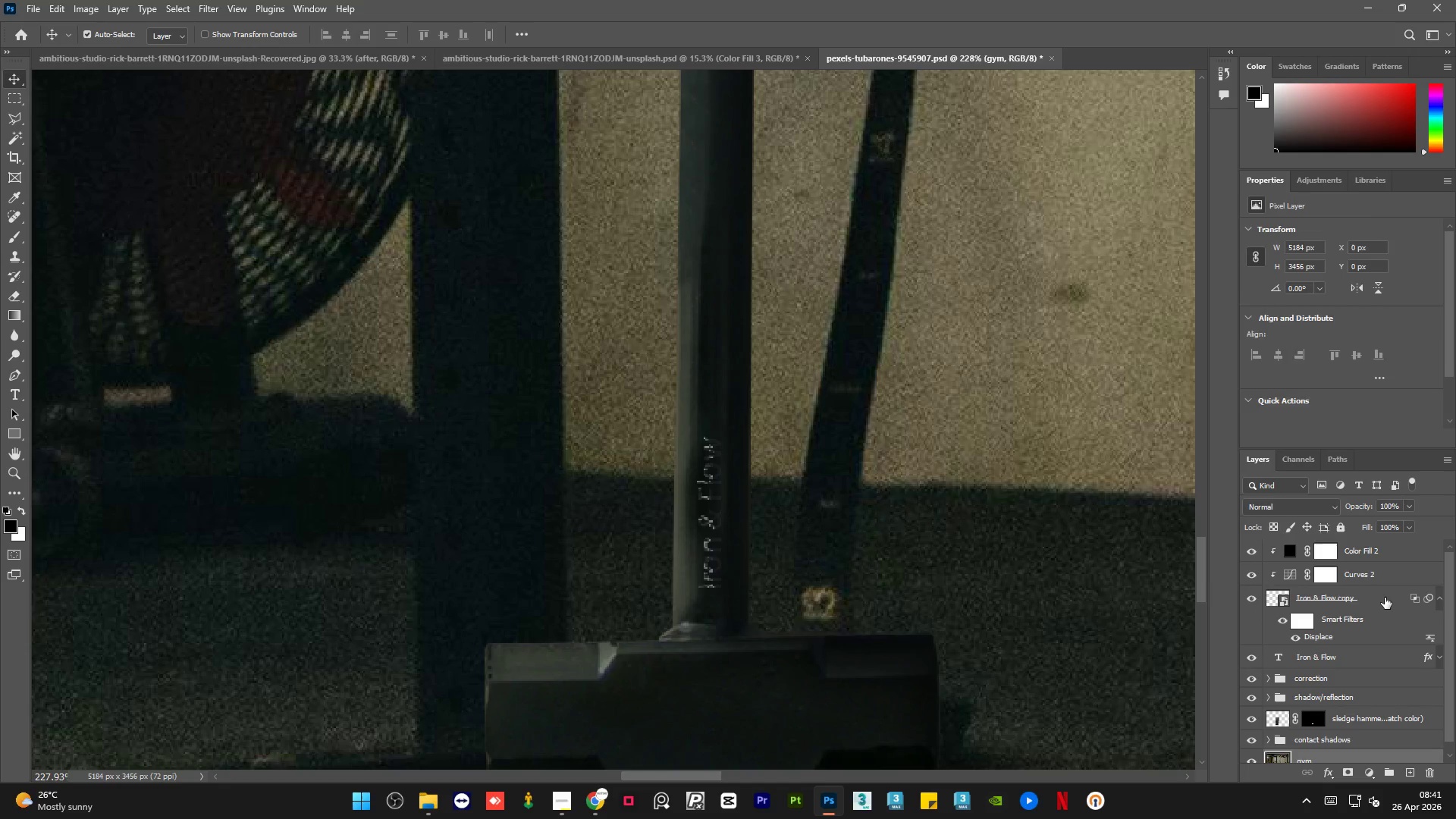 
left_click([1385, 598])
 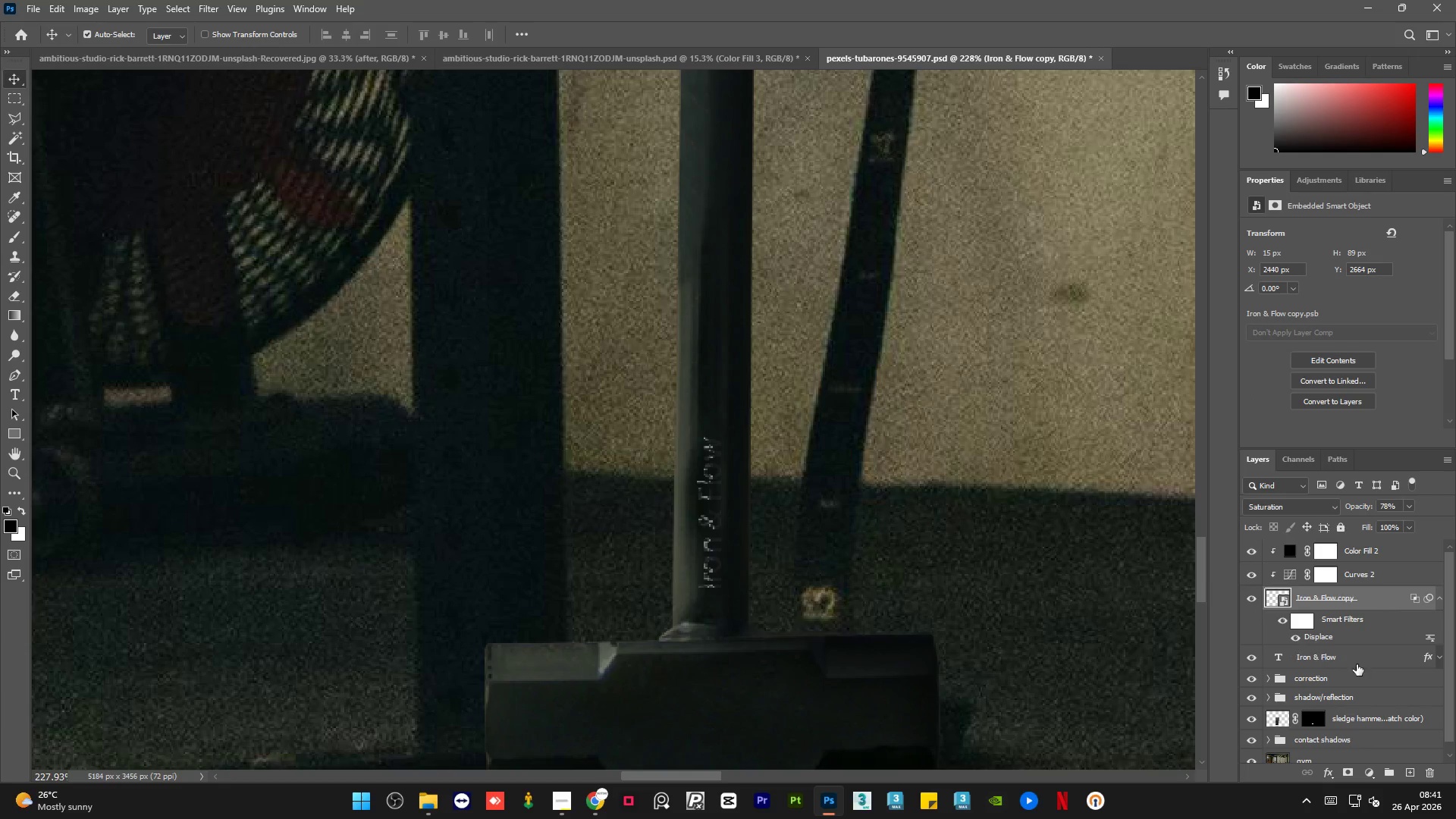 
left_click([1357, 663])
 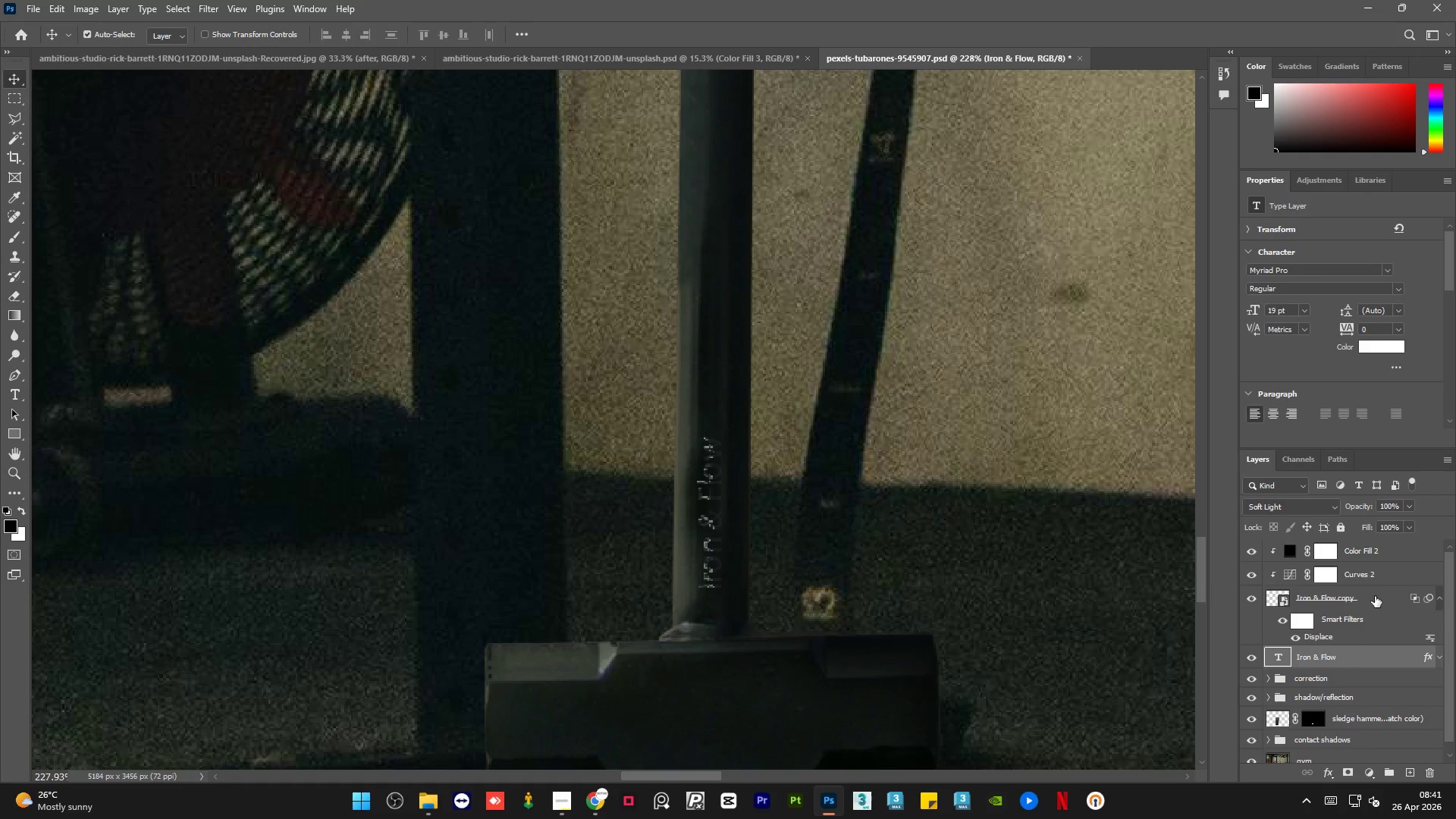 
left_click([1375, 596])
 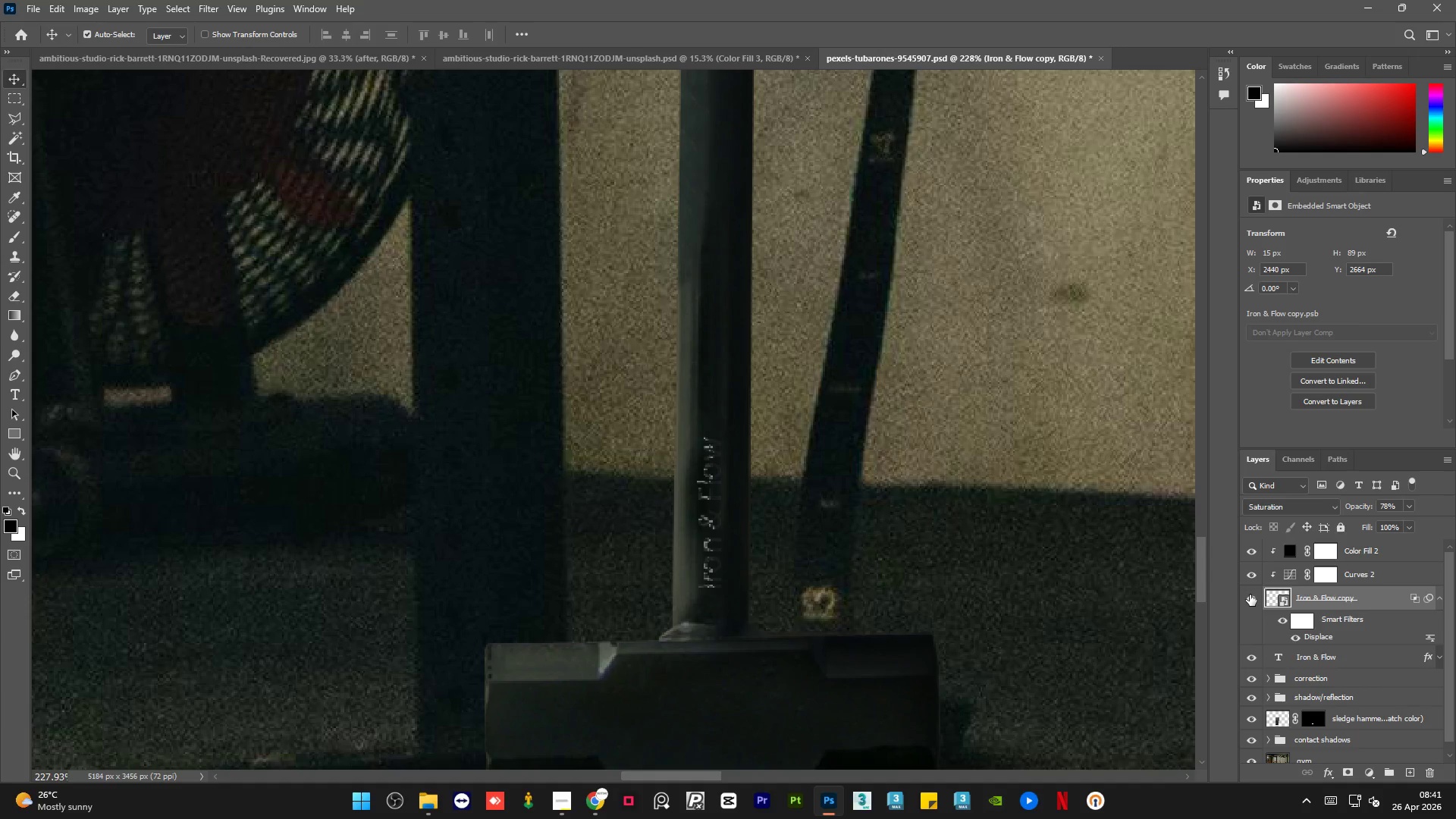 
left_click([1250, 595])
 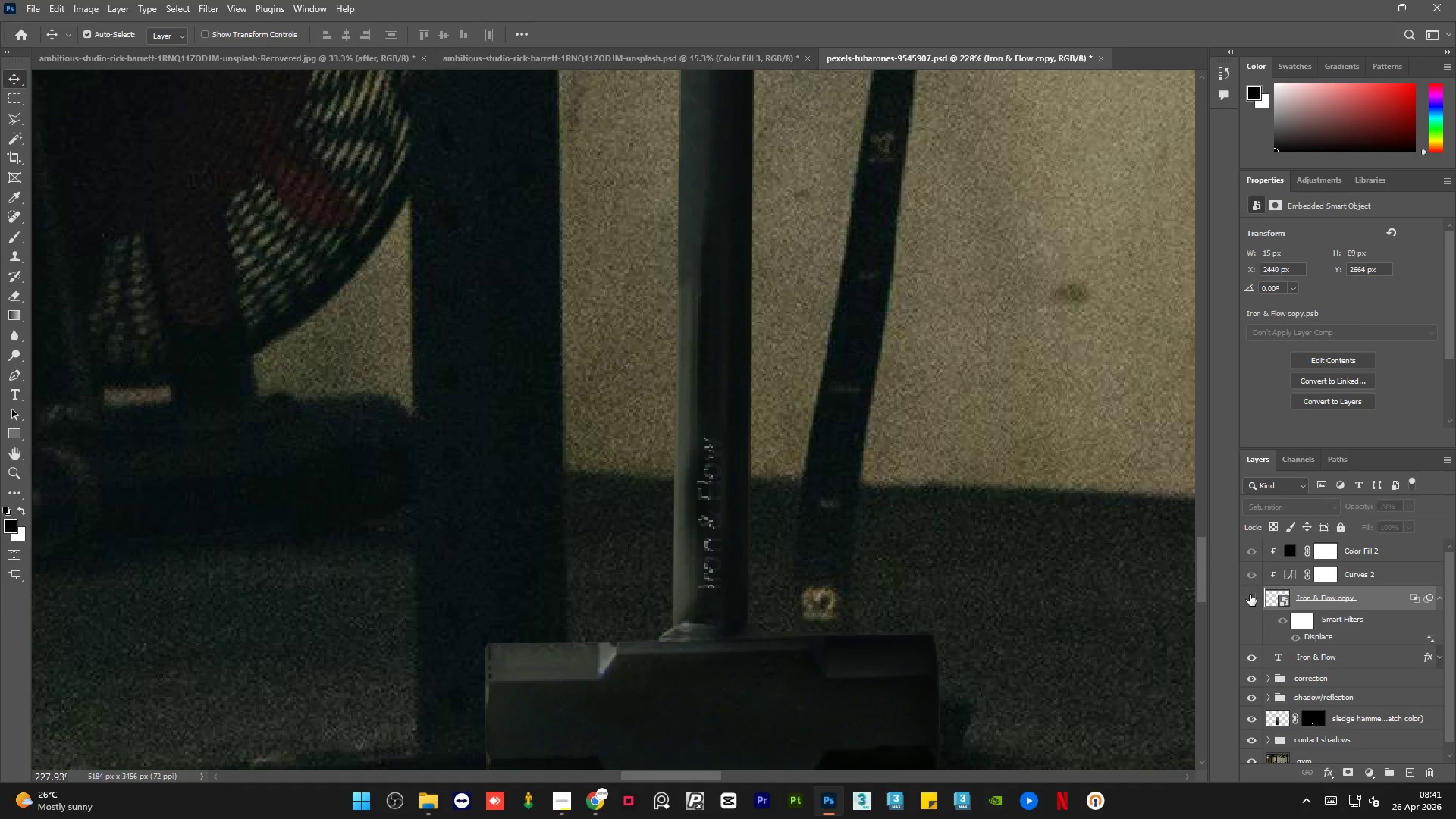 
left_click([1250, 595])
 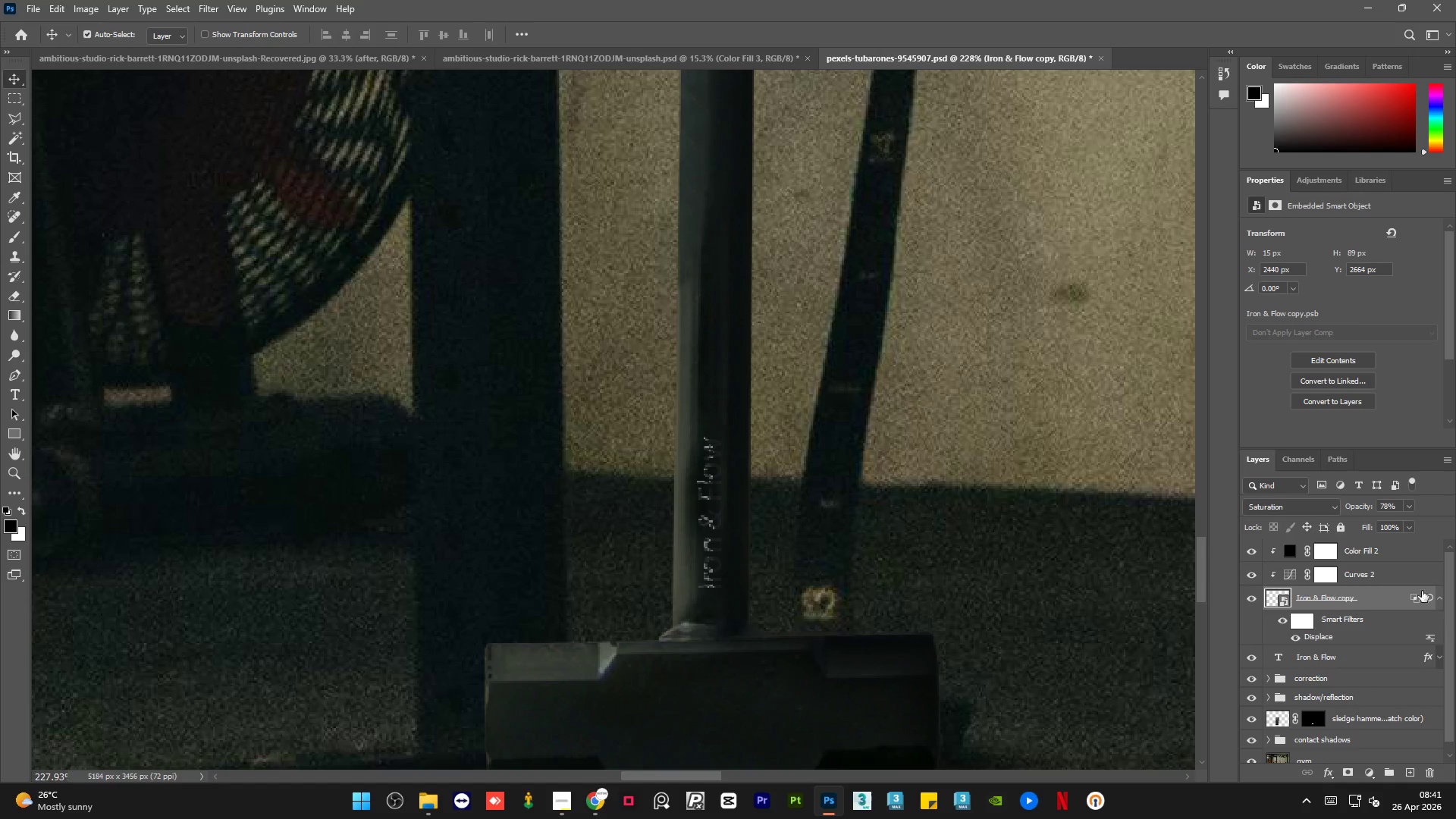 
left_click([1404, 552])
 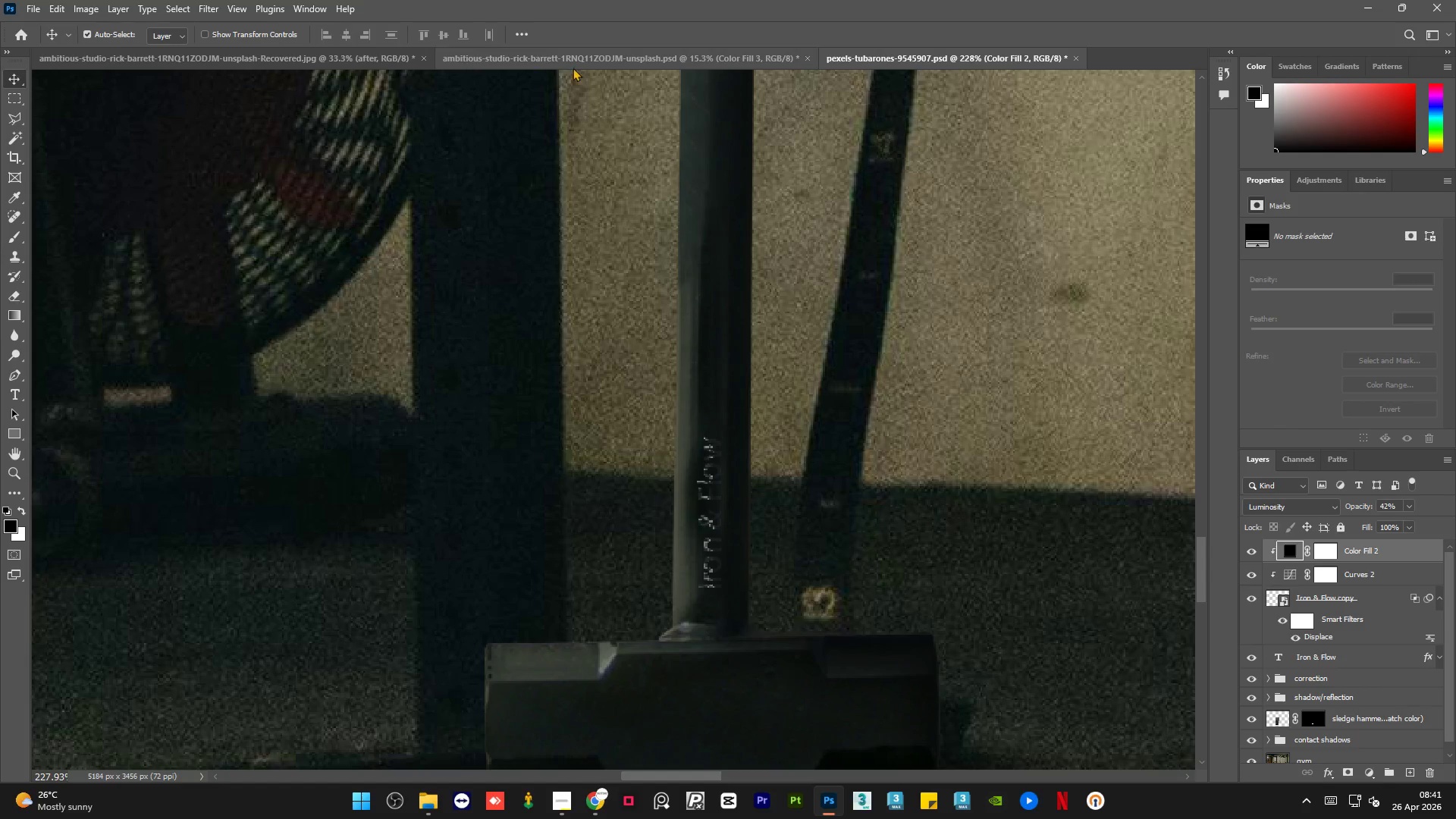 
left_click([605, 58])
 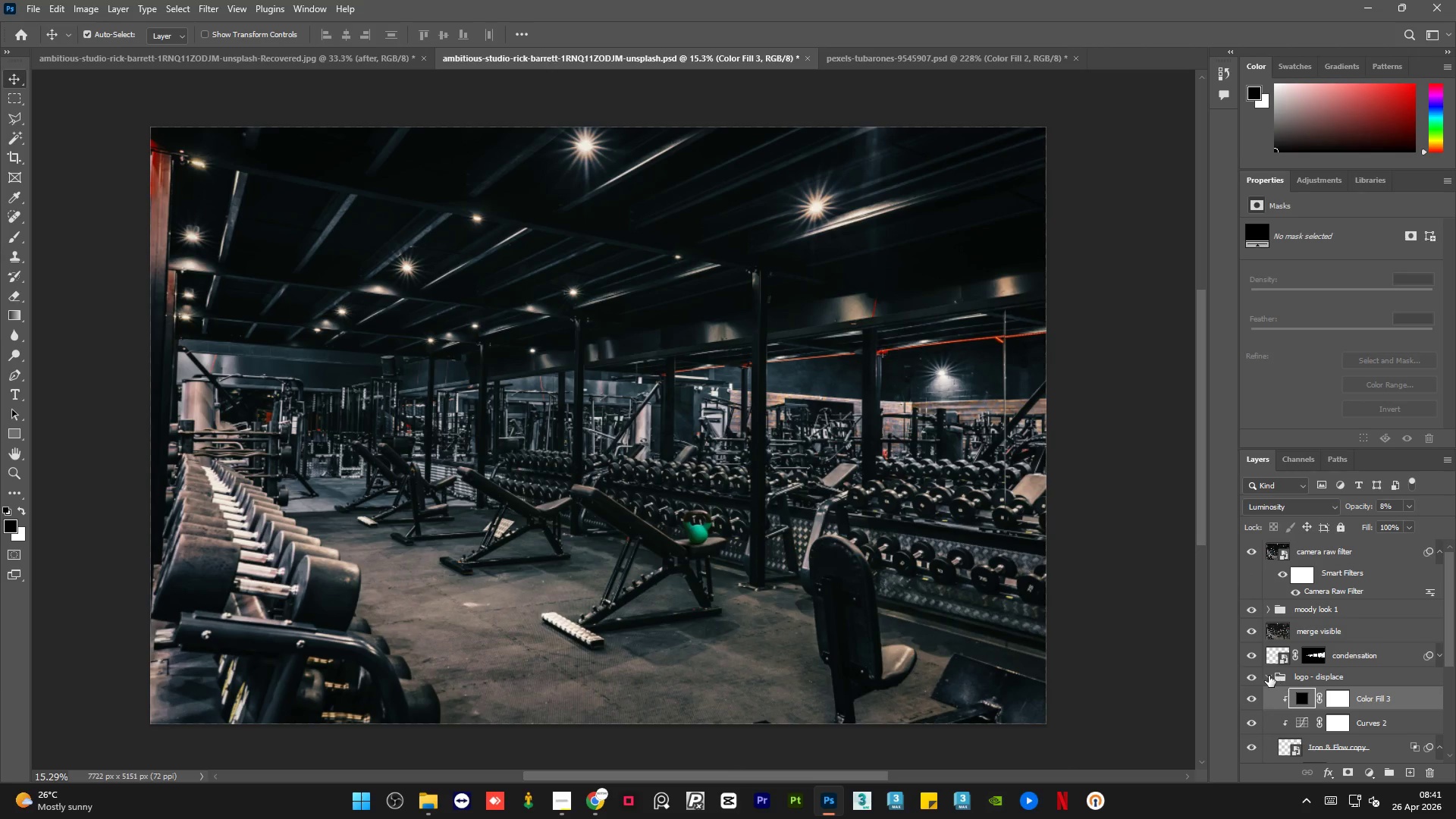 
left_click([1266, 676])
 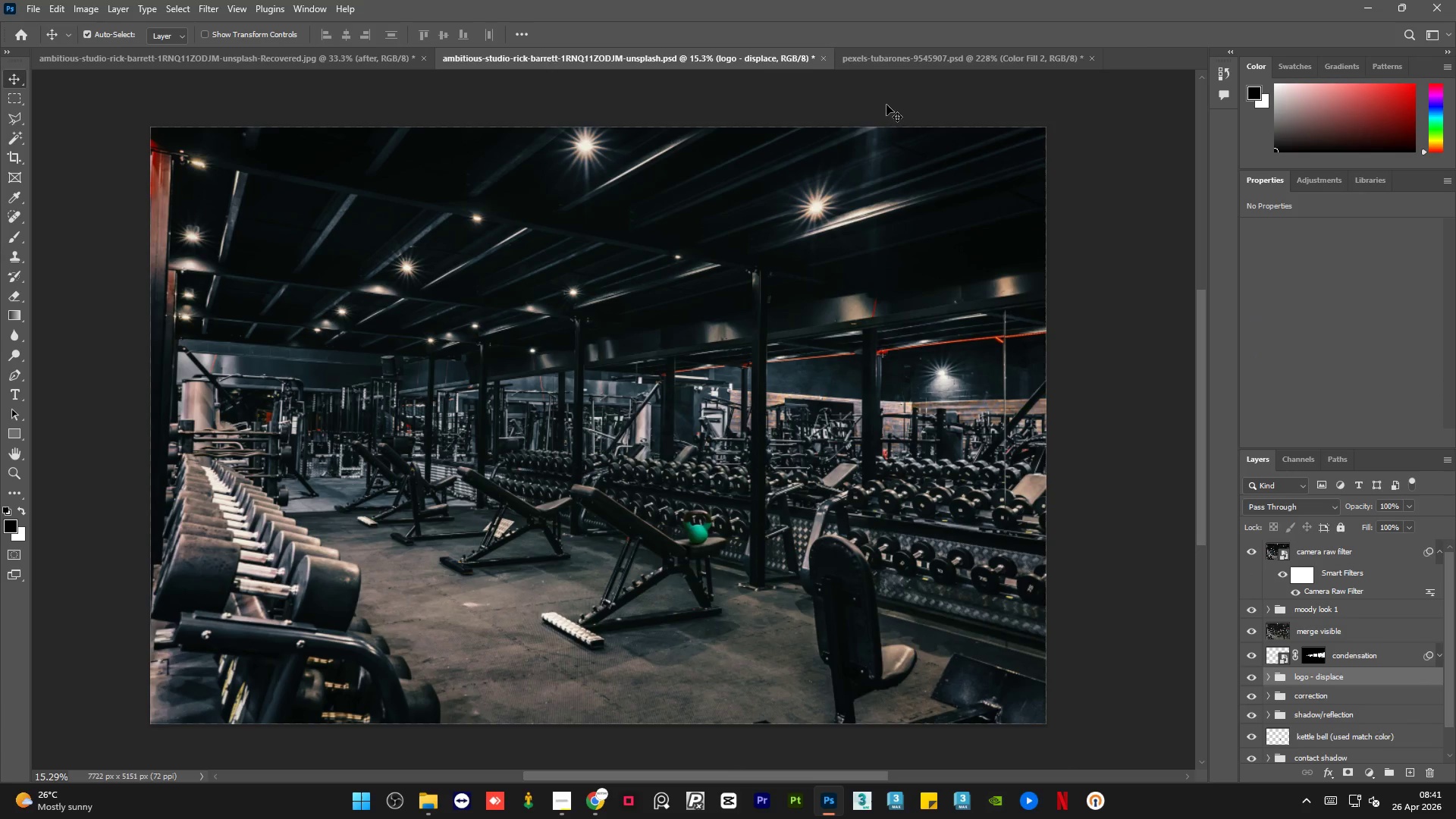 
left_click([910, 60])
 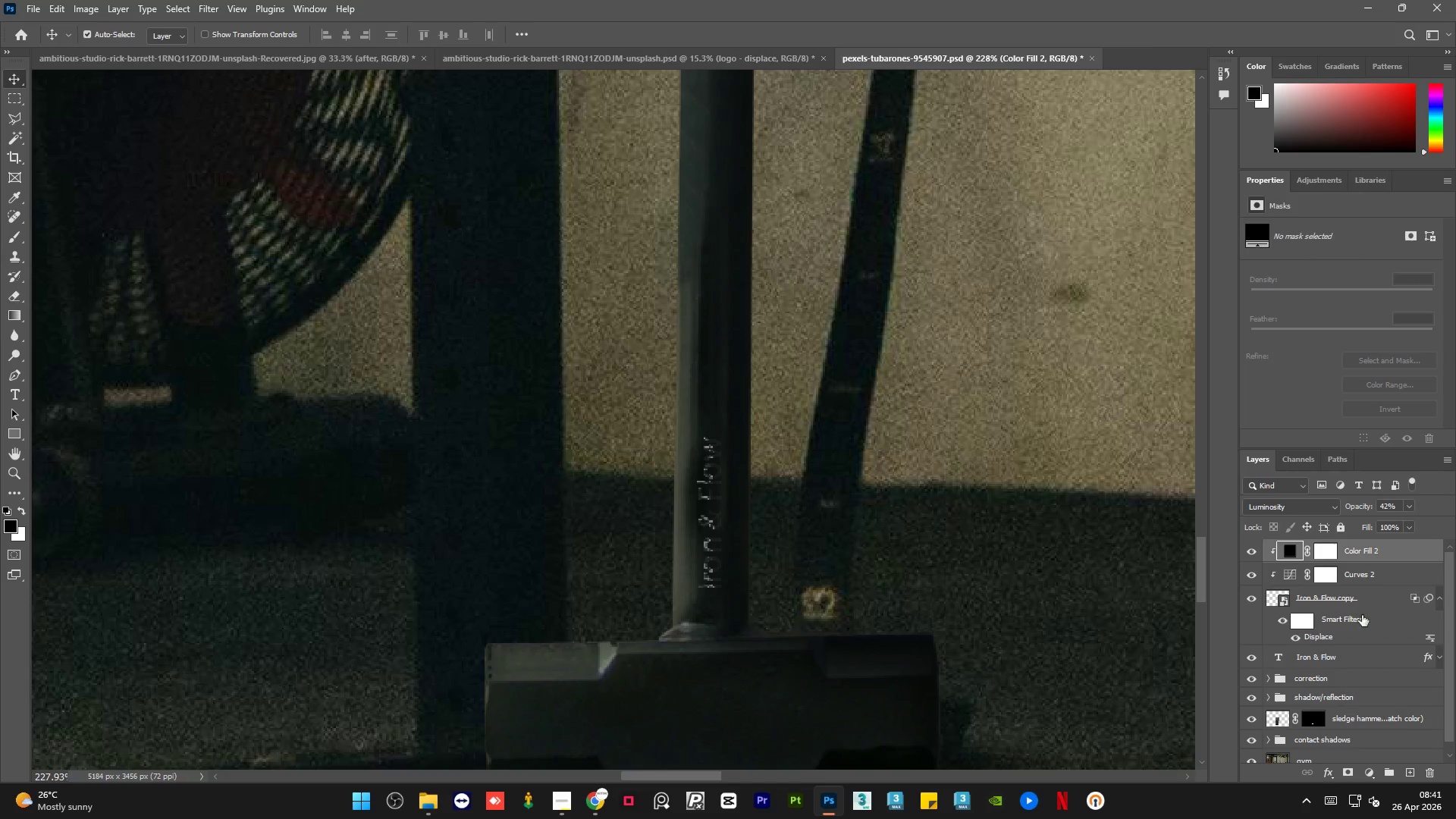 
hold_key(key=ShiftLeft, duration=0.86)
left_click([1360, 657])
 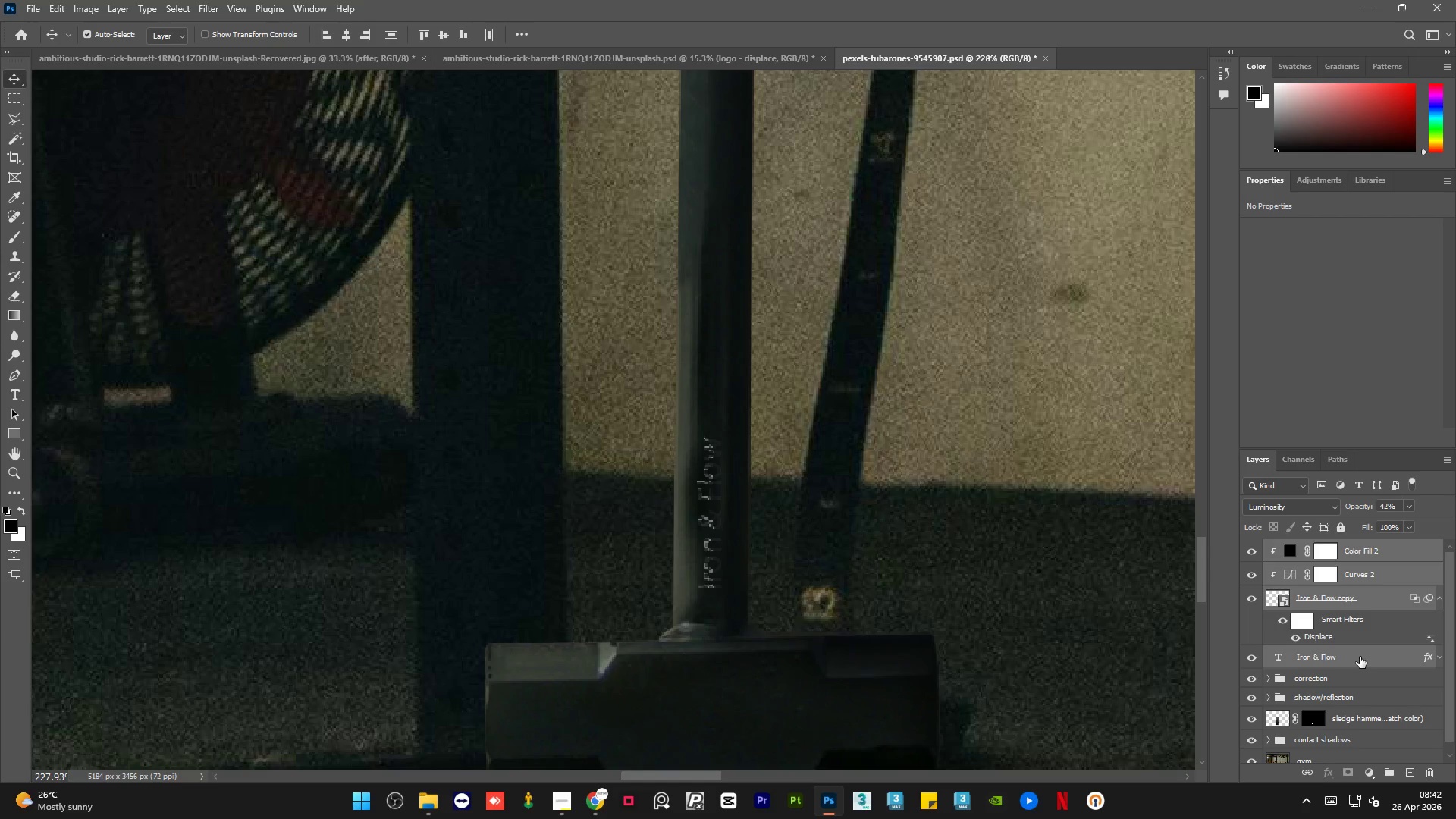 
key(Control+G)
 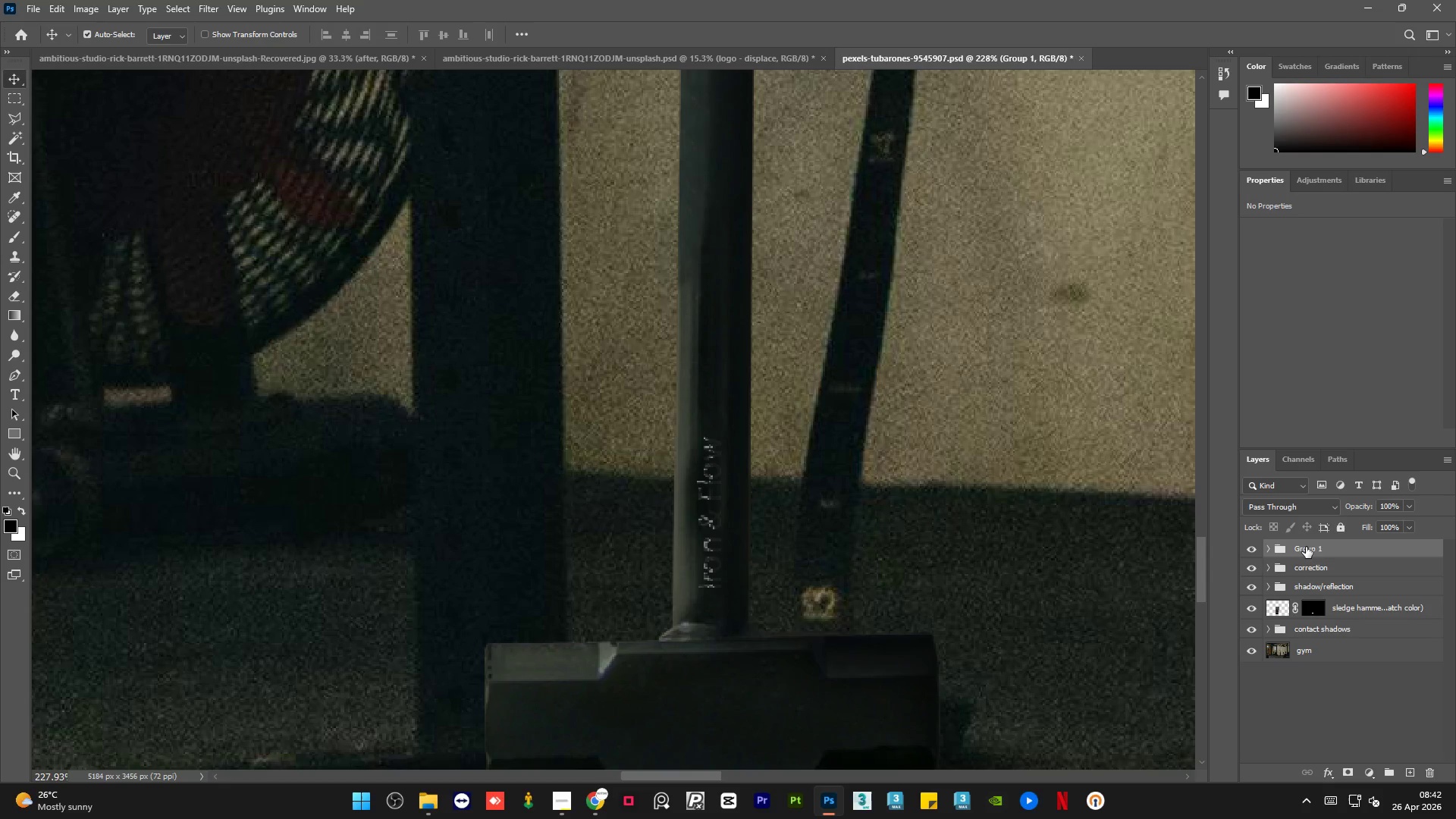 
double_click([1306, 547])
 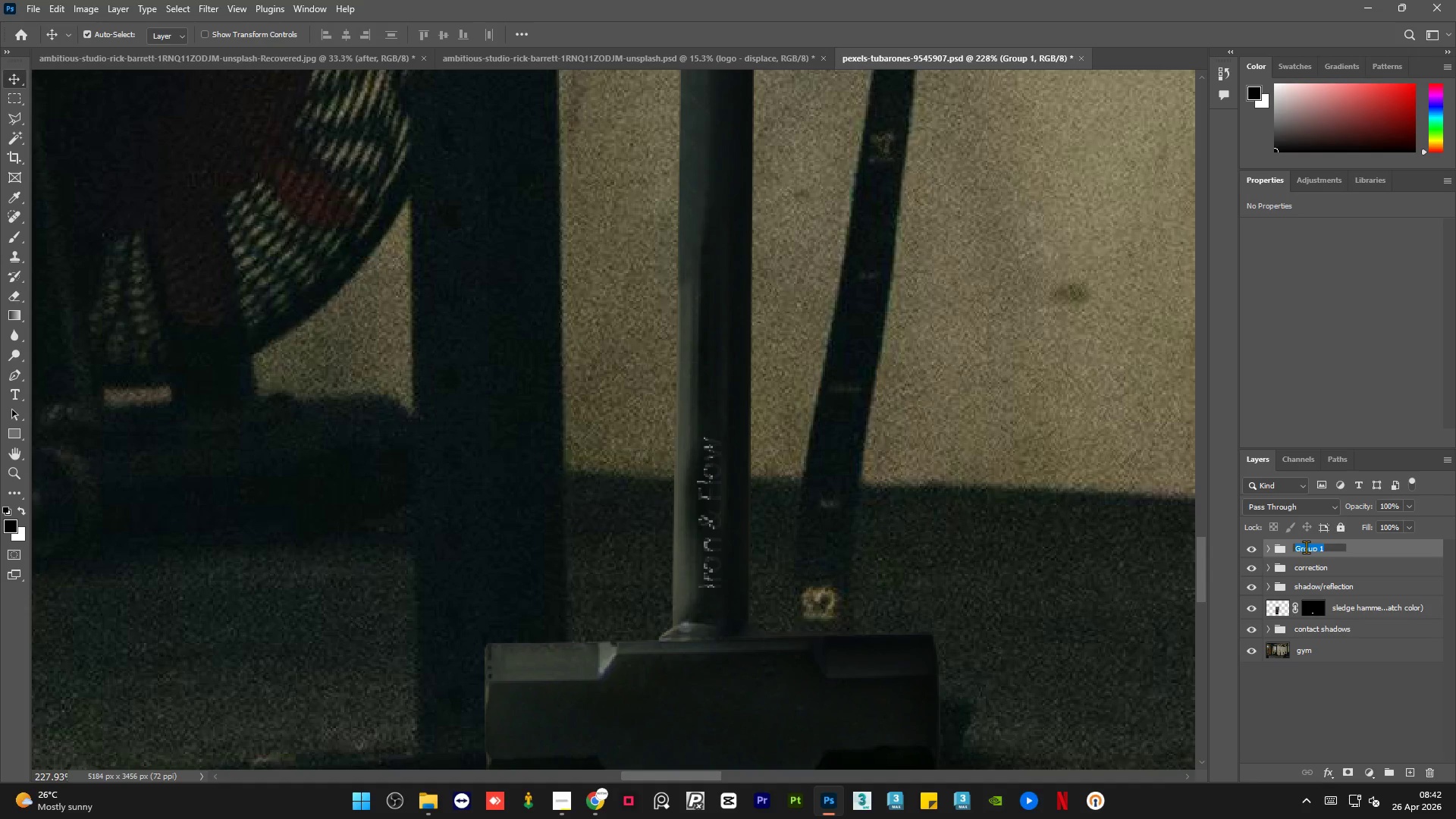 
type(logo - displace)
 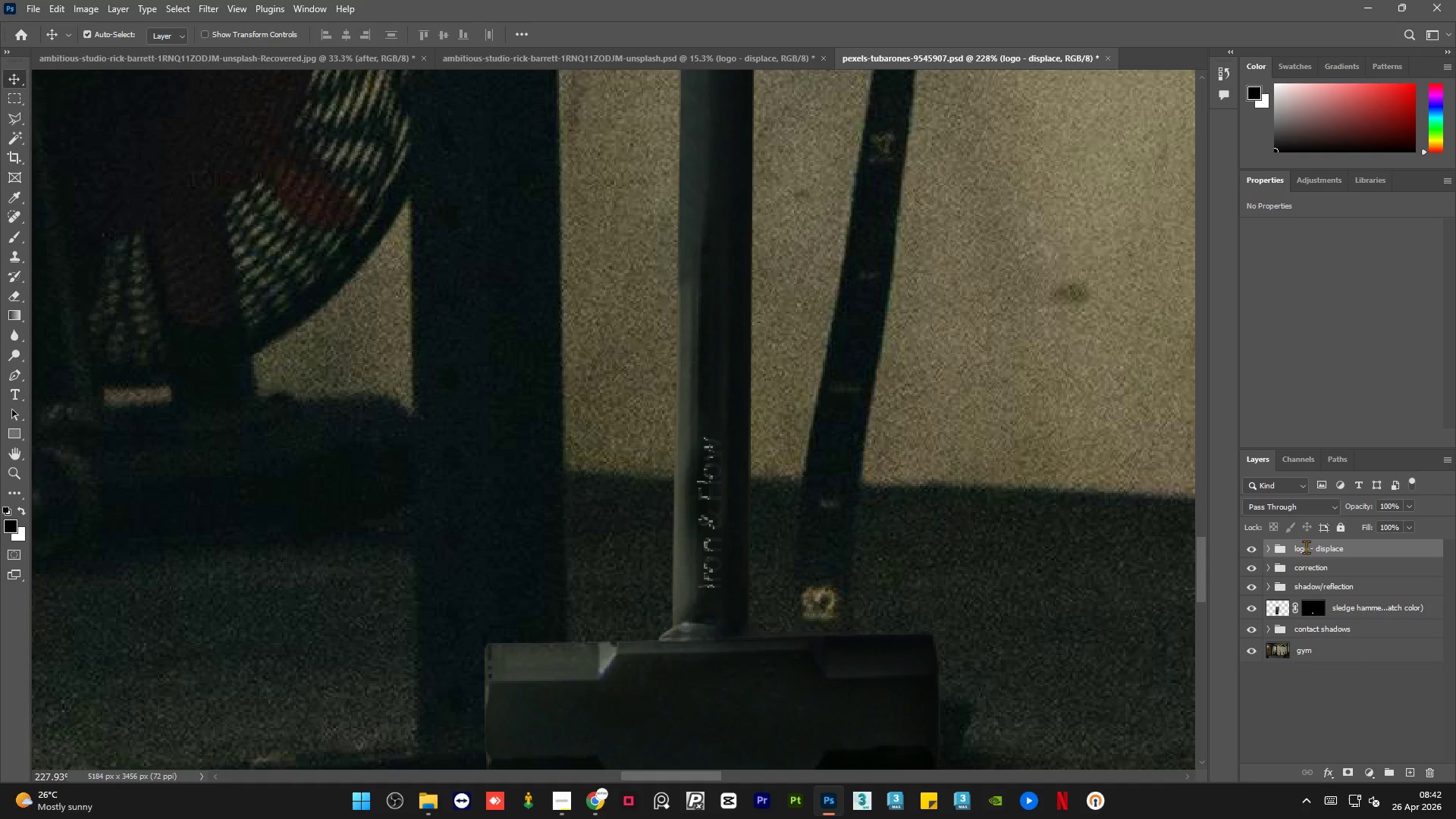 
key(Enter)
 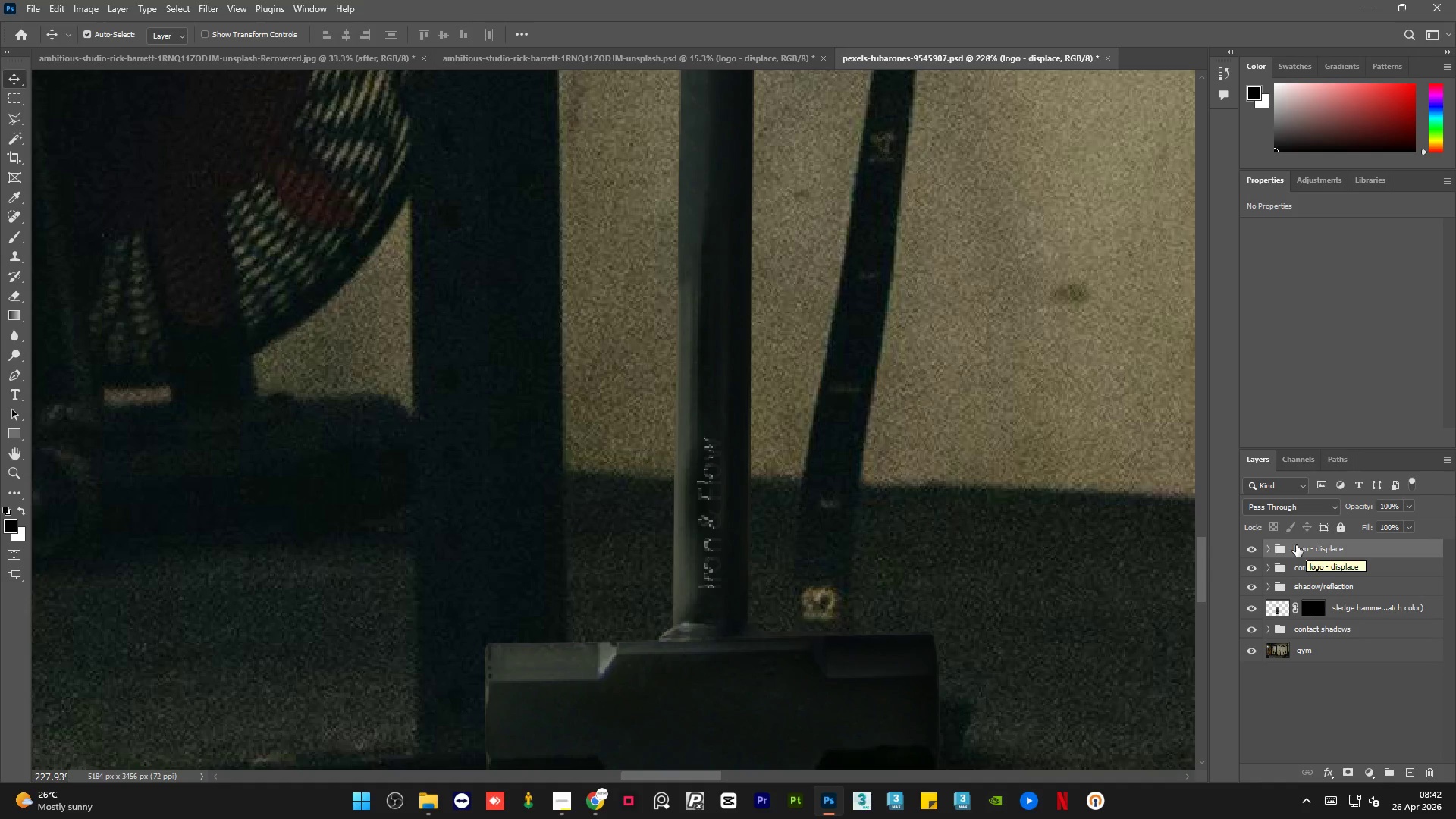 
left_click([1254, 551])
 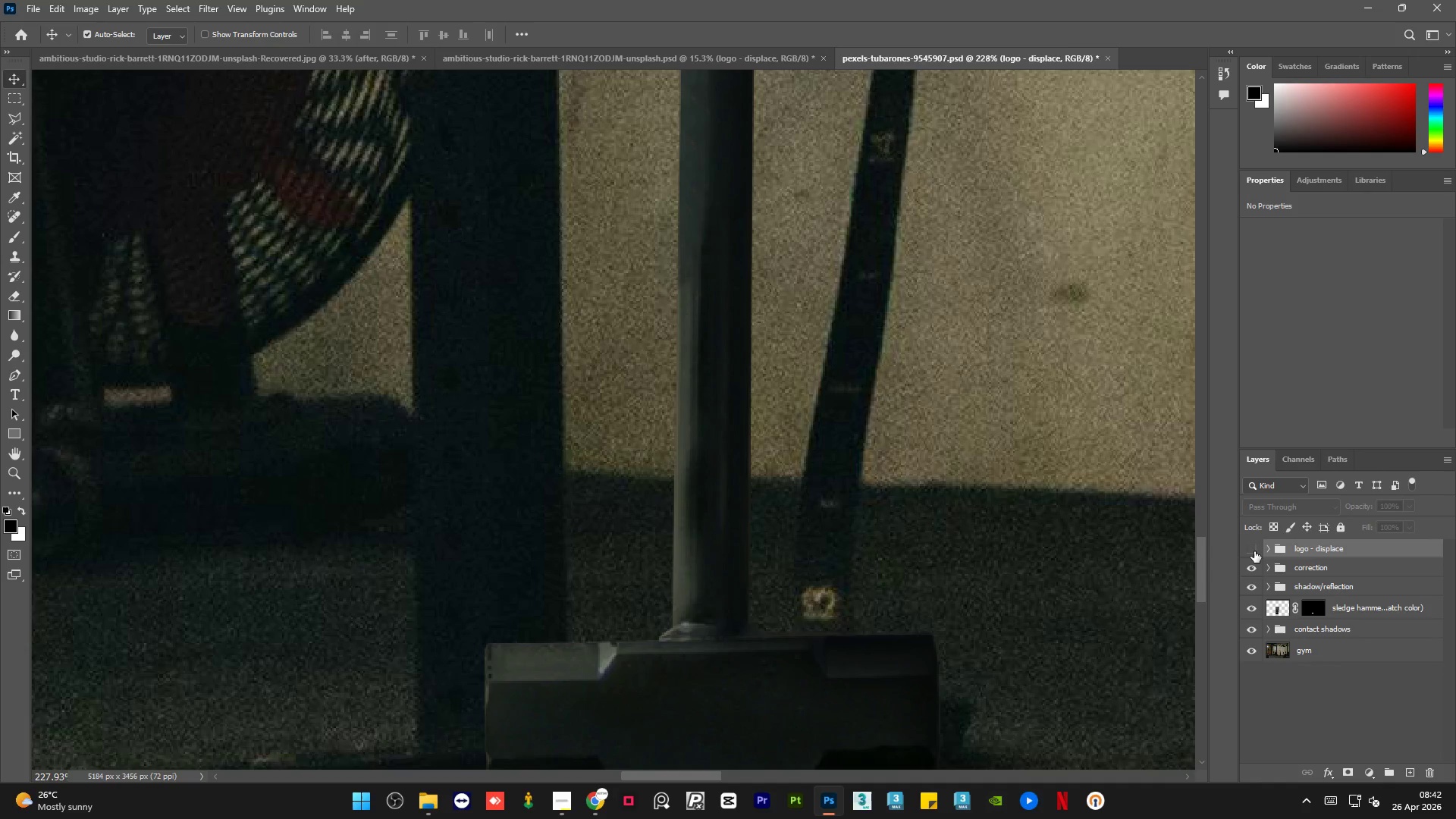 
left_click([1254, 551])
 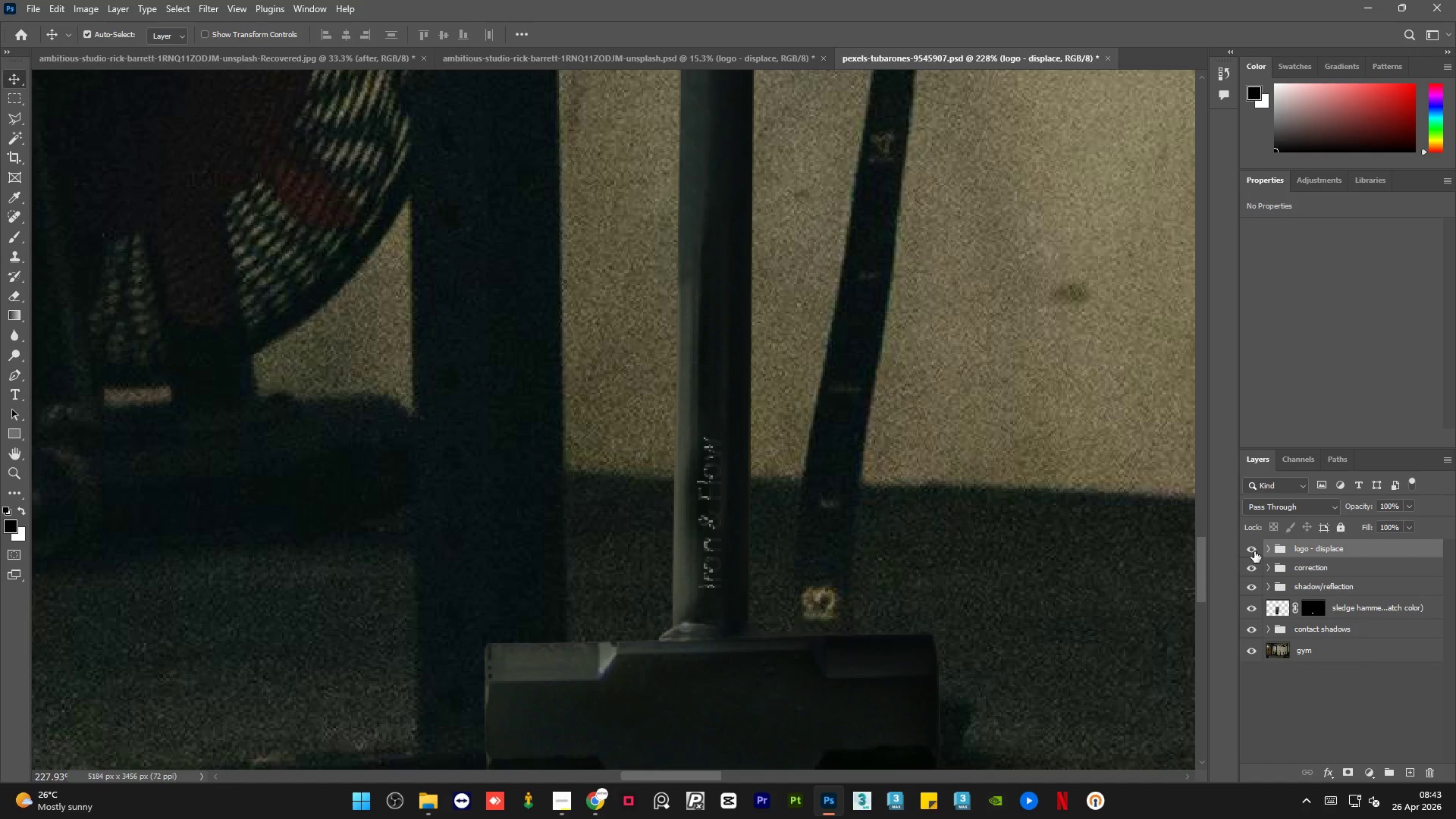 
wait(69.91)
 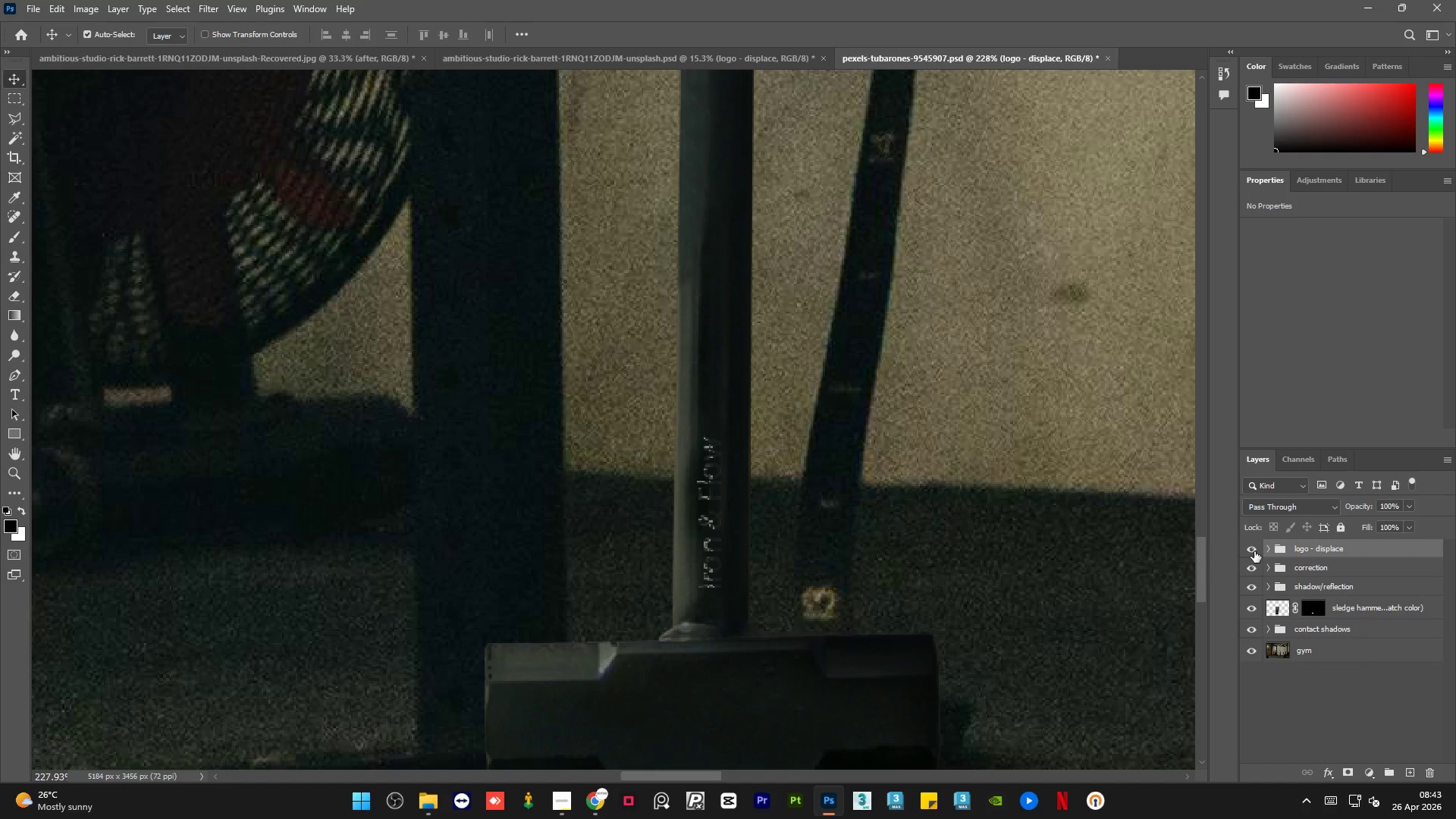 
hold_key(key=AltLeft, duration=3.16)
scroll: coordinate [694, 508], scroll_direction: up, amount: 8.0
 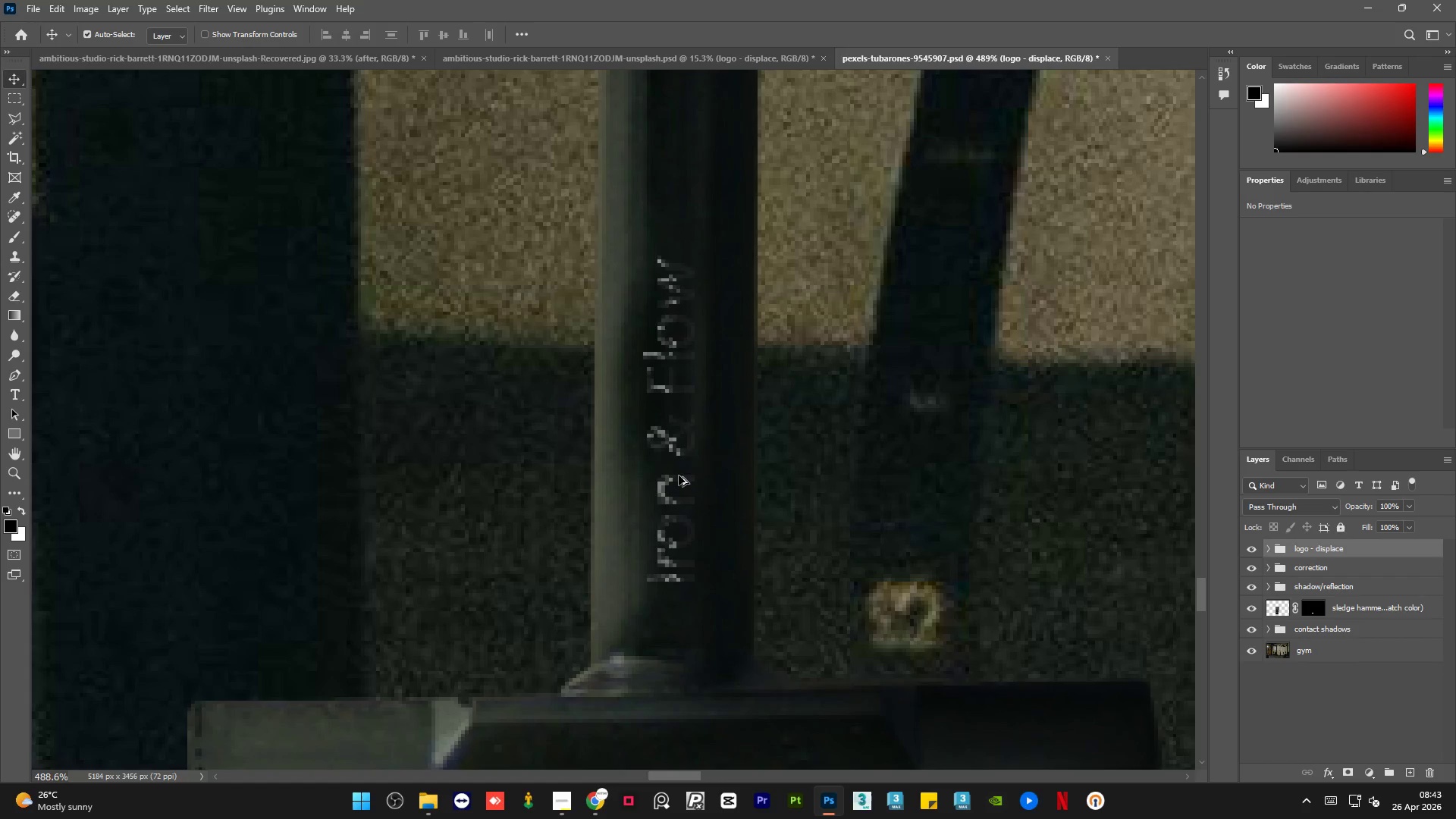 
scroll: coordinate [701, 485], scroll_direction: down, amount: 11.0
 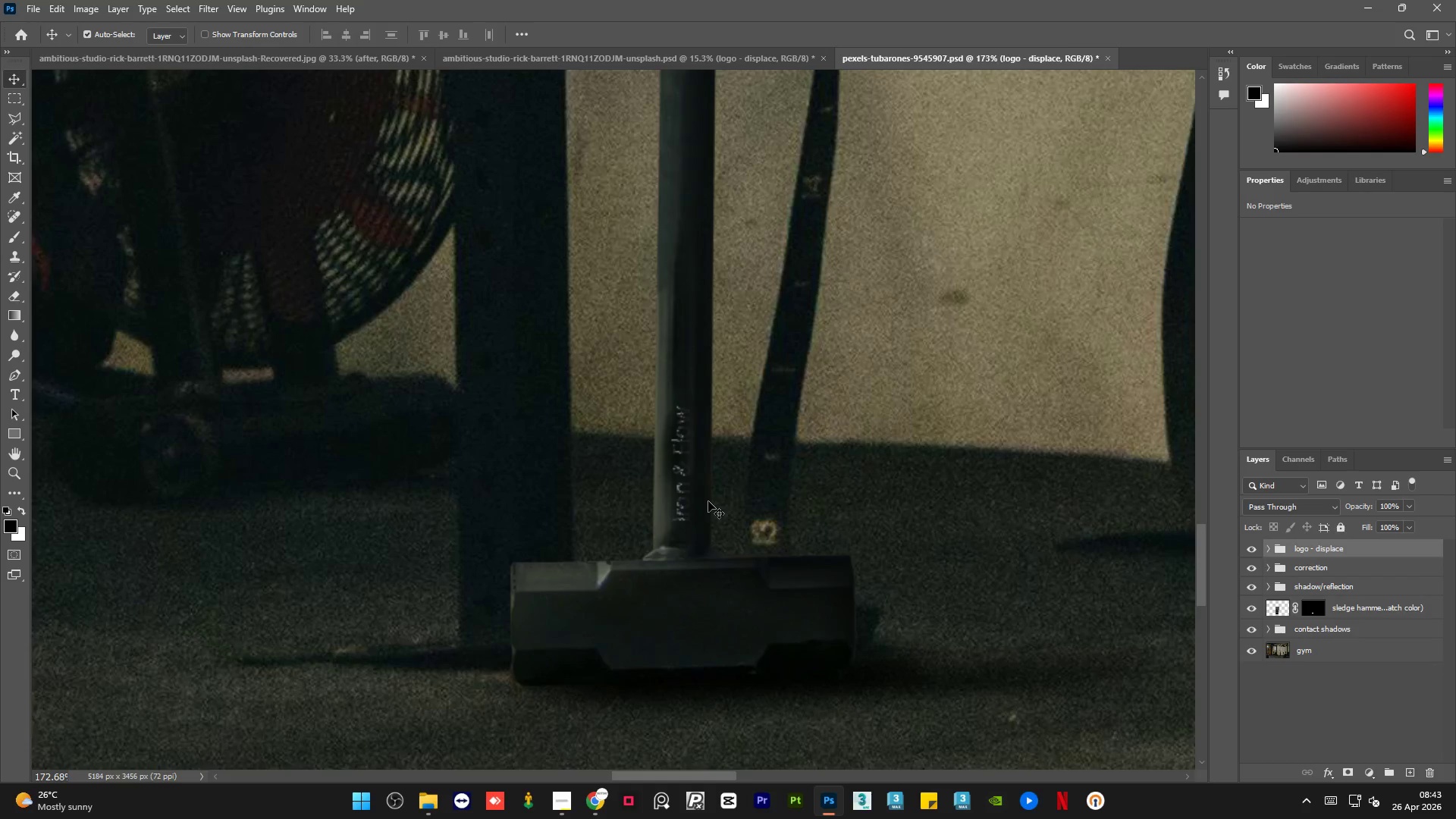 
hold_key(key=AltLeft, duration=2.11)
scroll: coordinate [693, 529], scroll_direction: down, amount: 5.0
 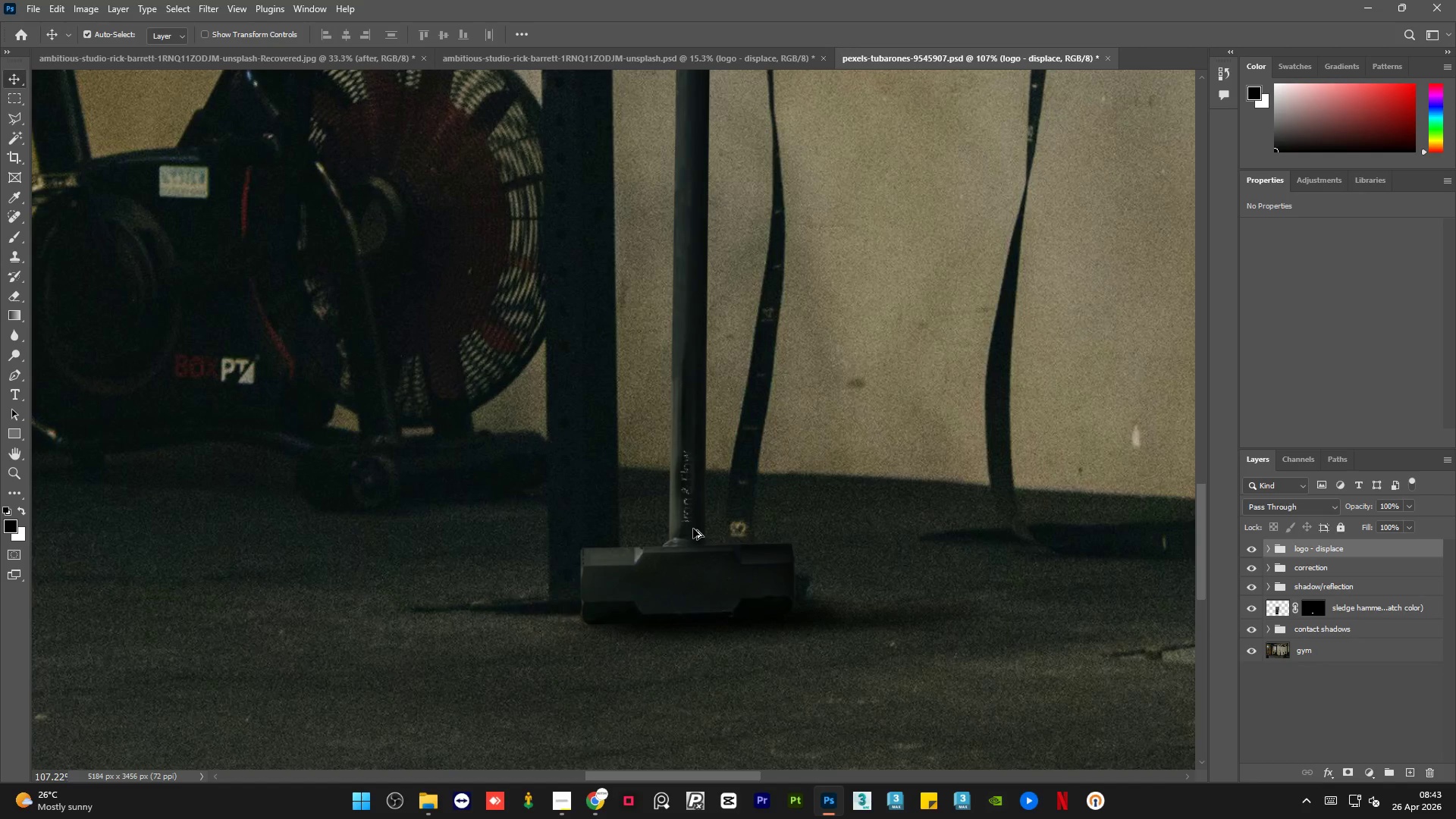 
scroll: coordinate [693, 529], scroll_direction: up, amount: 7.0
 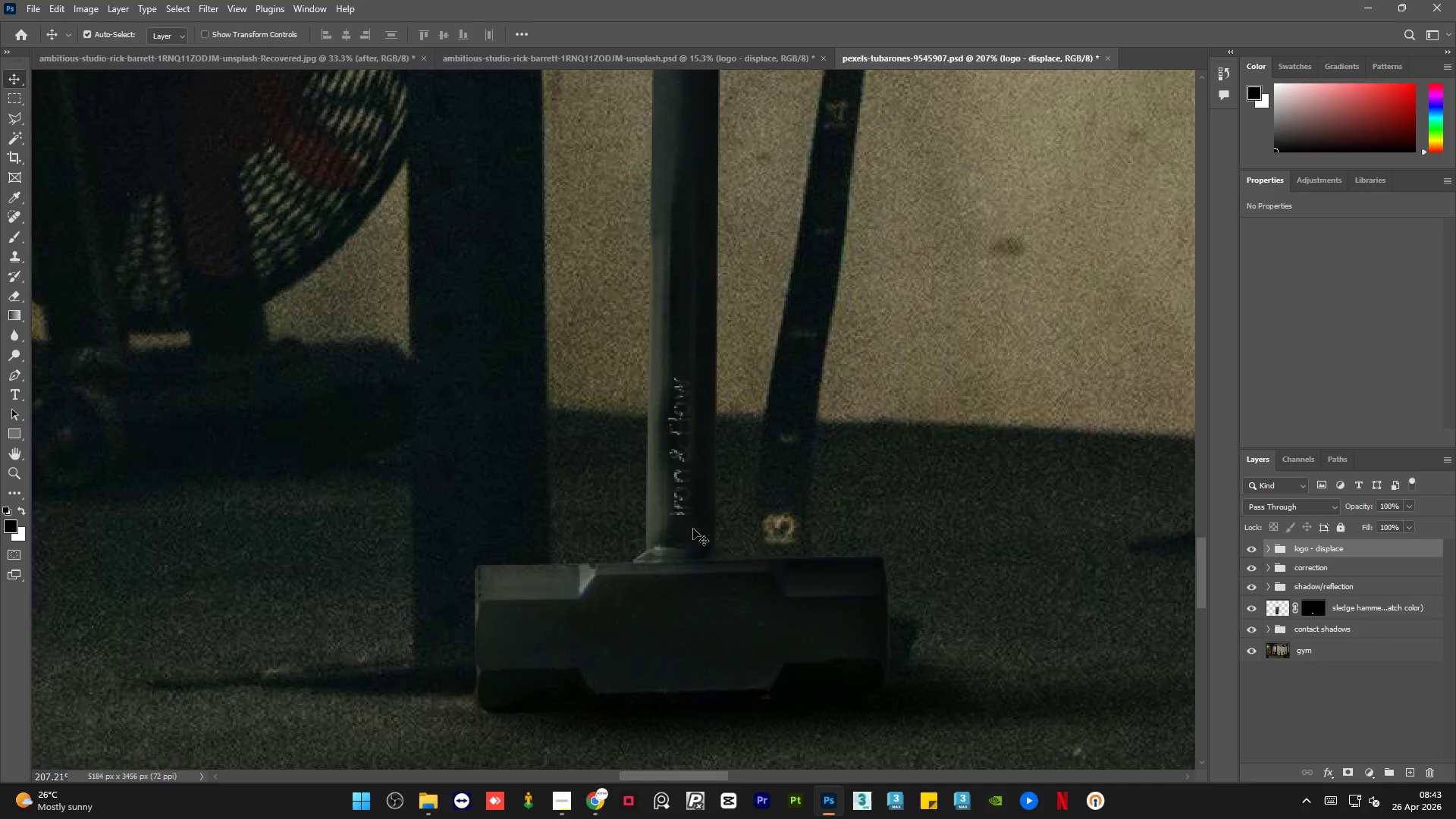 
hold_key(key=AltLeft, duration=3.06)
scroll: coordinate [590, 530], scroll_direction: down, amount: 22.0
 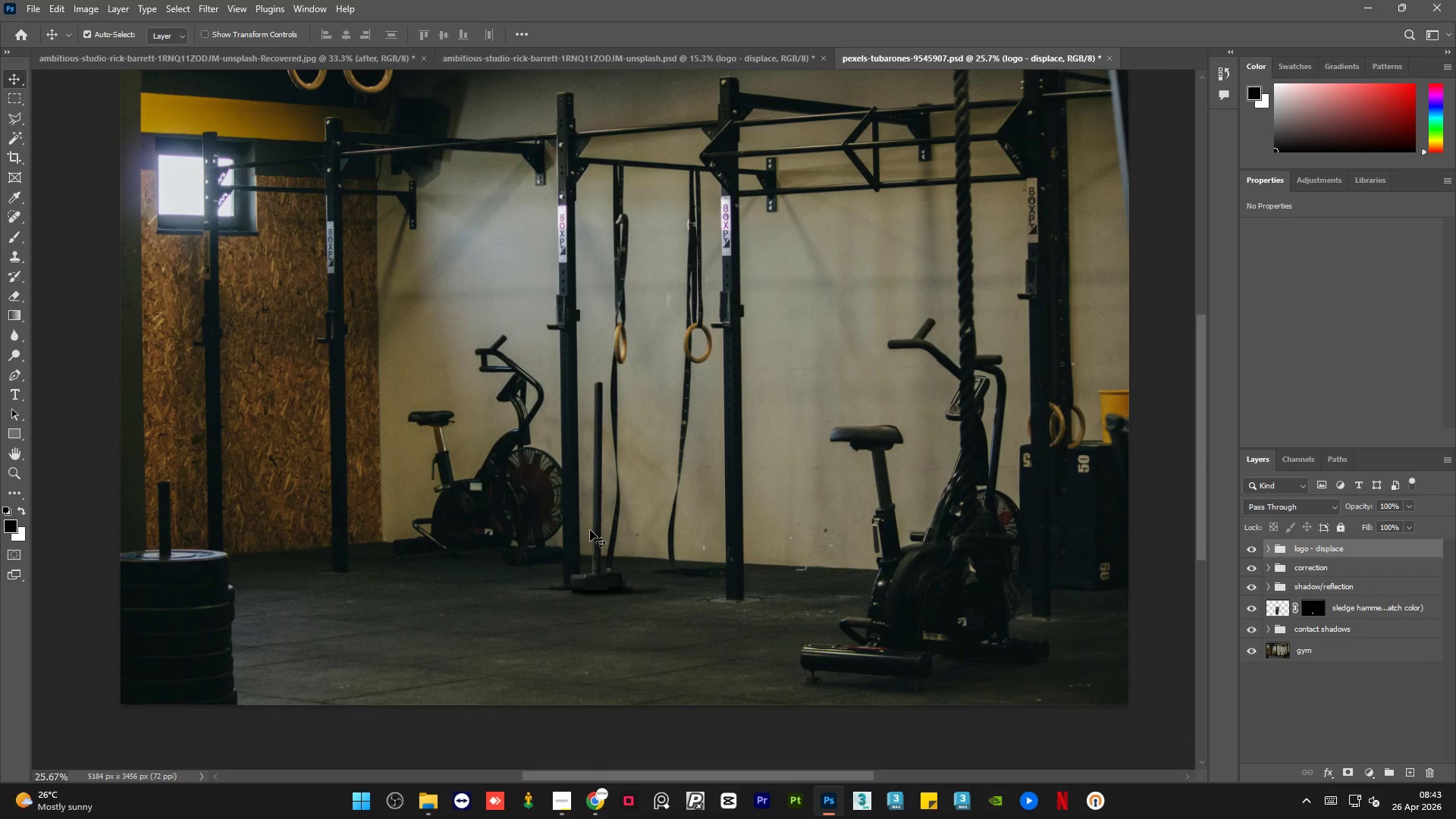 
scroll: coordinate [590, 530], scroll_direction: up, amount: 4.0
 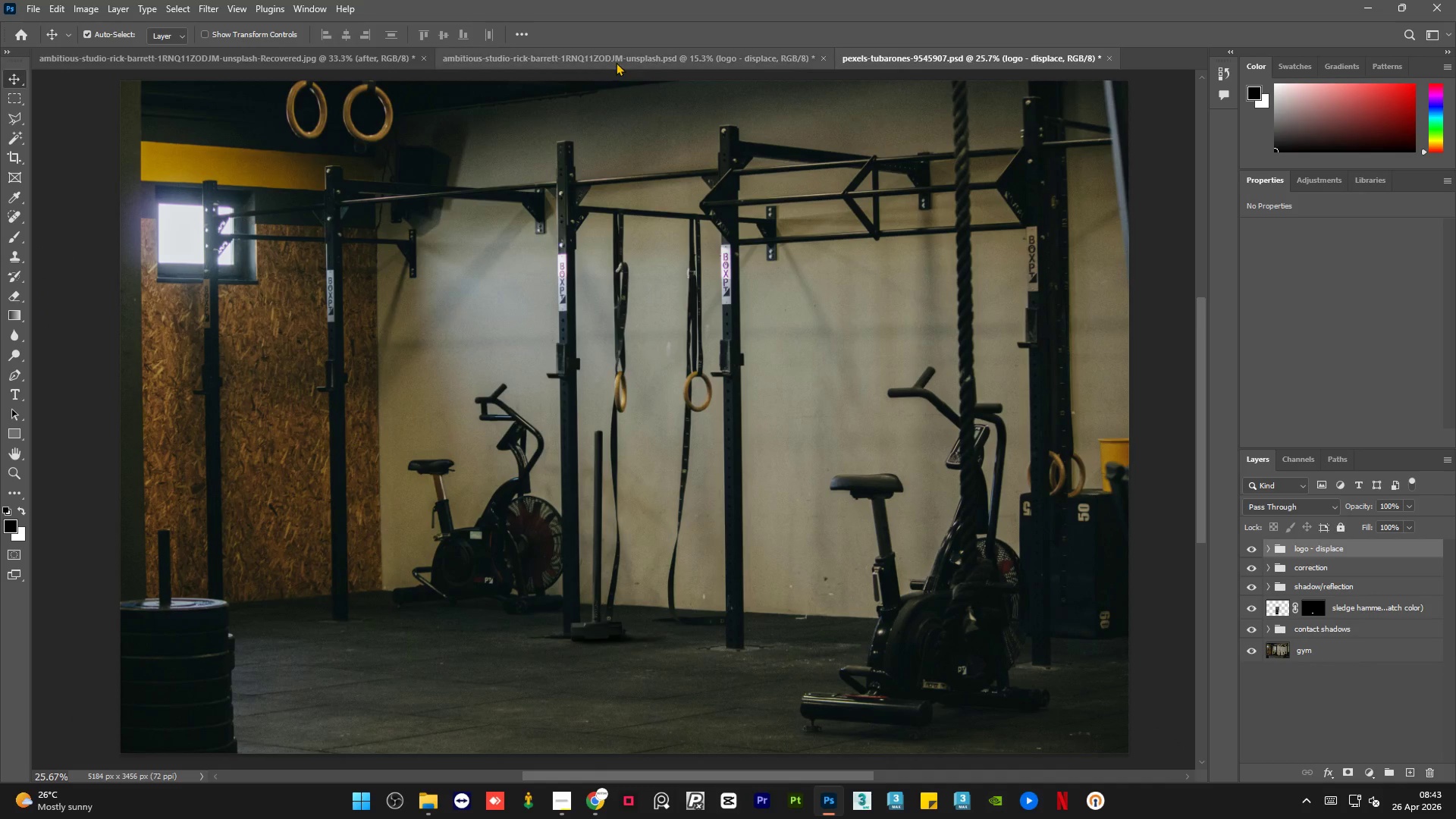 
left_click([616, 62])
 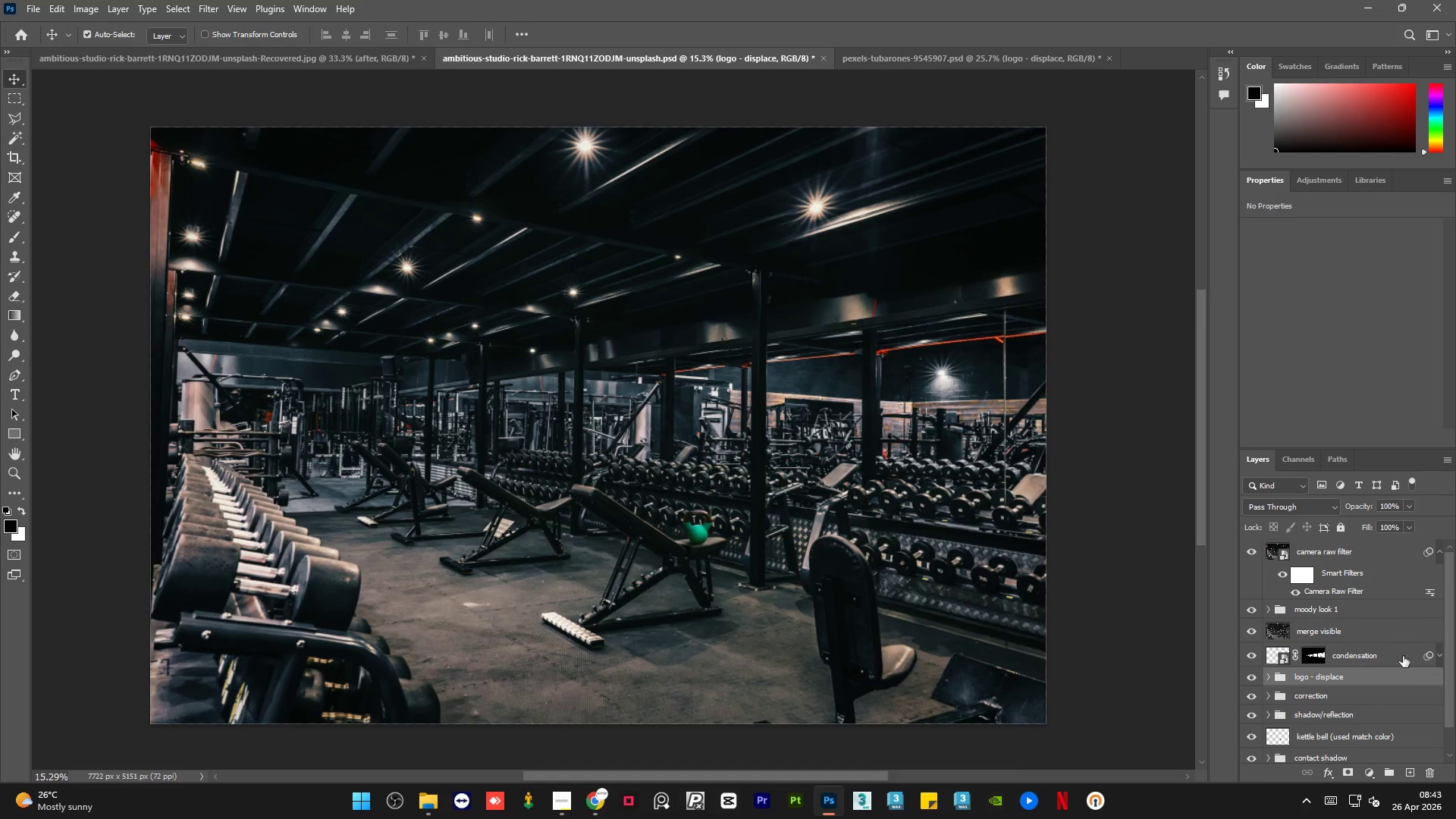 
left_click([1395, 651])
 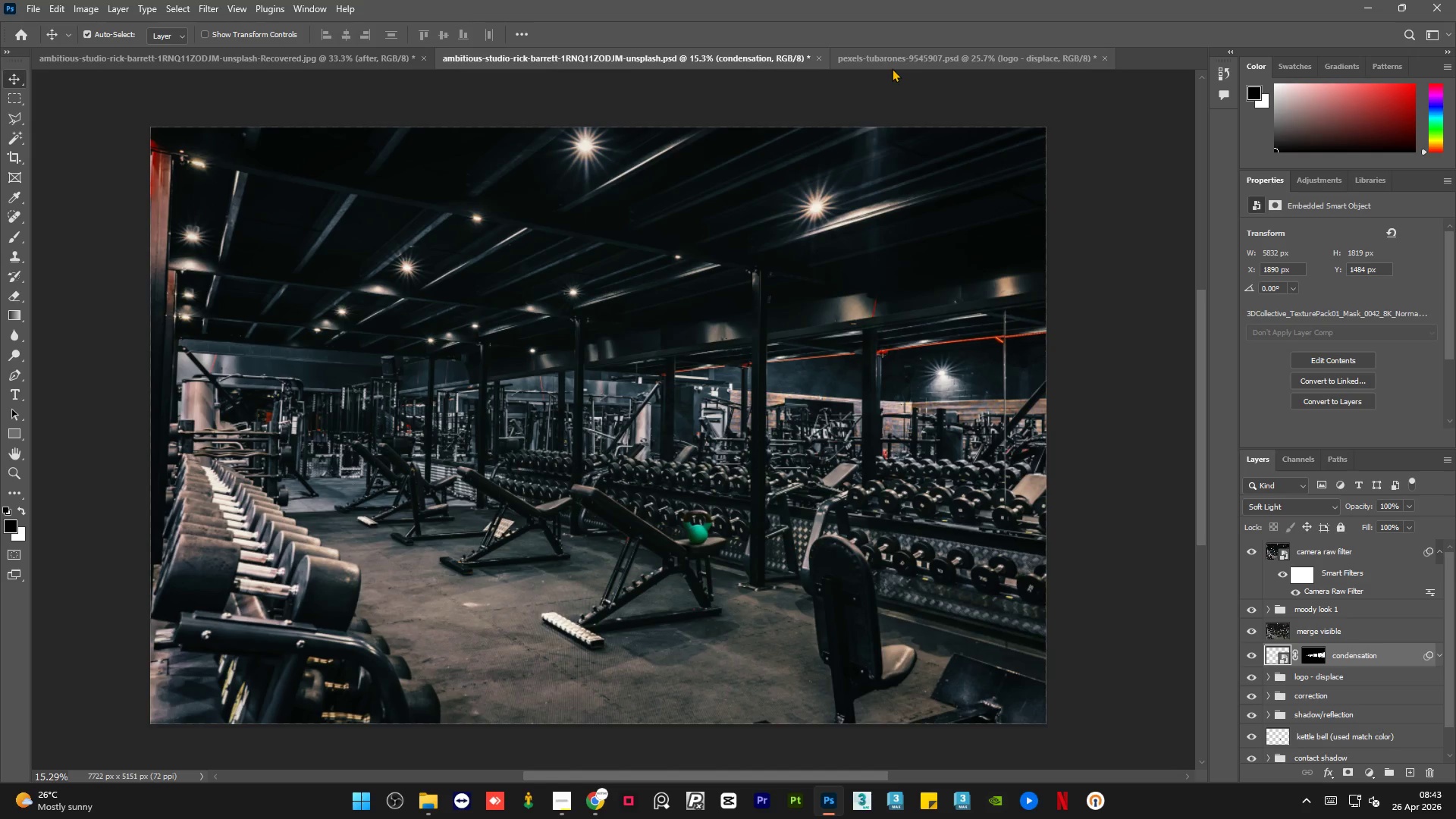 
left_click([892, 63])
 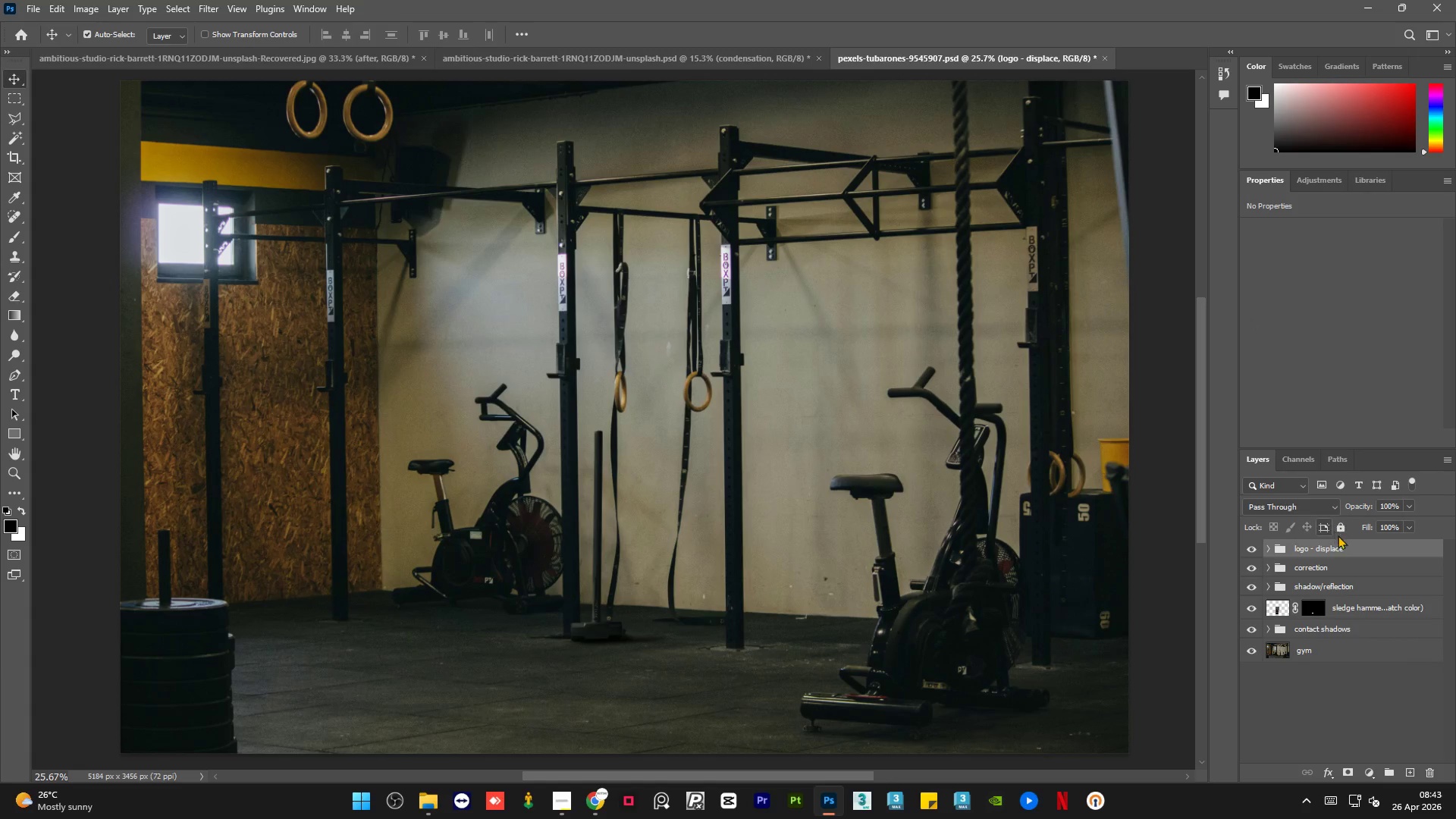 
wait(5.91)
 